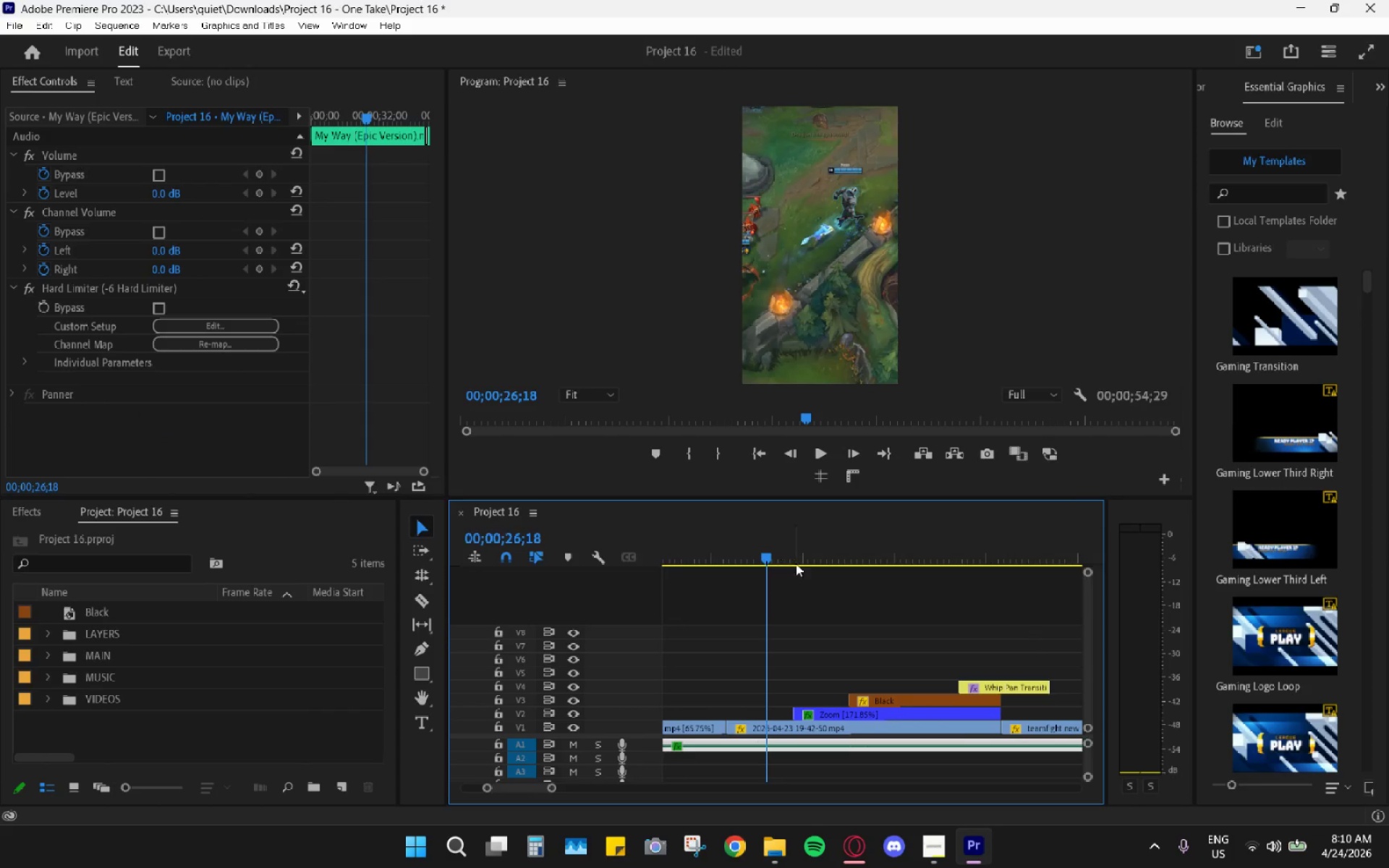 
scroll: coordinate [718, 546], scroll_direction: up, amount: 4.0
 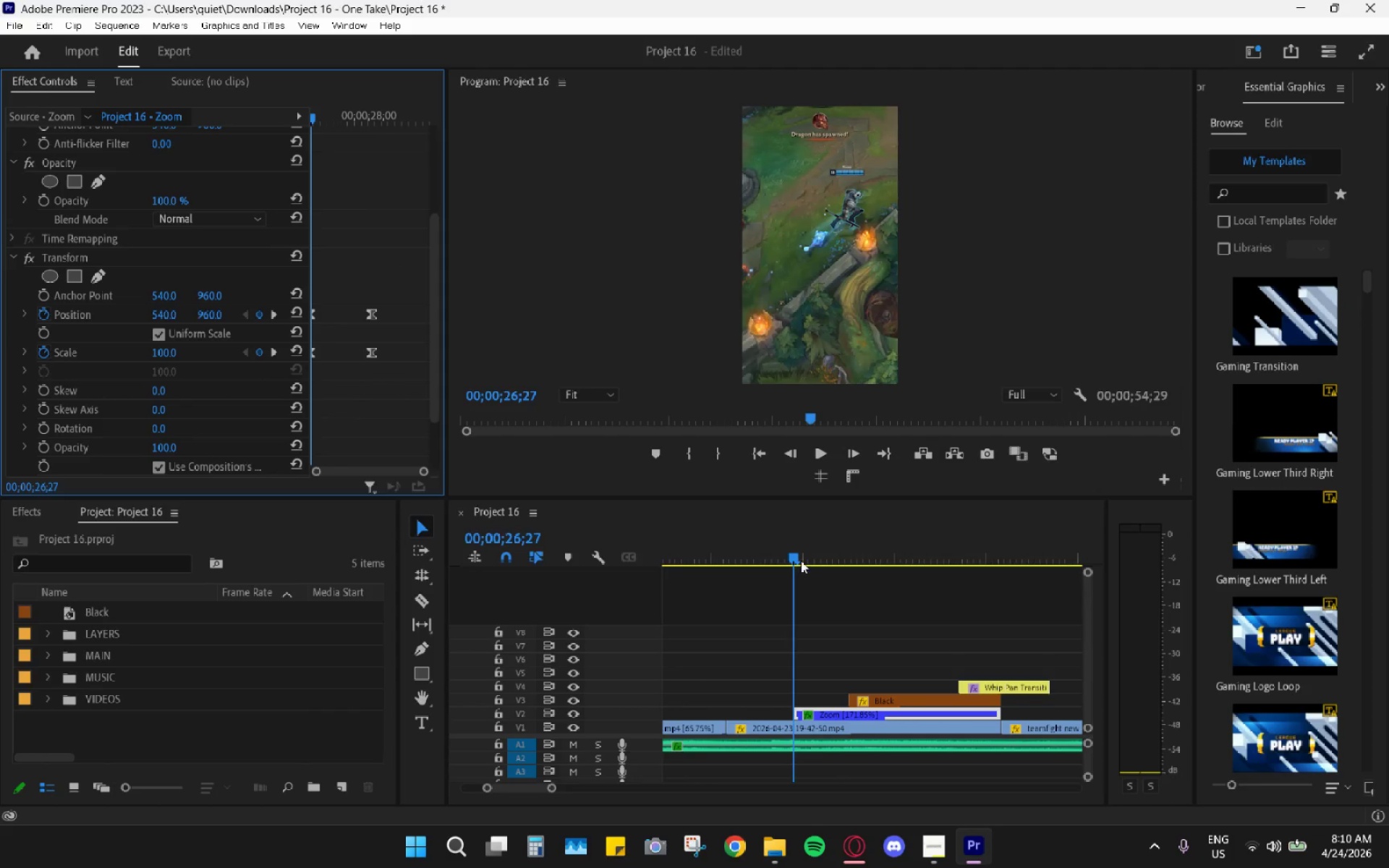 
key(Space)
 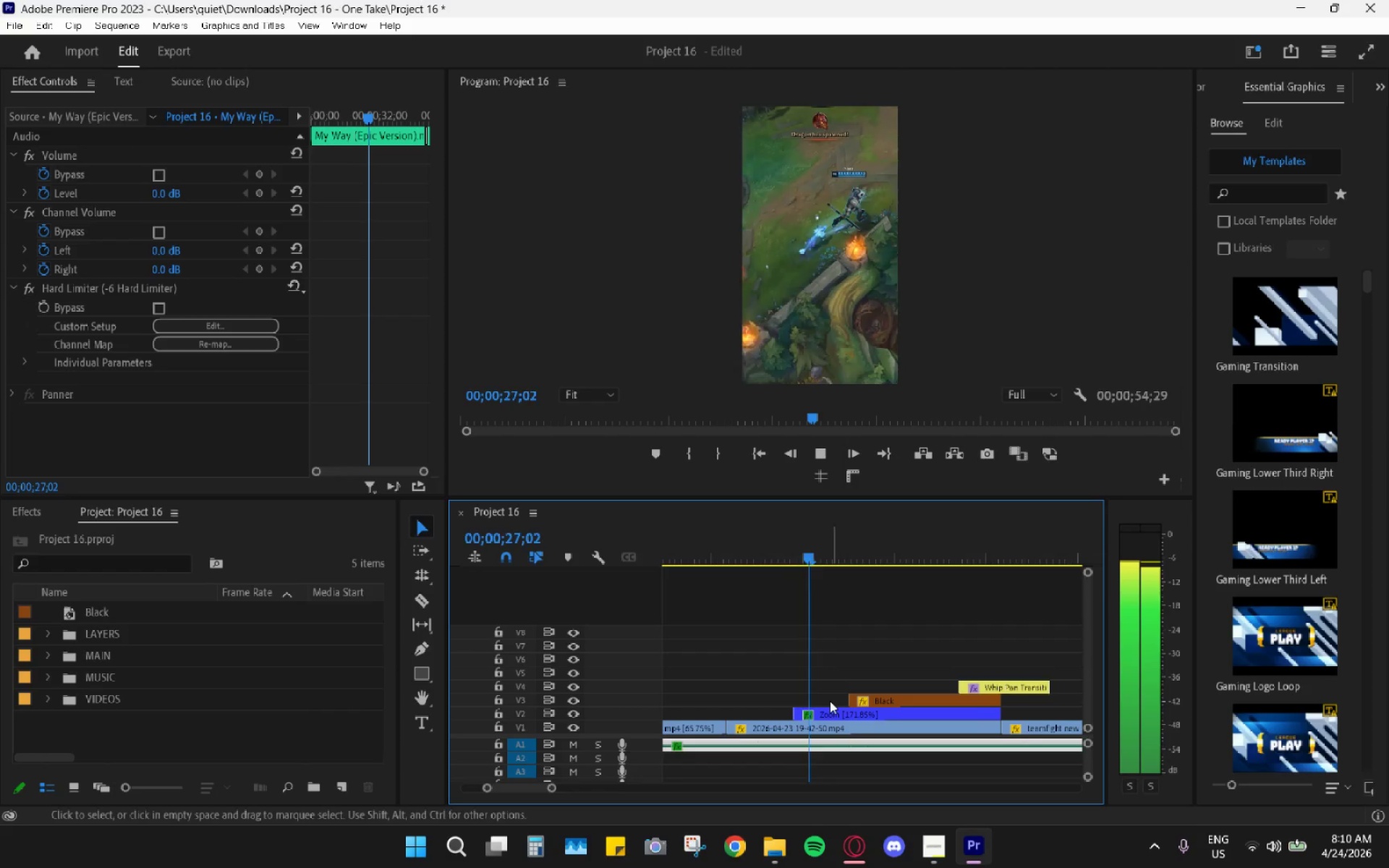 
key(Space)
 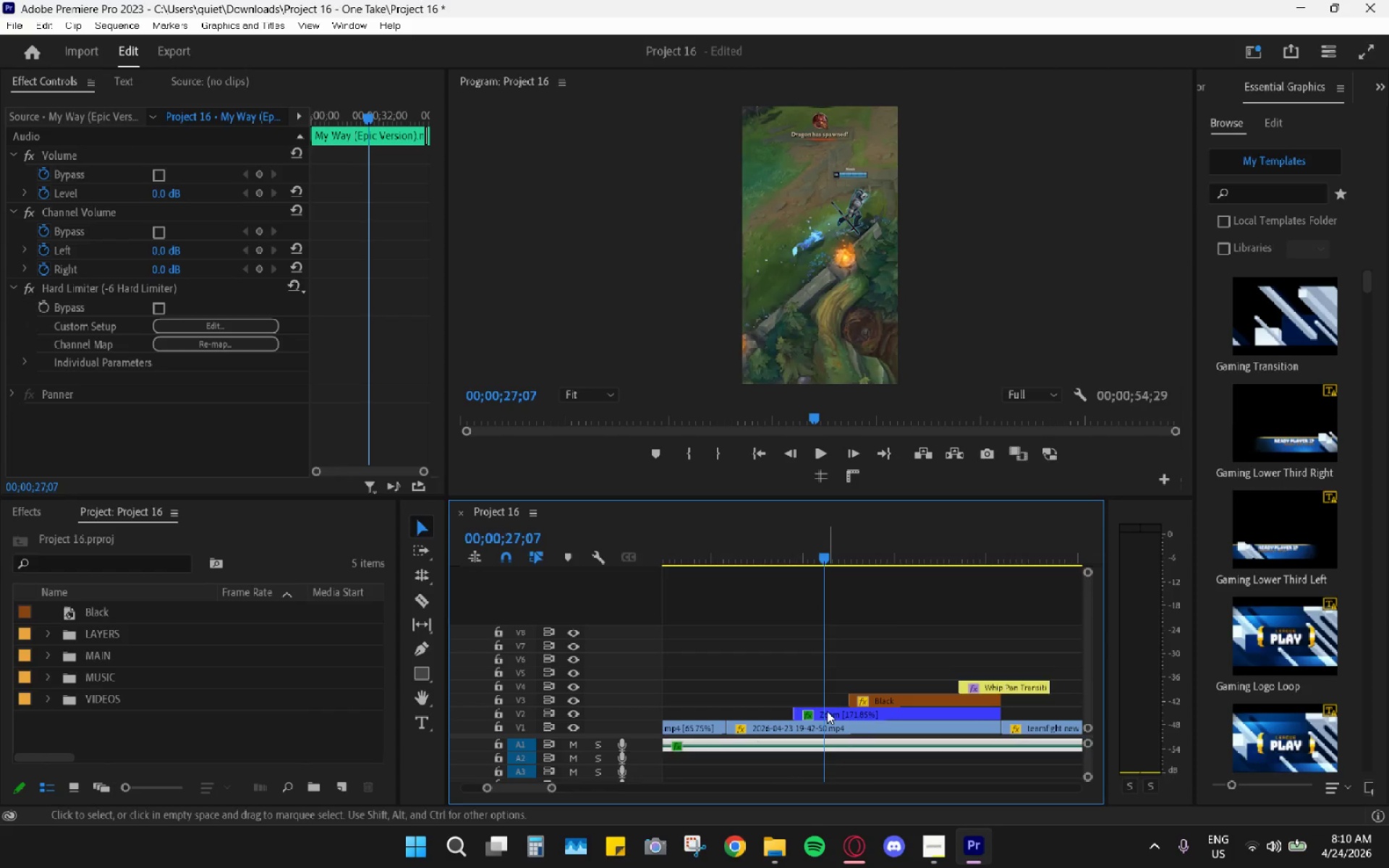 
left_click([827, 712])
 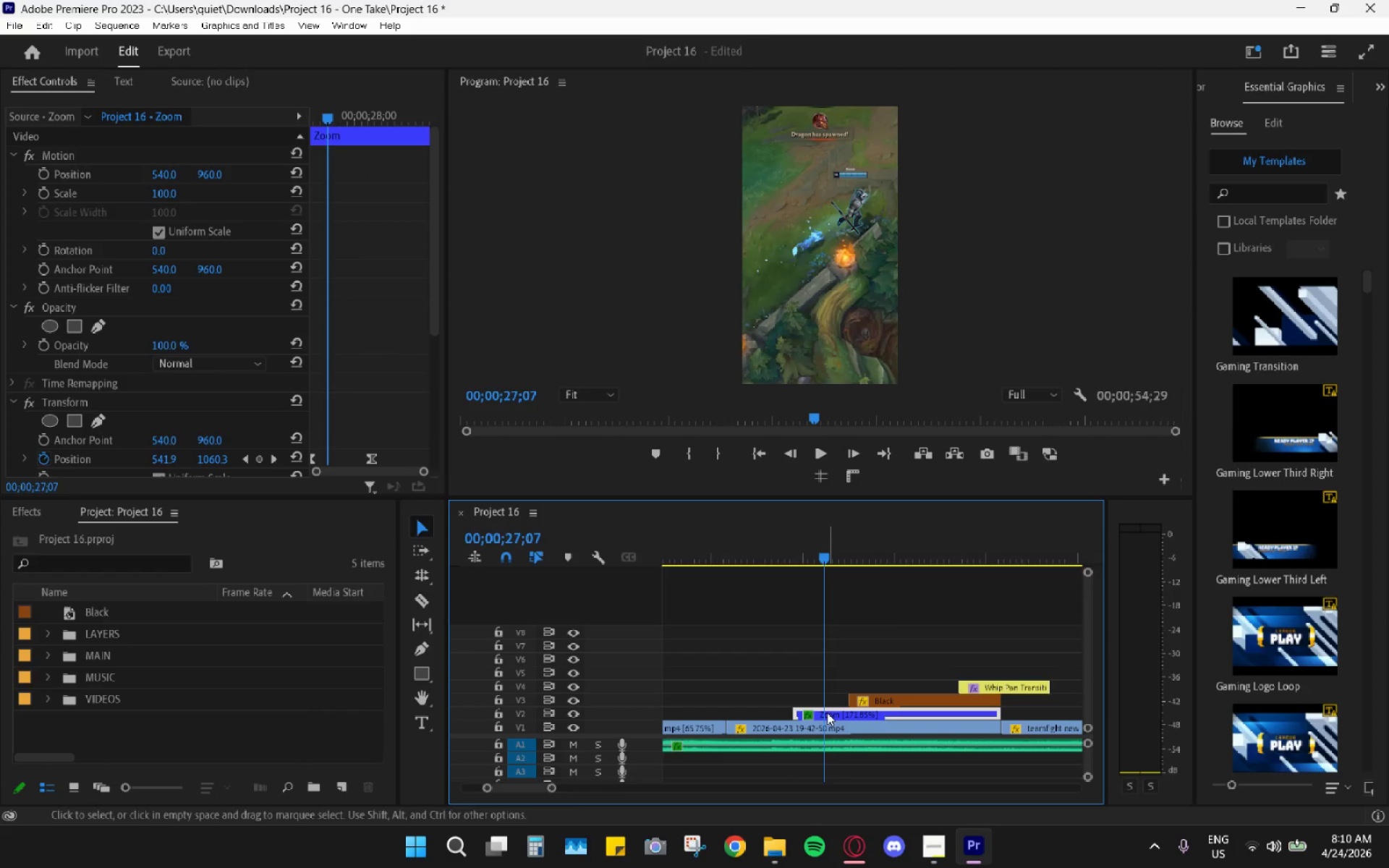 
hold_key(key=CapsLock, duration=0.44)
 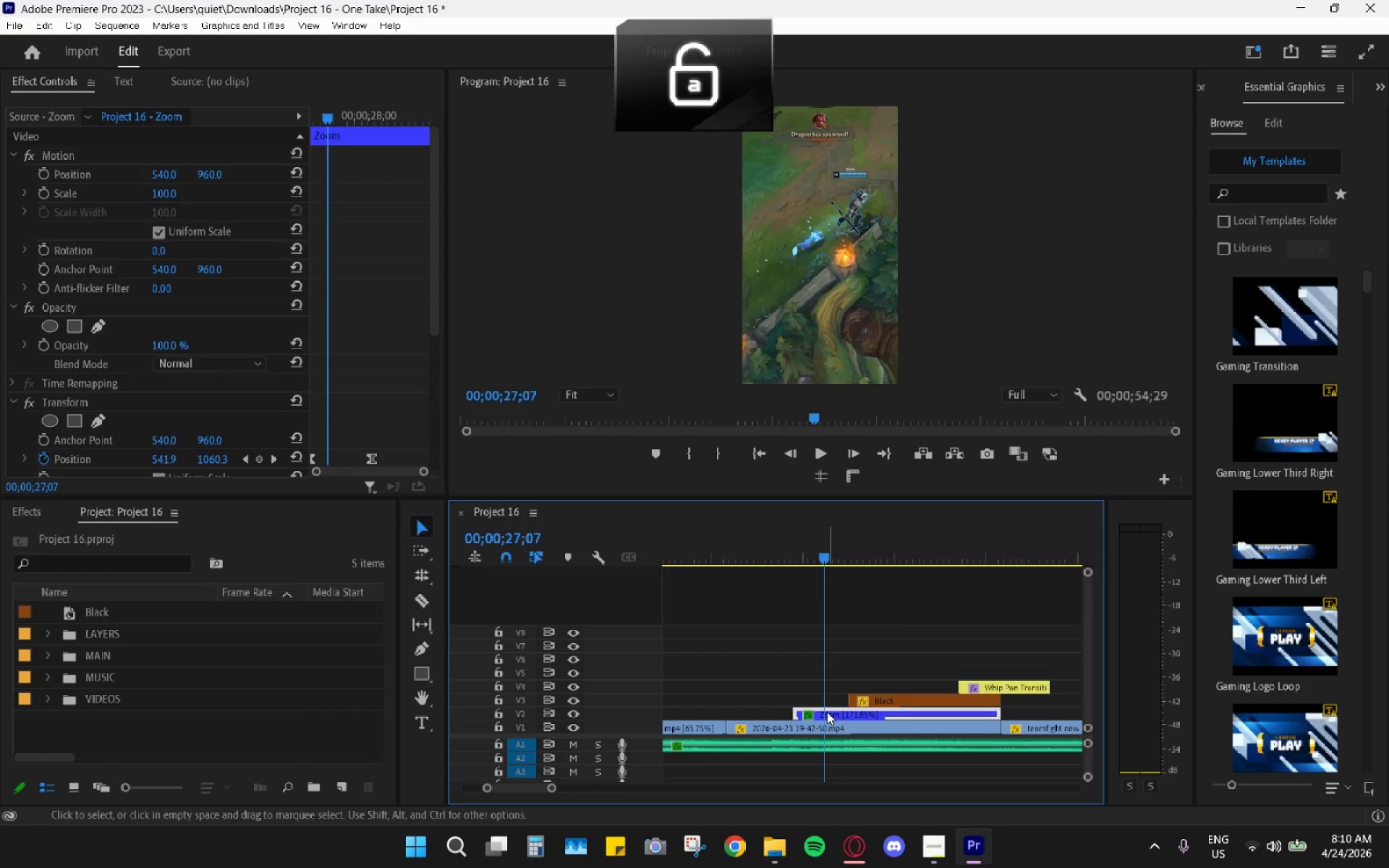 
type(EEE)
 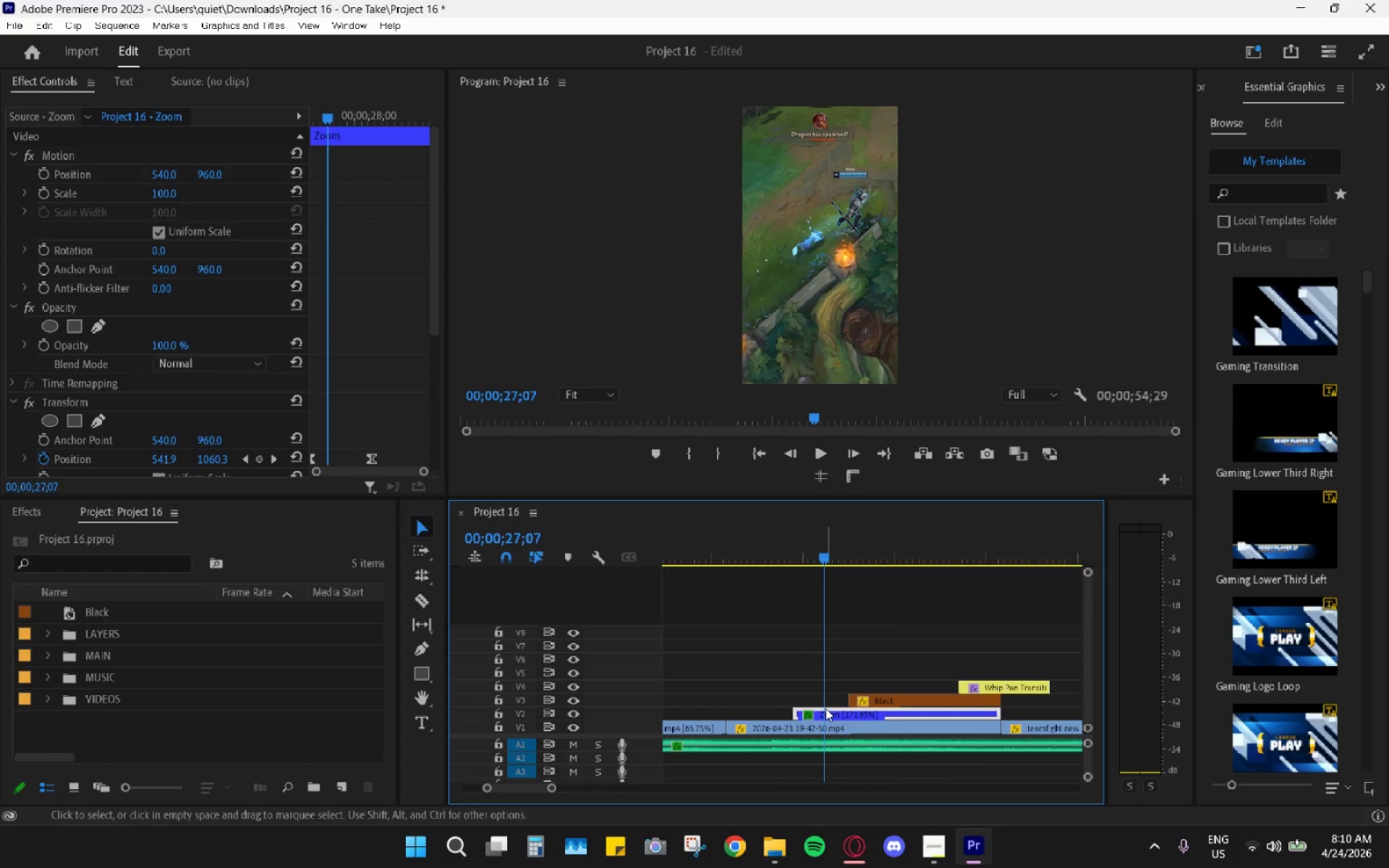 
left_click_drag(start_coordinate=[166, 190], to_coordinate=[236, 181])
 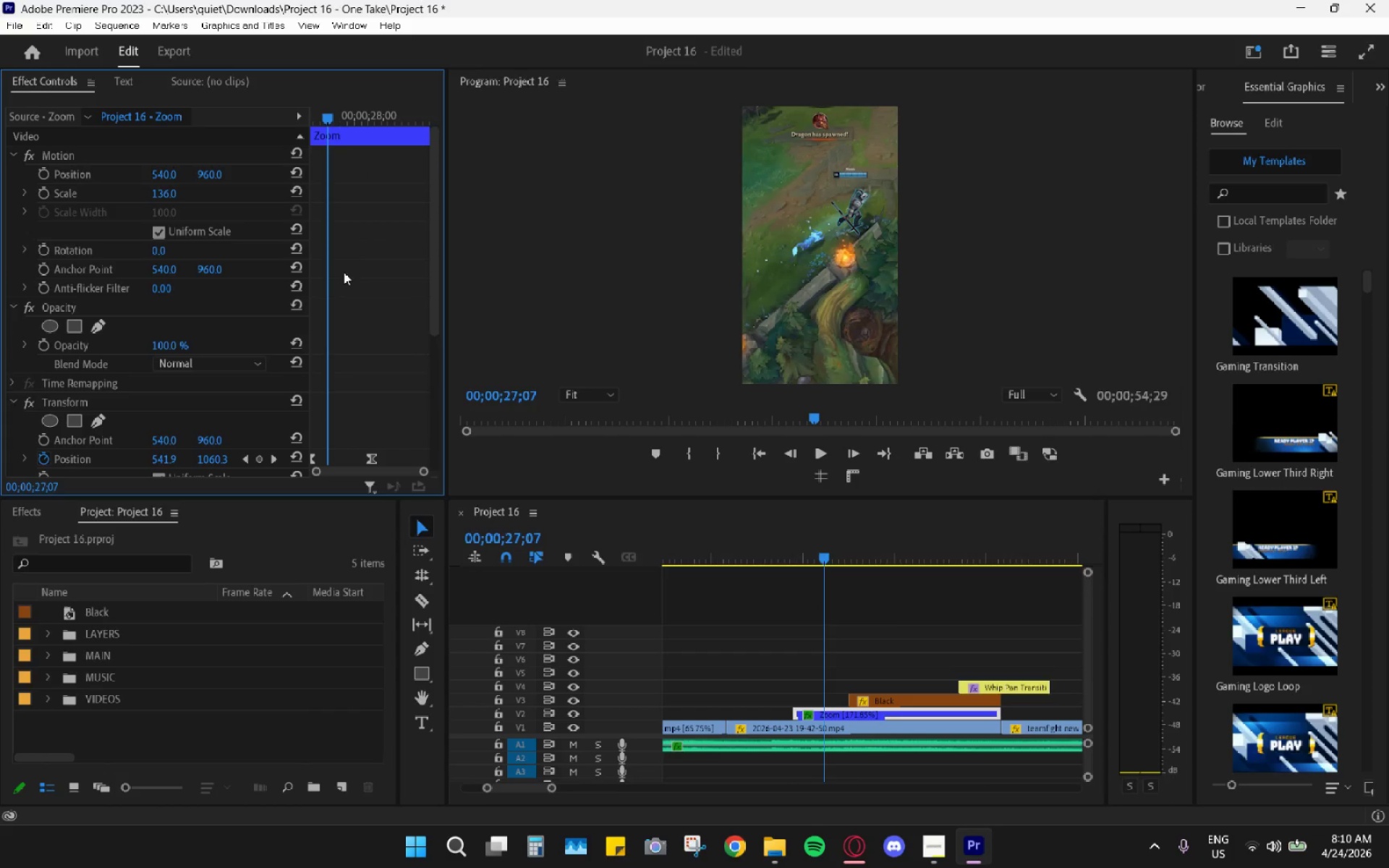 
key(Control+Z)
 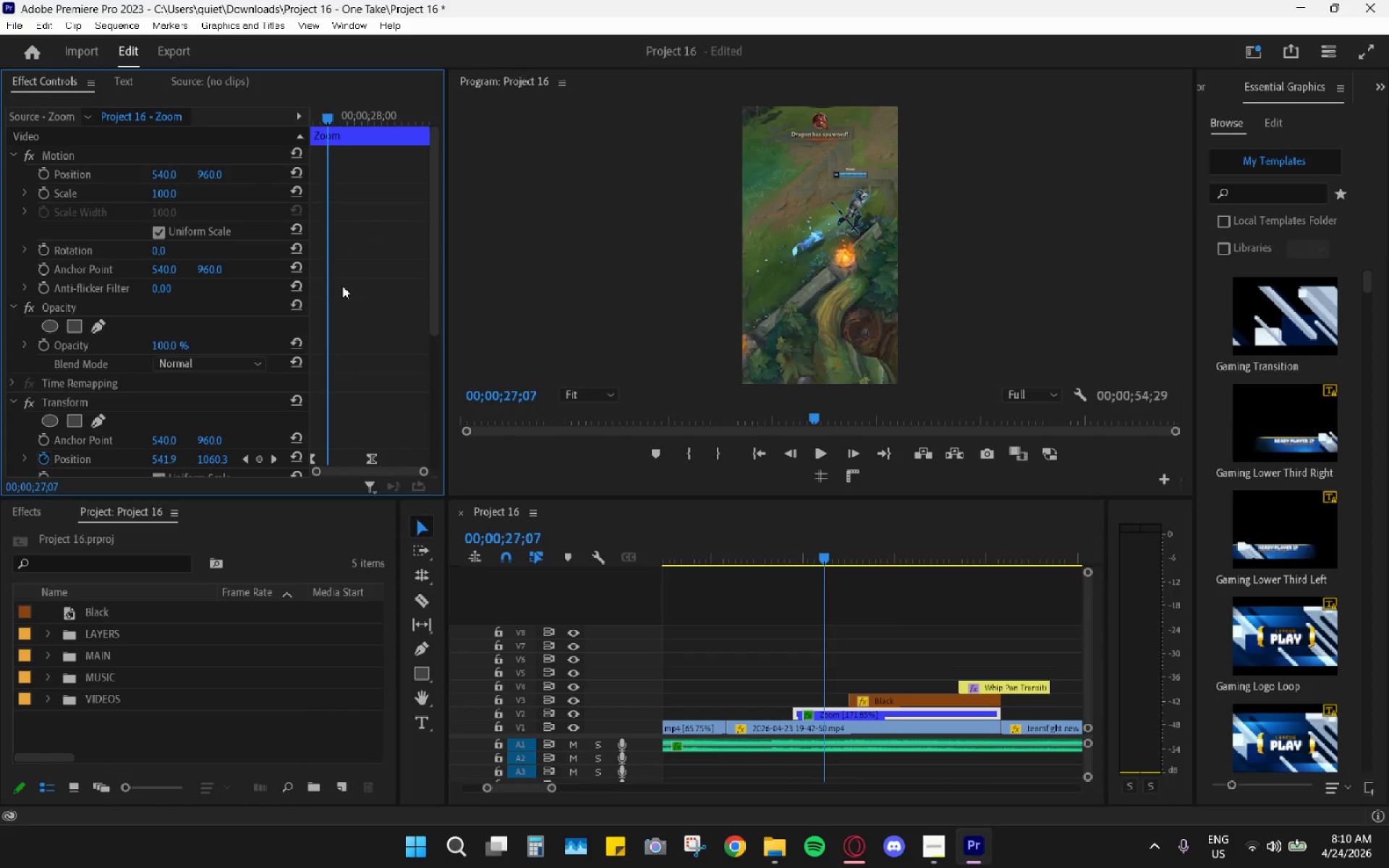 
scroll: coordinate [337, 398], scroll_direction: down, amount: 13.0
 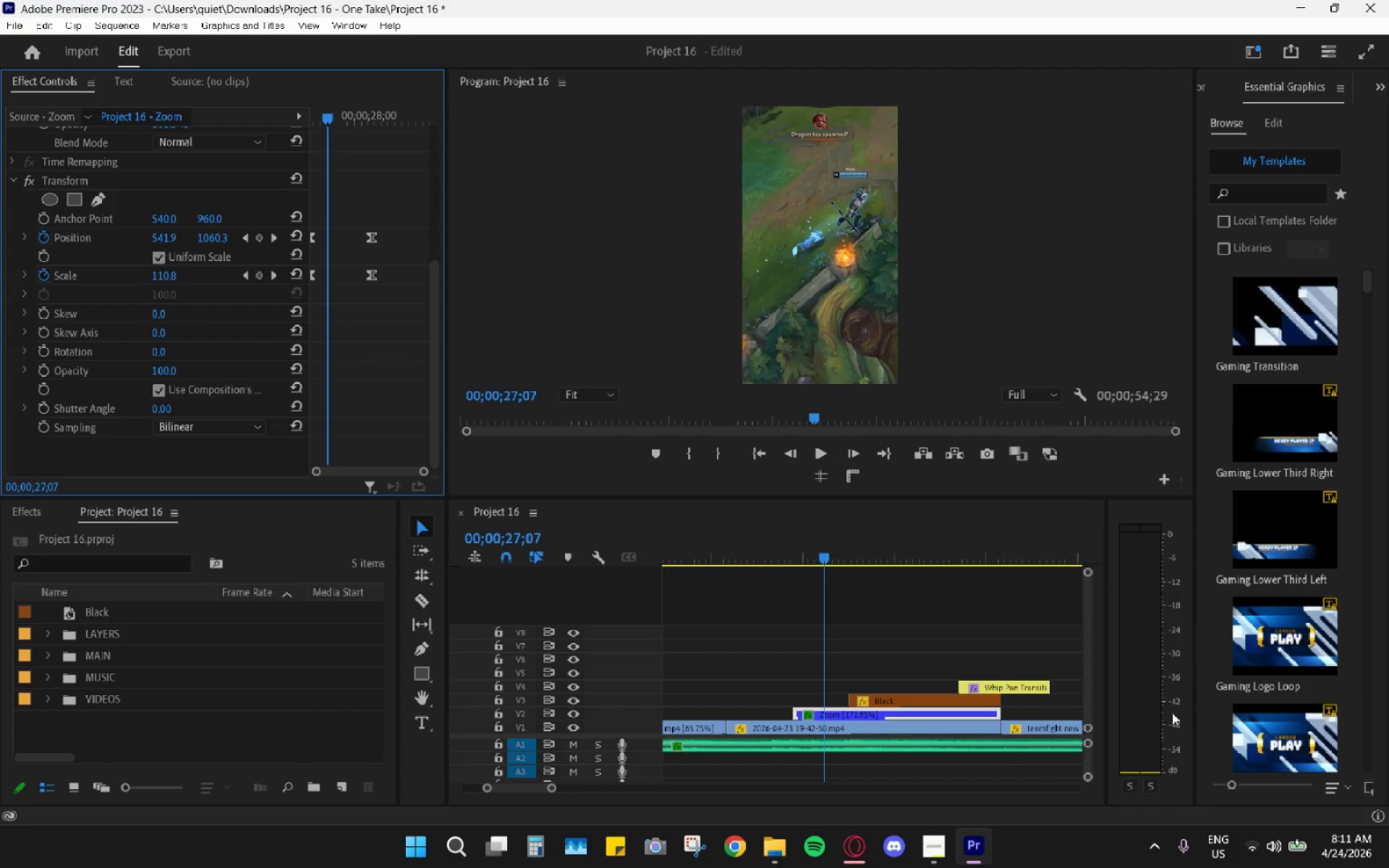 
type(hh)
 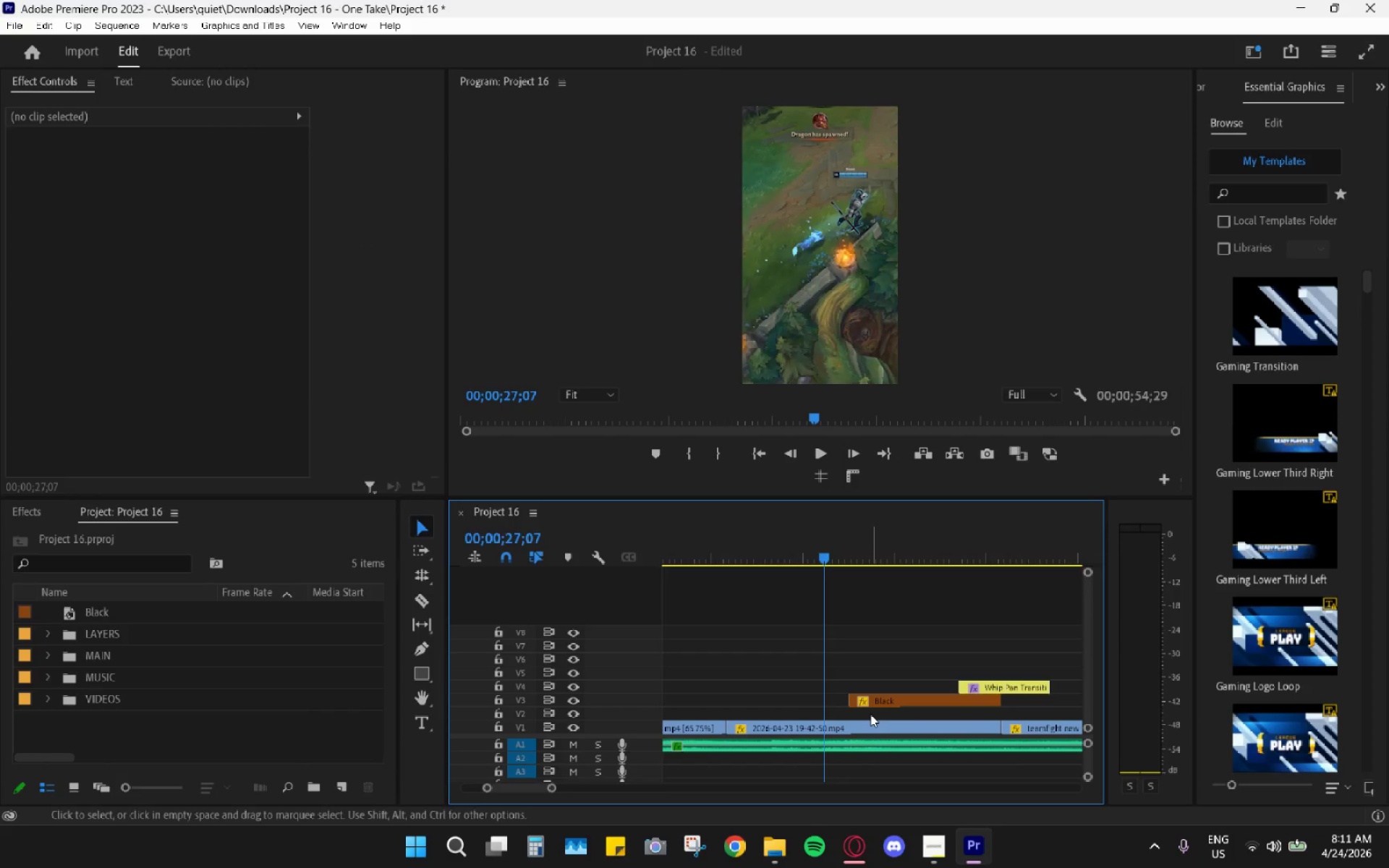 
key(Control+ControlLeft)
 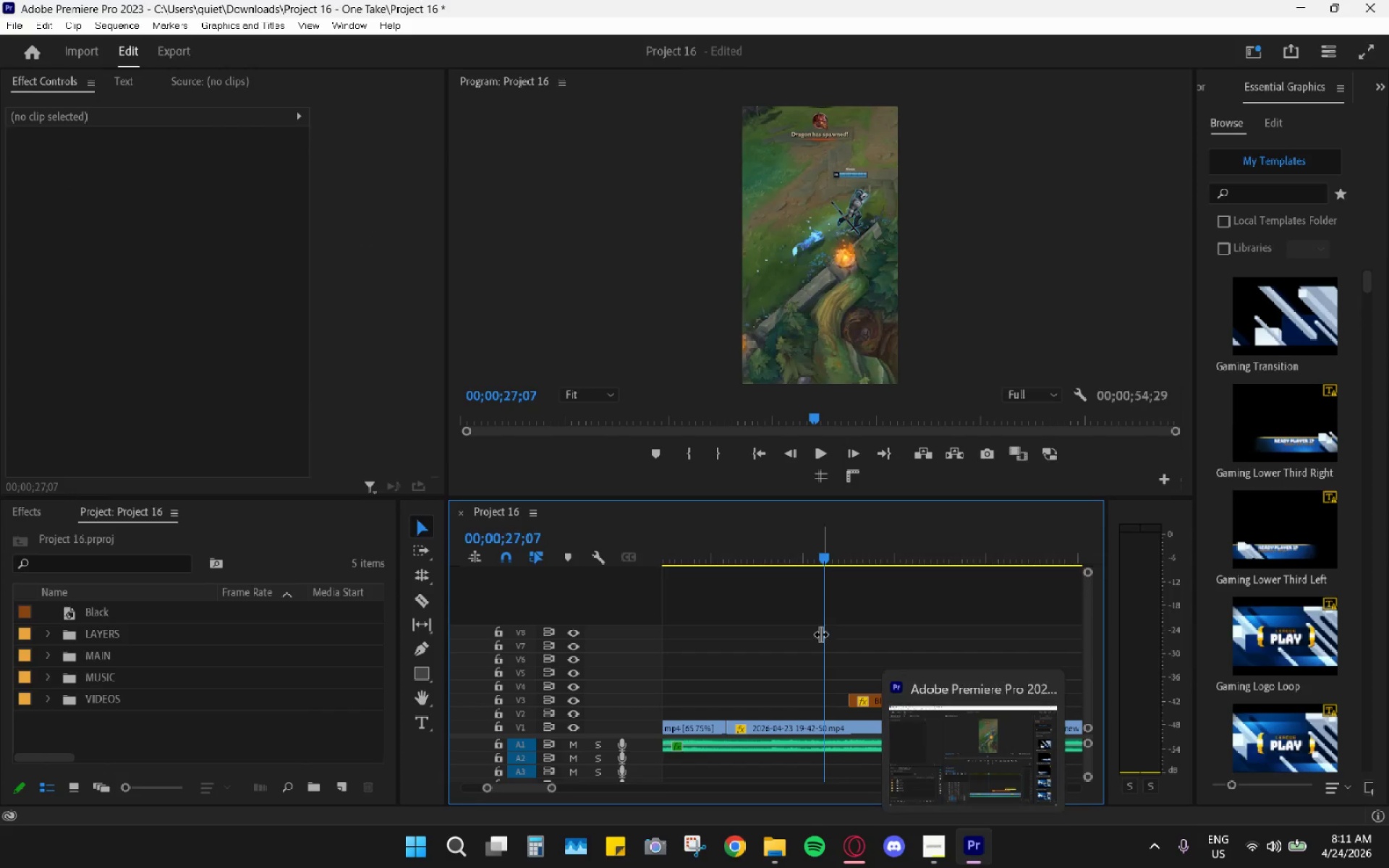 
left_click_drag(start_coordinate=[823, 563], to_coordinate=[849, 601])
 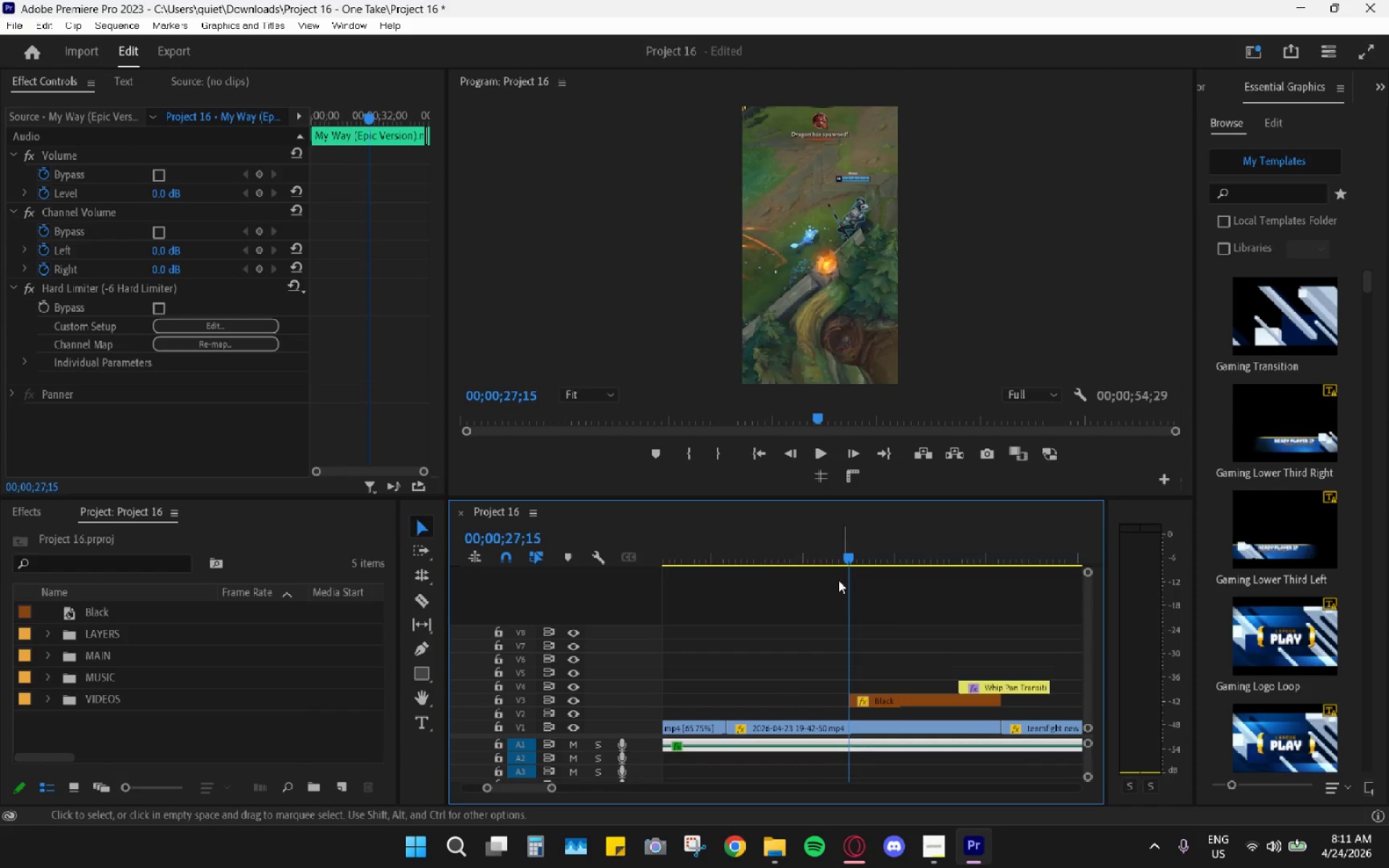 
key(Space)
 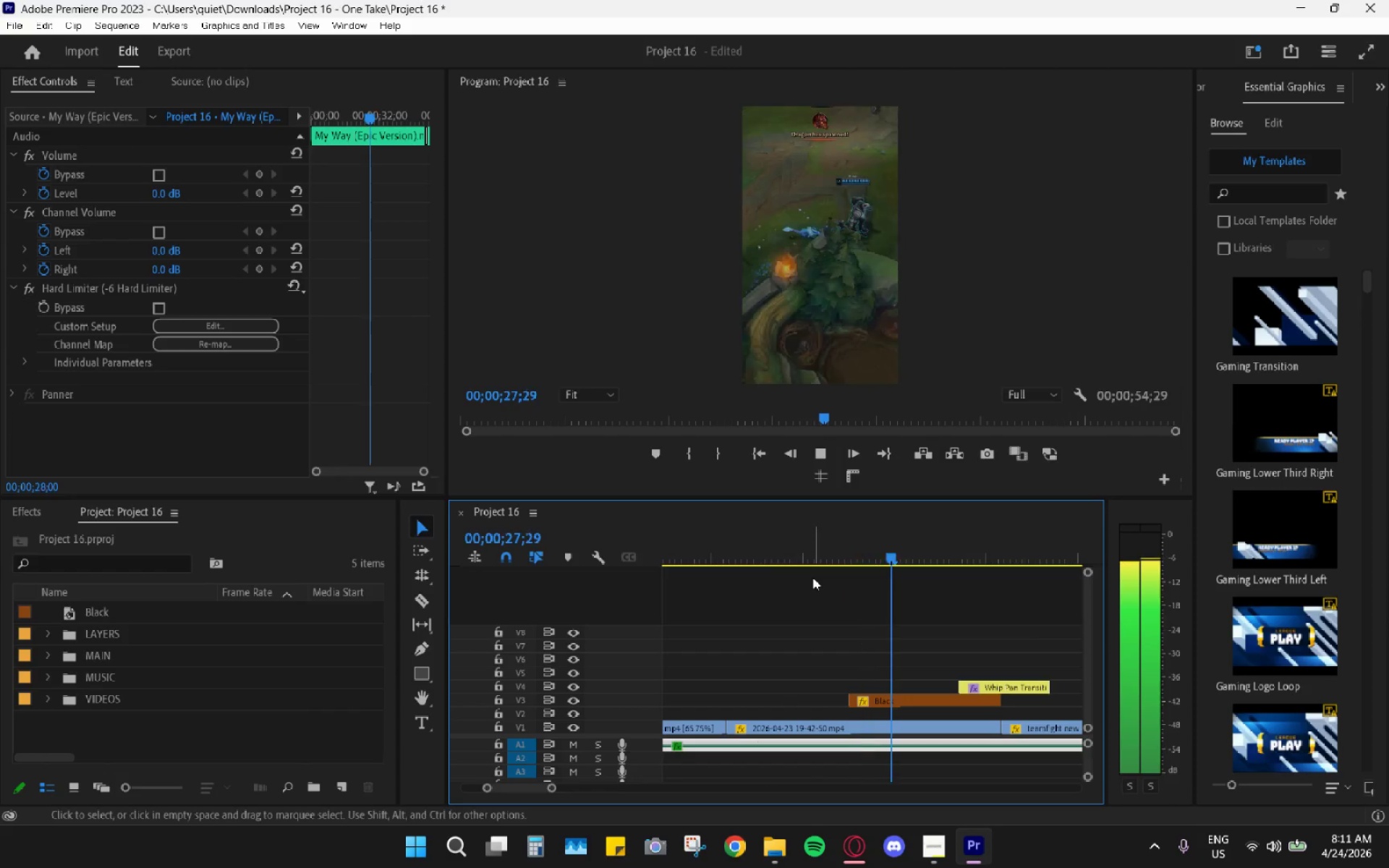 
key(Space)
 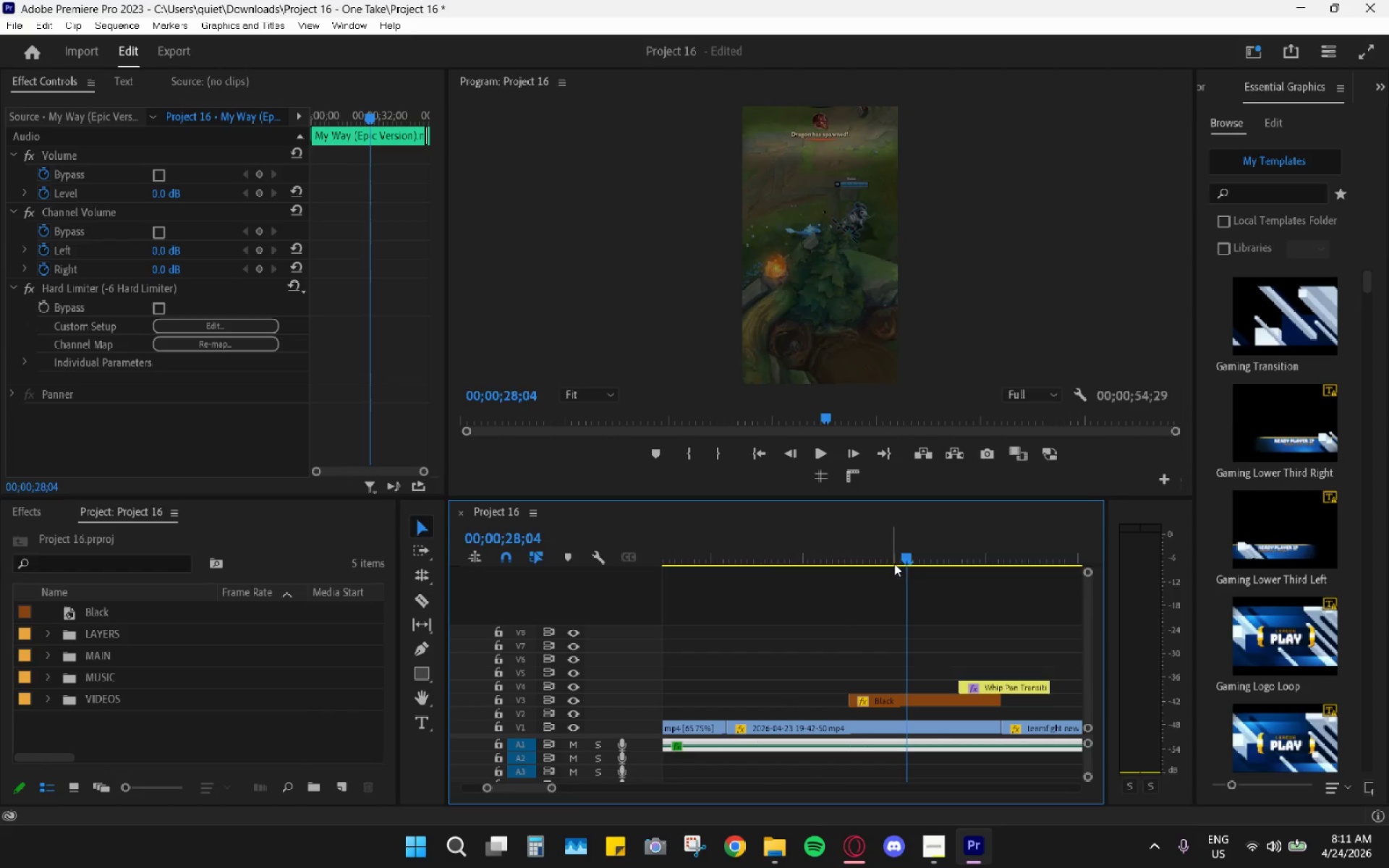 
left_click_drag(start_coordinate=[904, 554], to_coordinate=[907, 557])
 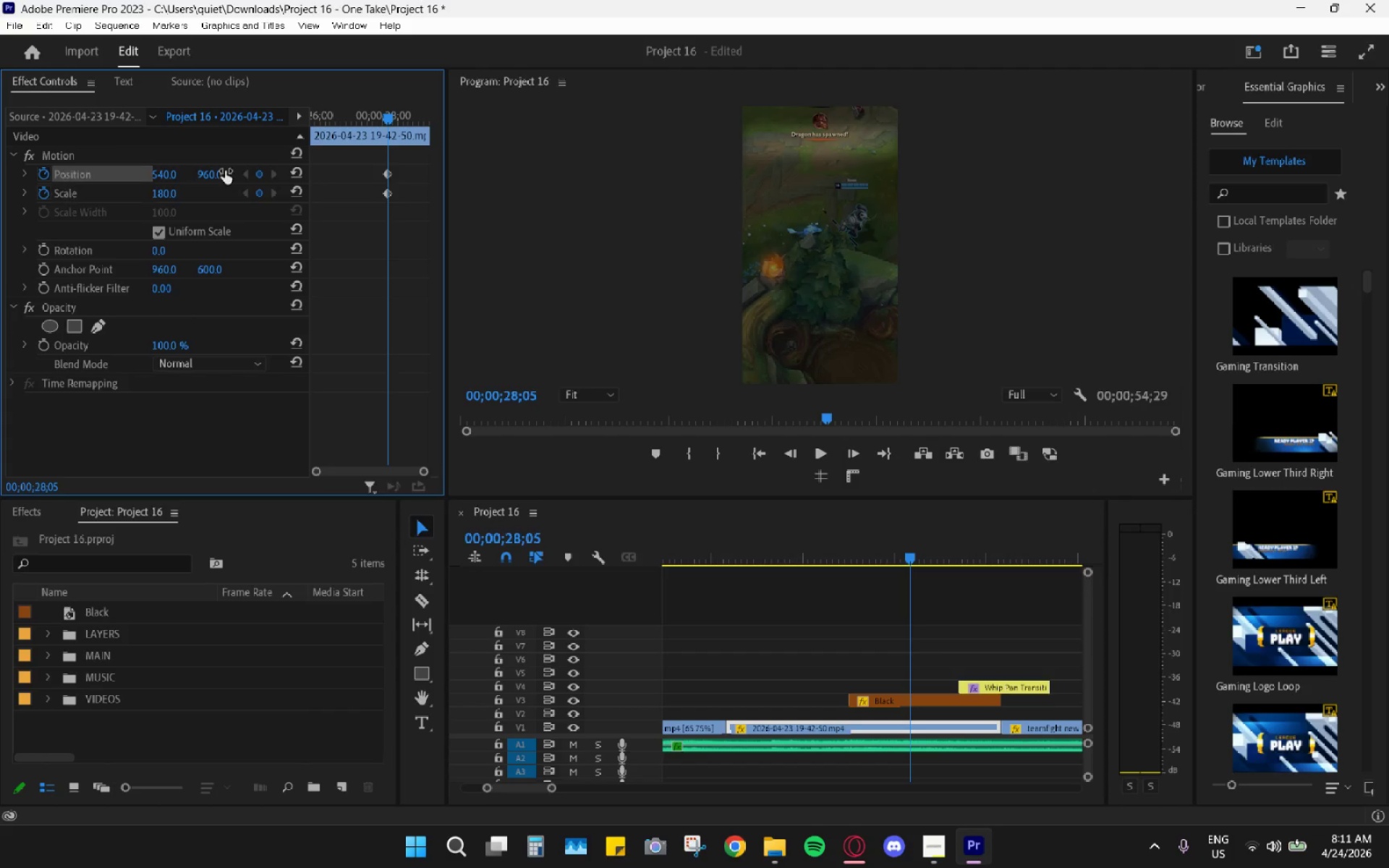 
wait(6.62)
 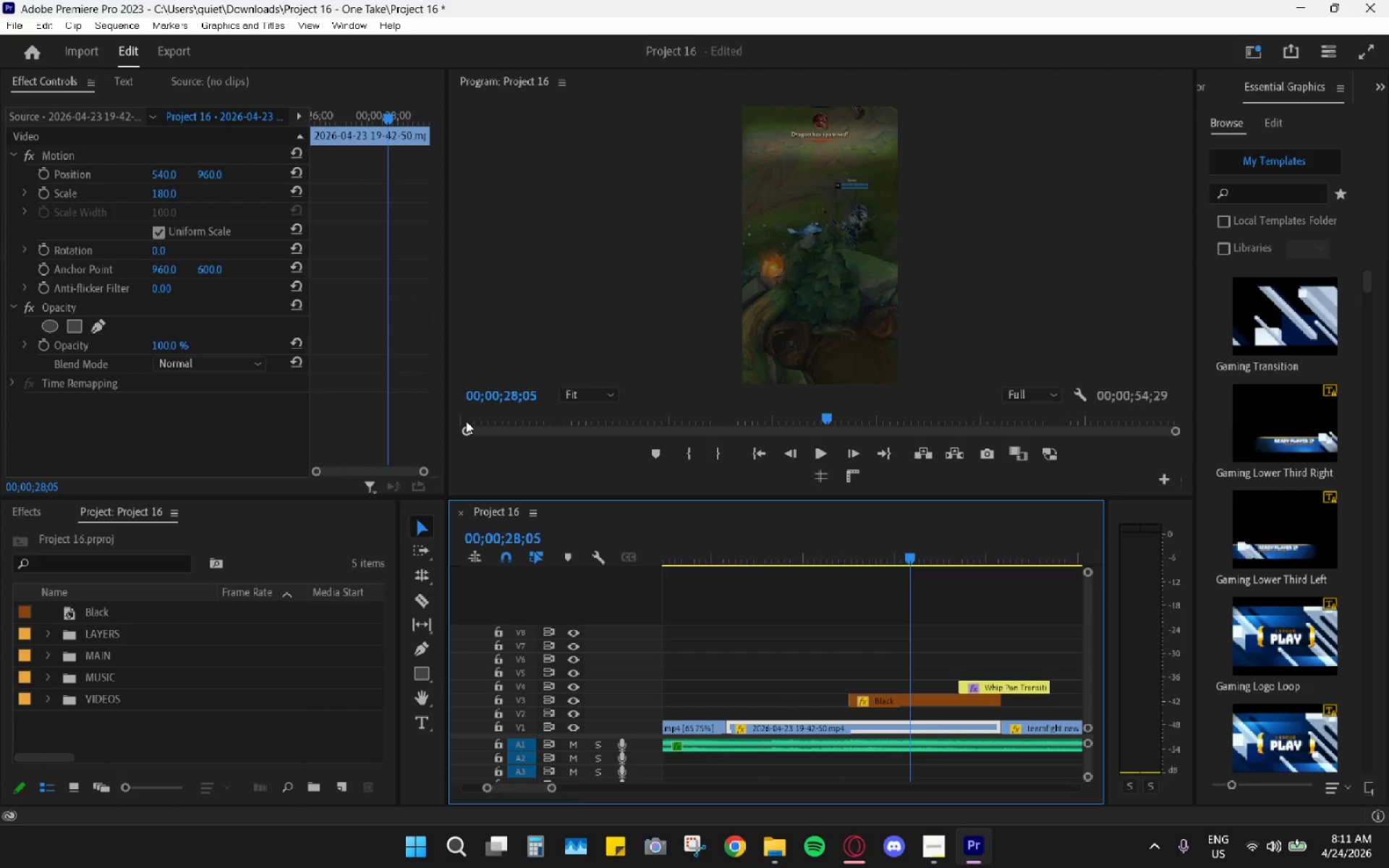 
left_click_drag(start_coordinate=[388, 174], to_coordinate=[279, 166])
 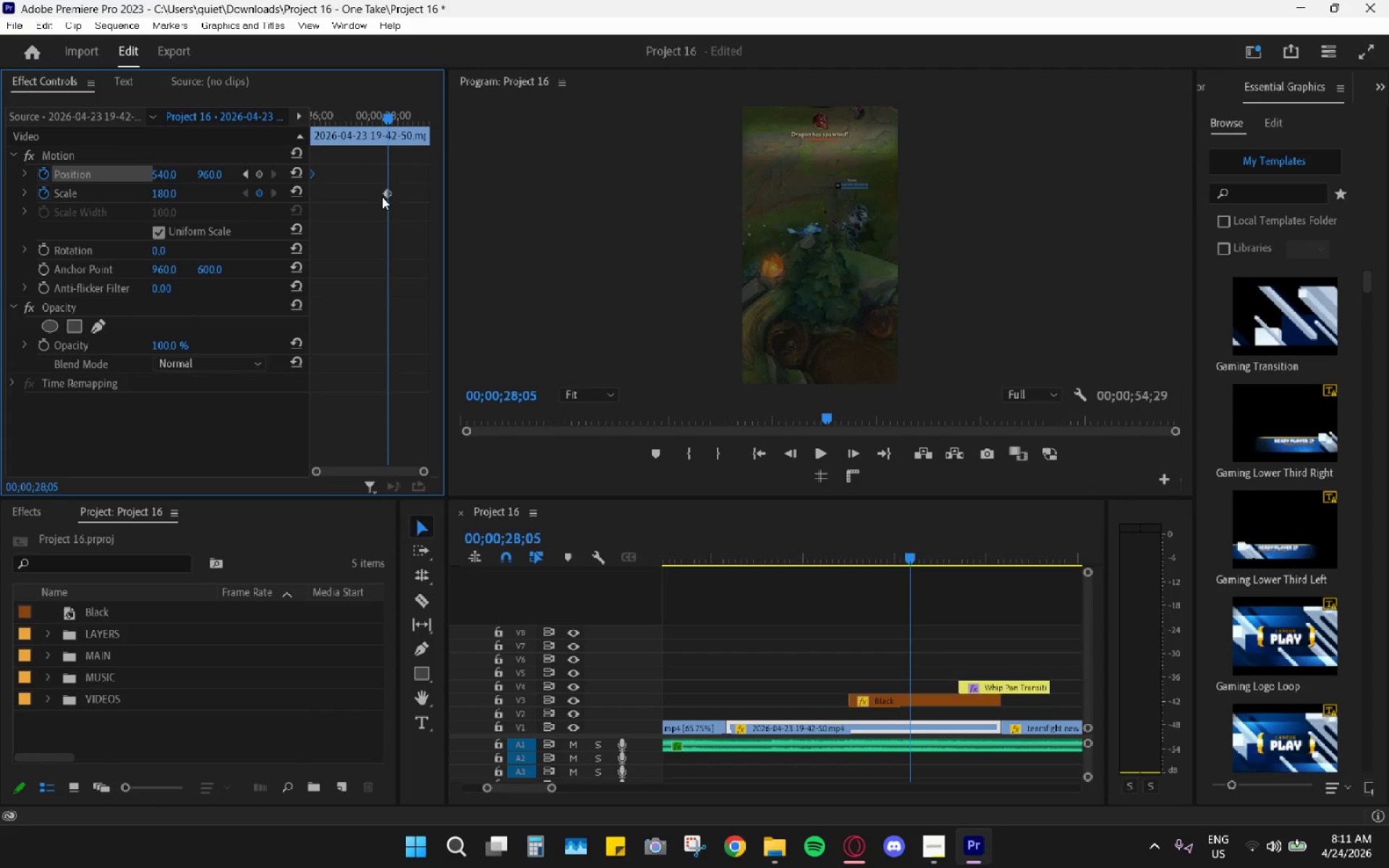 
left_click_drag(start_coordinate=[382, 197], to_coordinate=[275, 187])
 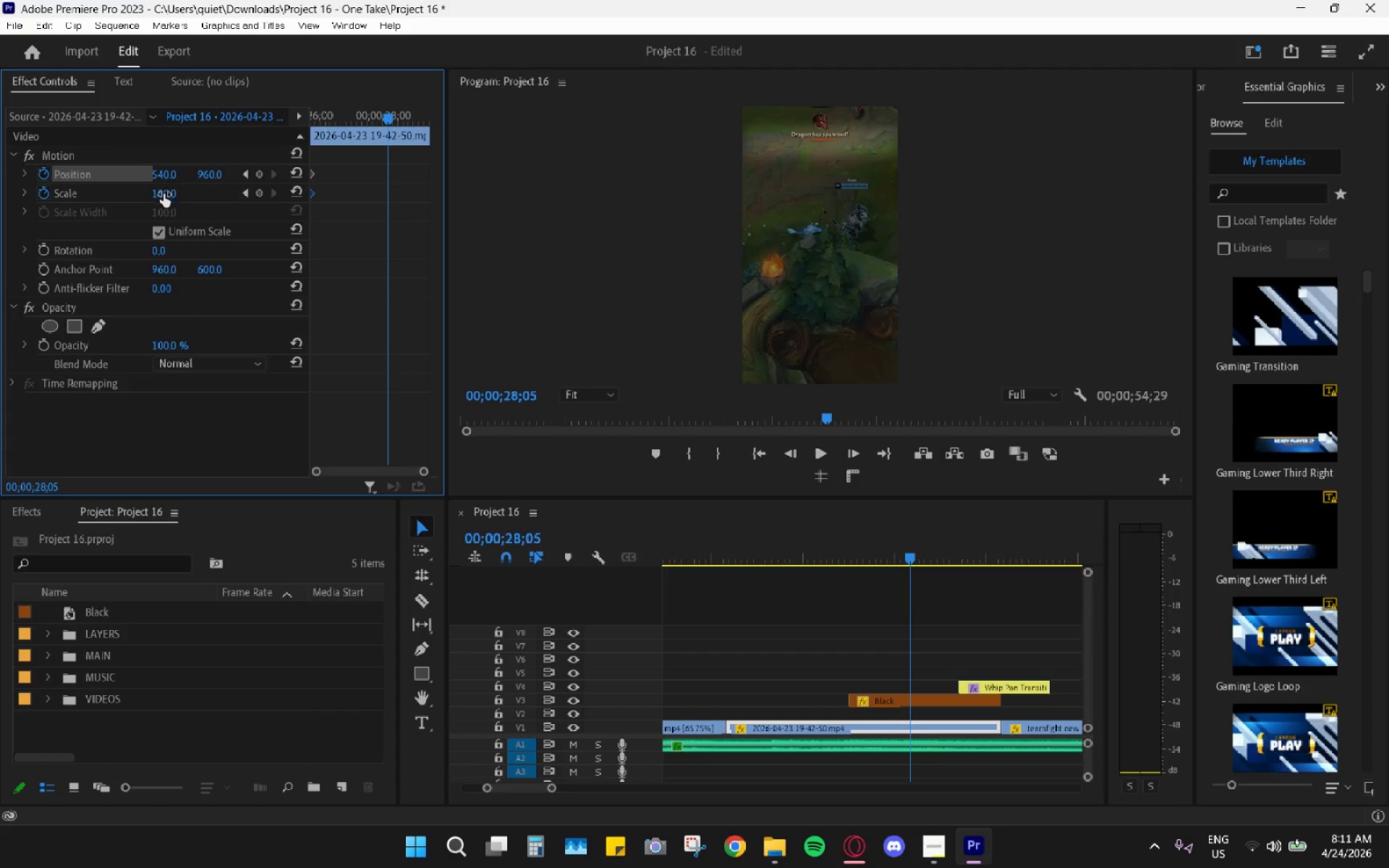 
left_click_drag(start_coordinate=[163, 194], to_coordinate=[300, 176])
 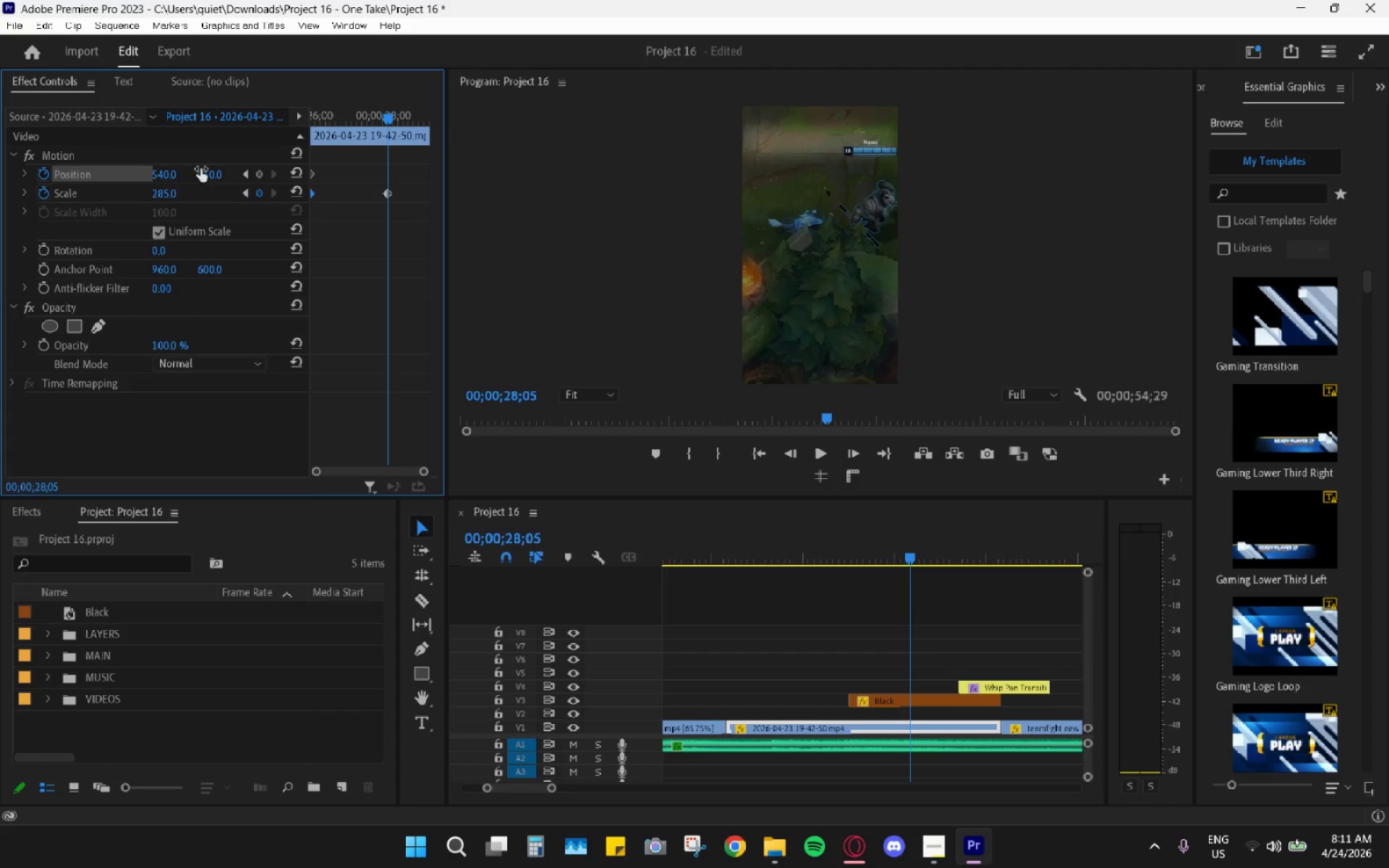 
left_click_drag(start_coordinate=[200, 167], to_coordinate=[719, 220])
 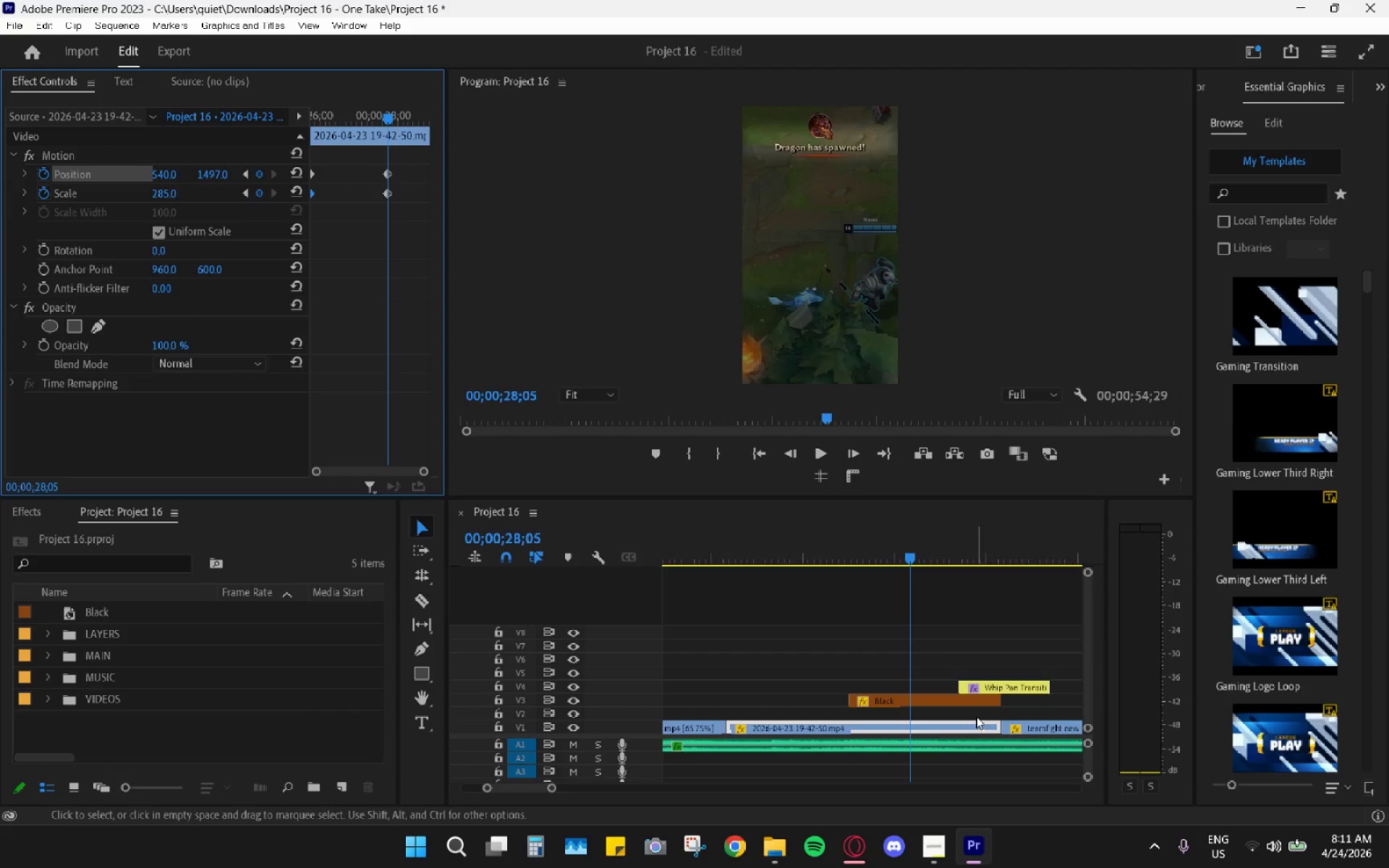 
left_click_drag(start_coordinate=[969, 701], to_coordinate=[970, 715])
 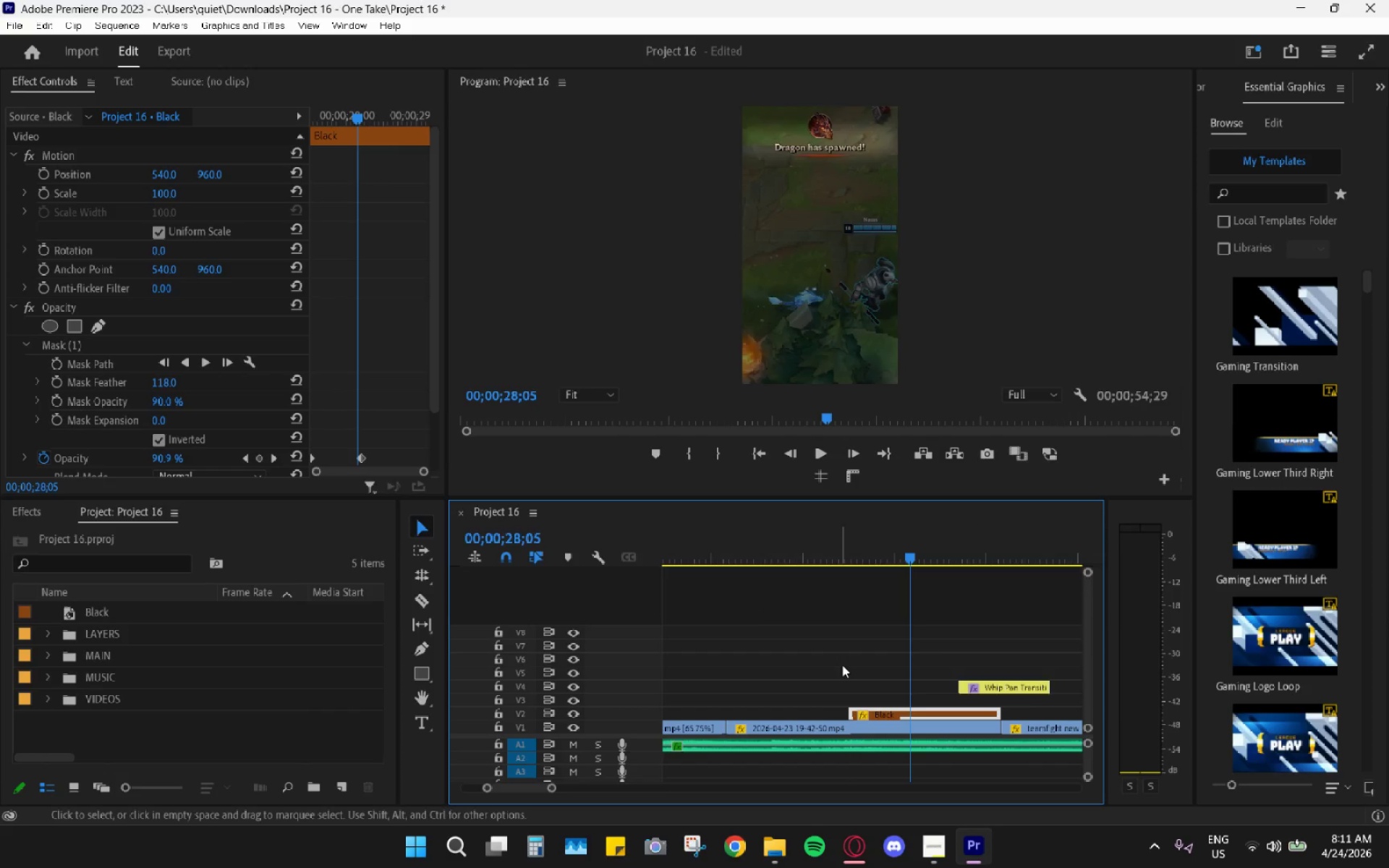 
left_click([869, 726])
 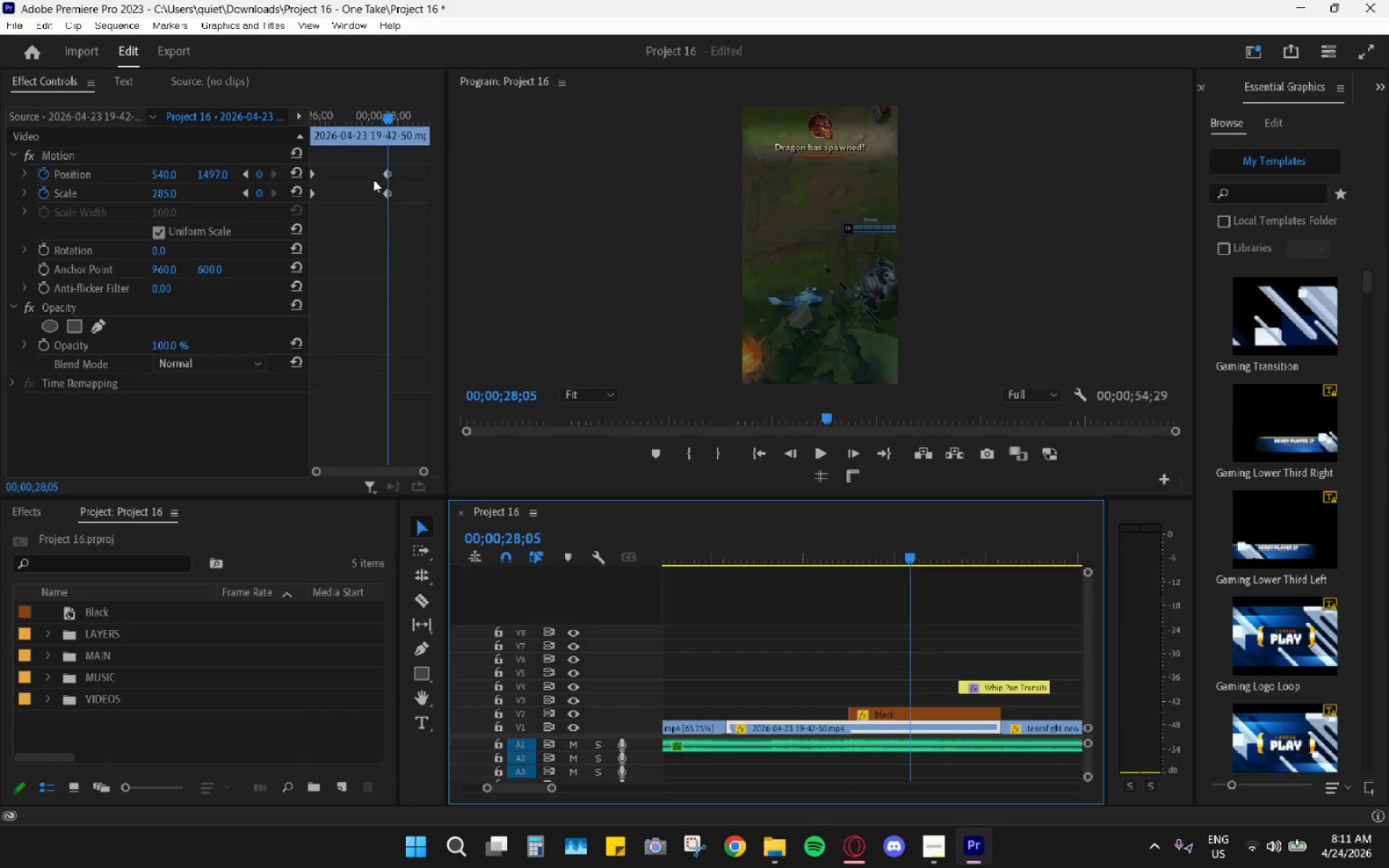 
left_click_drag(start_coordinate=[368, 163], to_coordinate=[404, 216])
 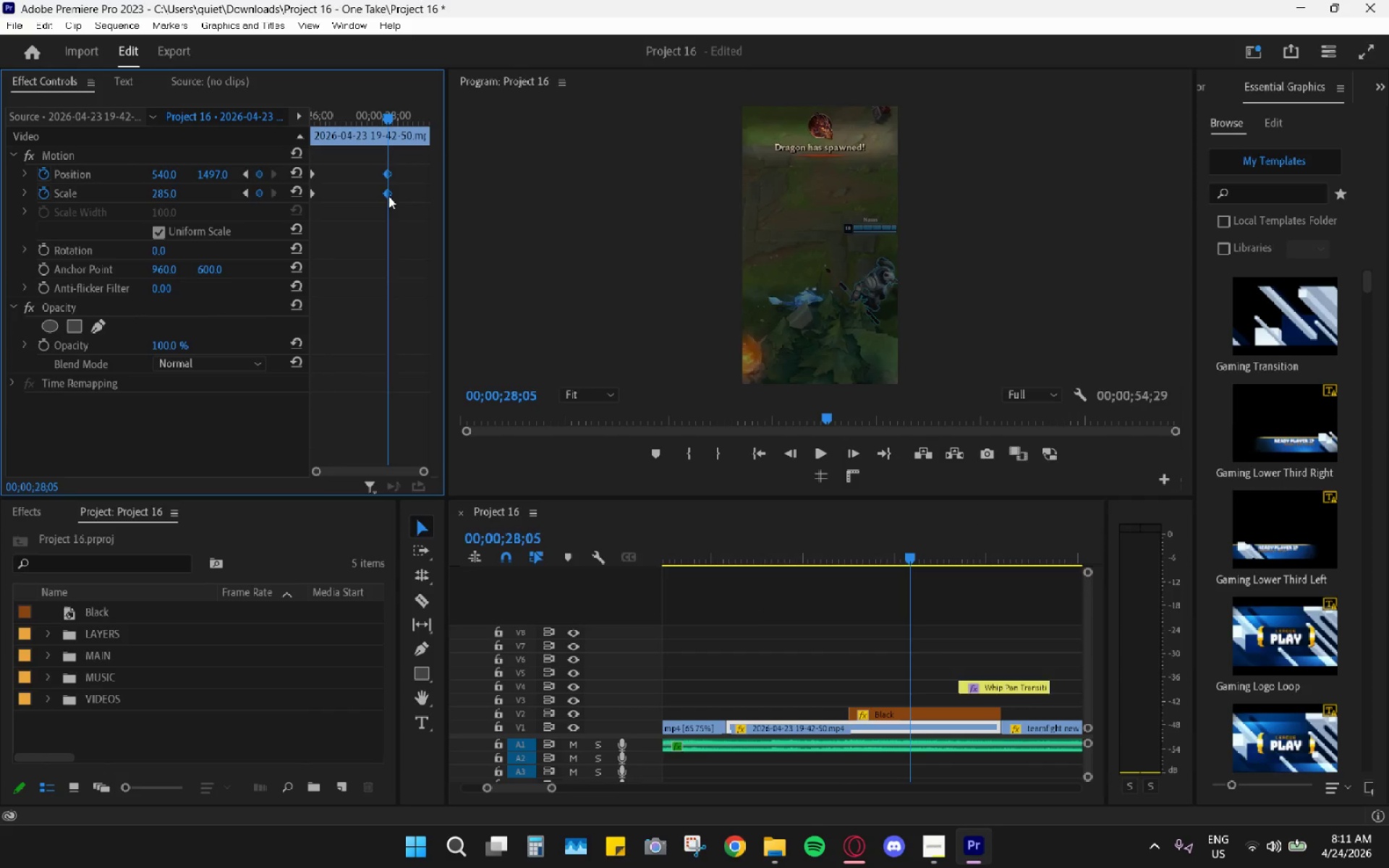 
right_click([388, 196])
 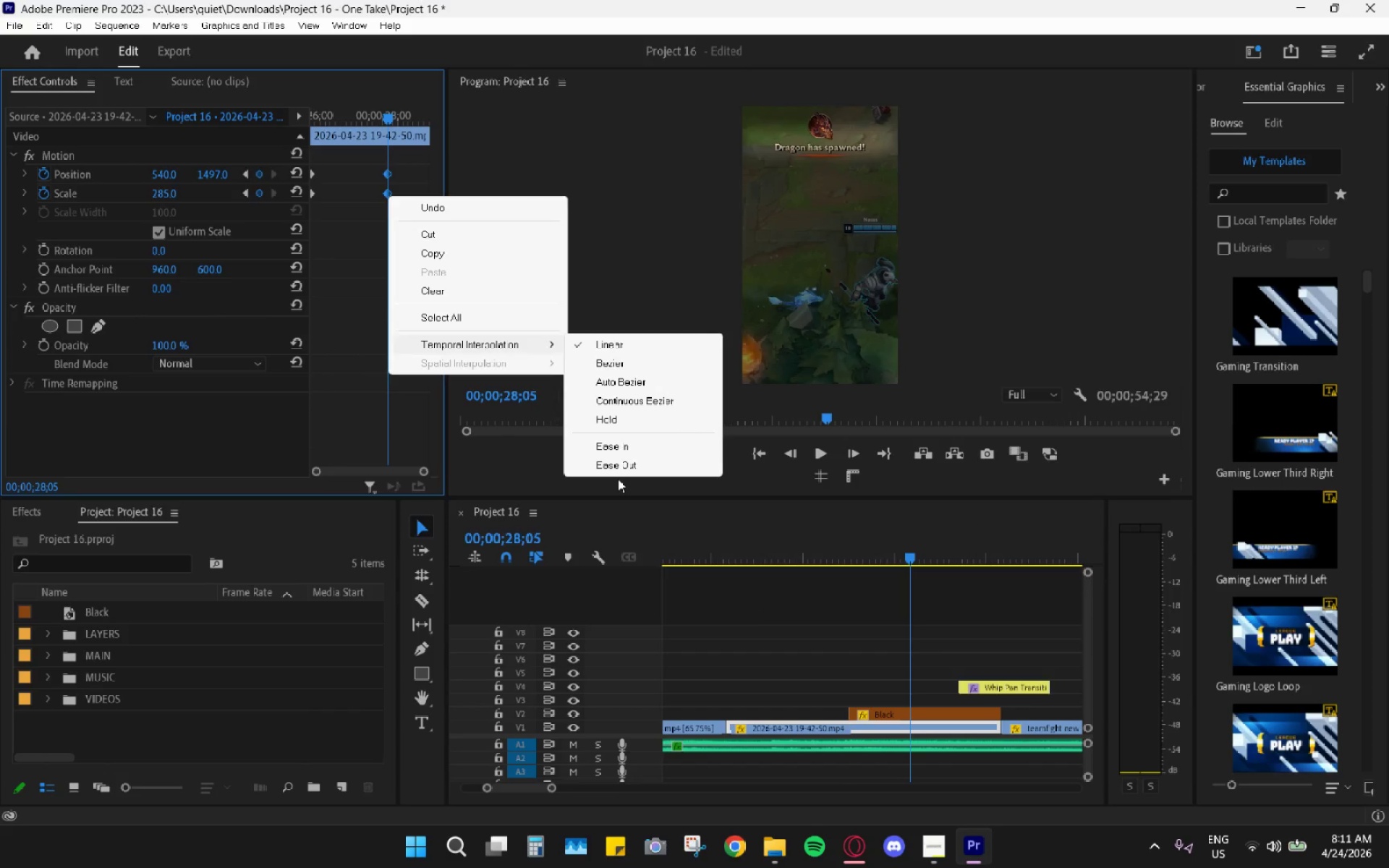 
left_click([626, 449])
 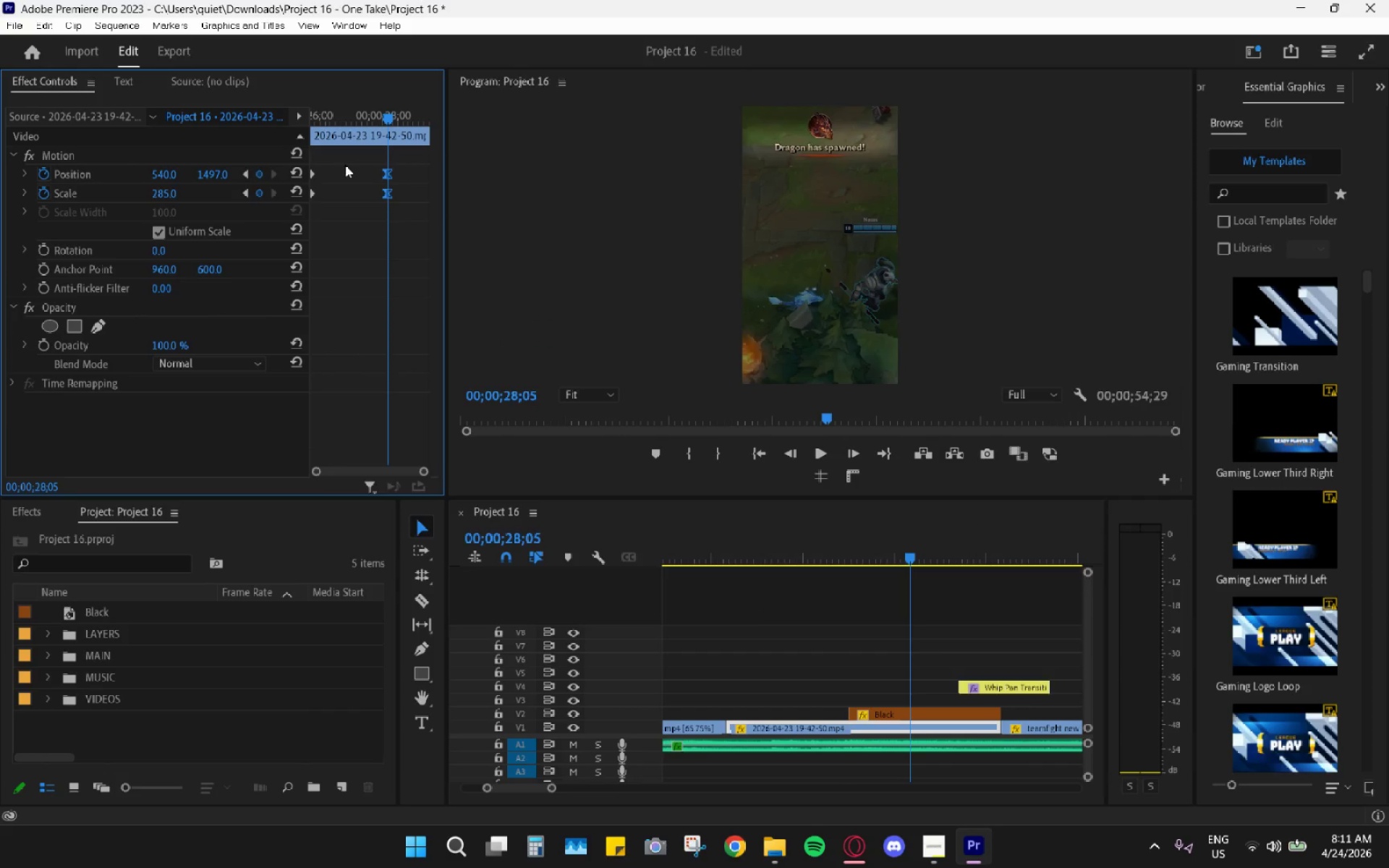 
left_click_drag(start_coordinate=[333, 147], to_coordinate=[292, 208])
 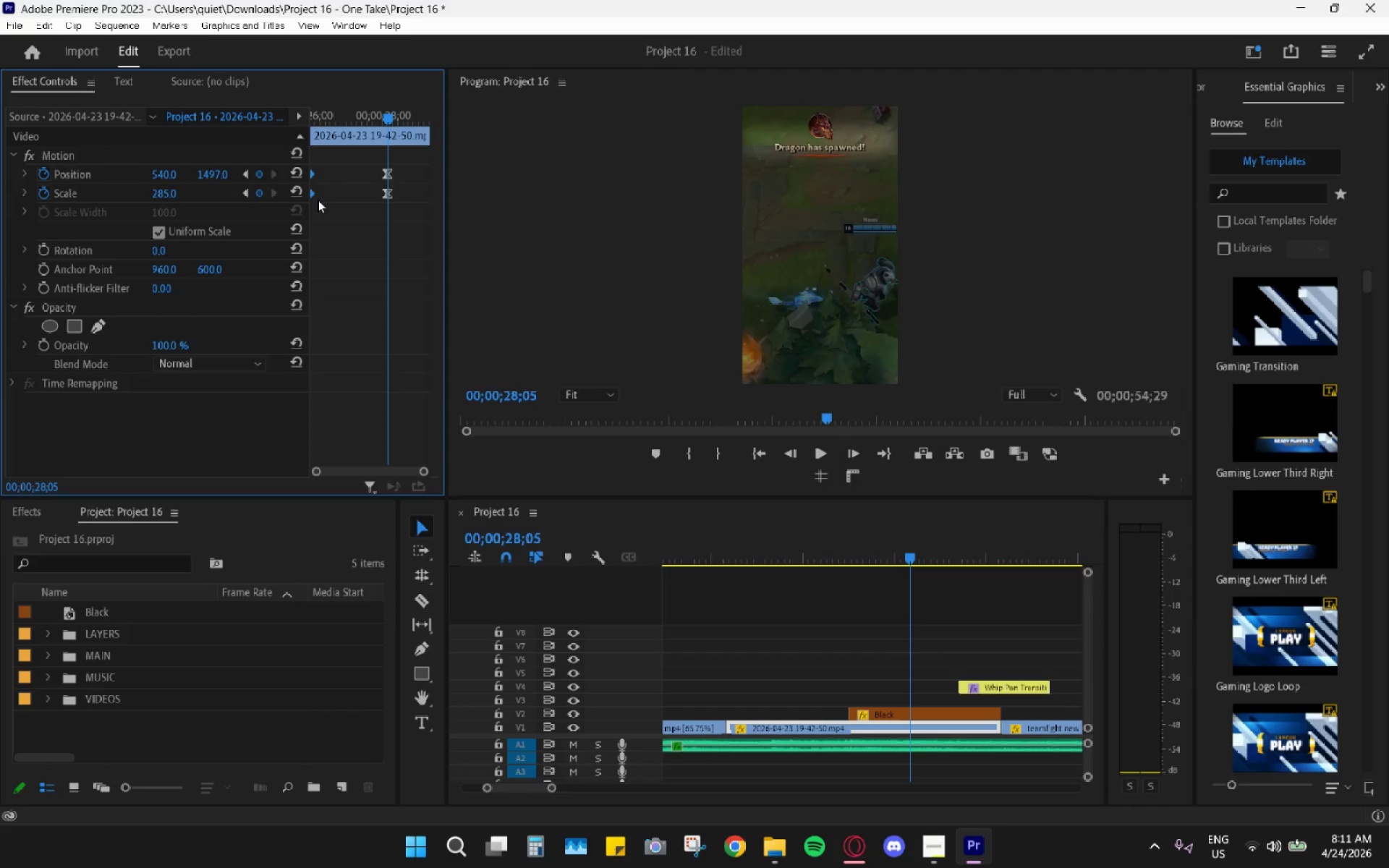 
right_click([318, 200])
 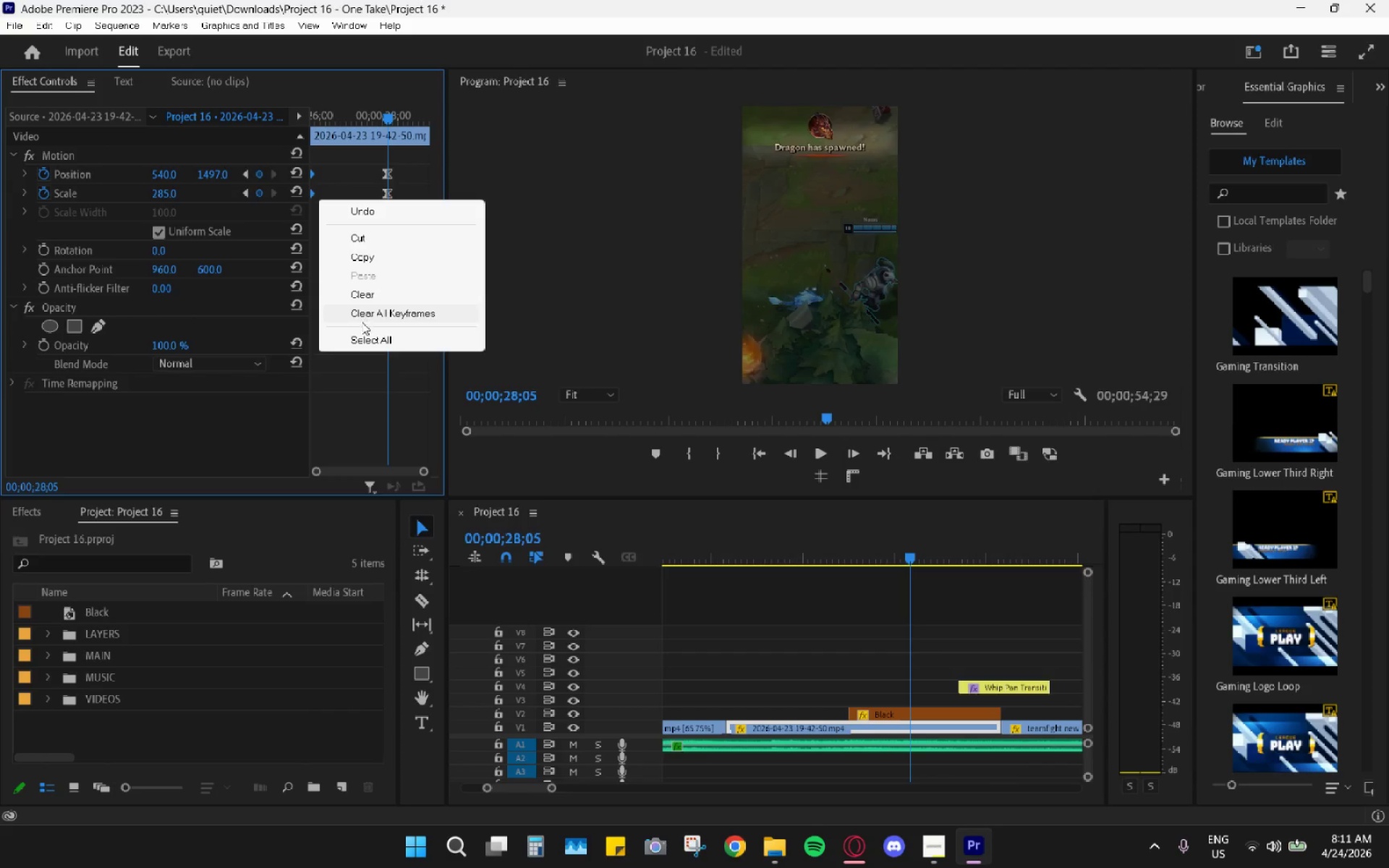 
left_click([362, 337])
 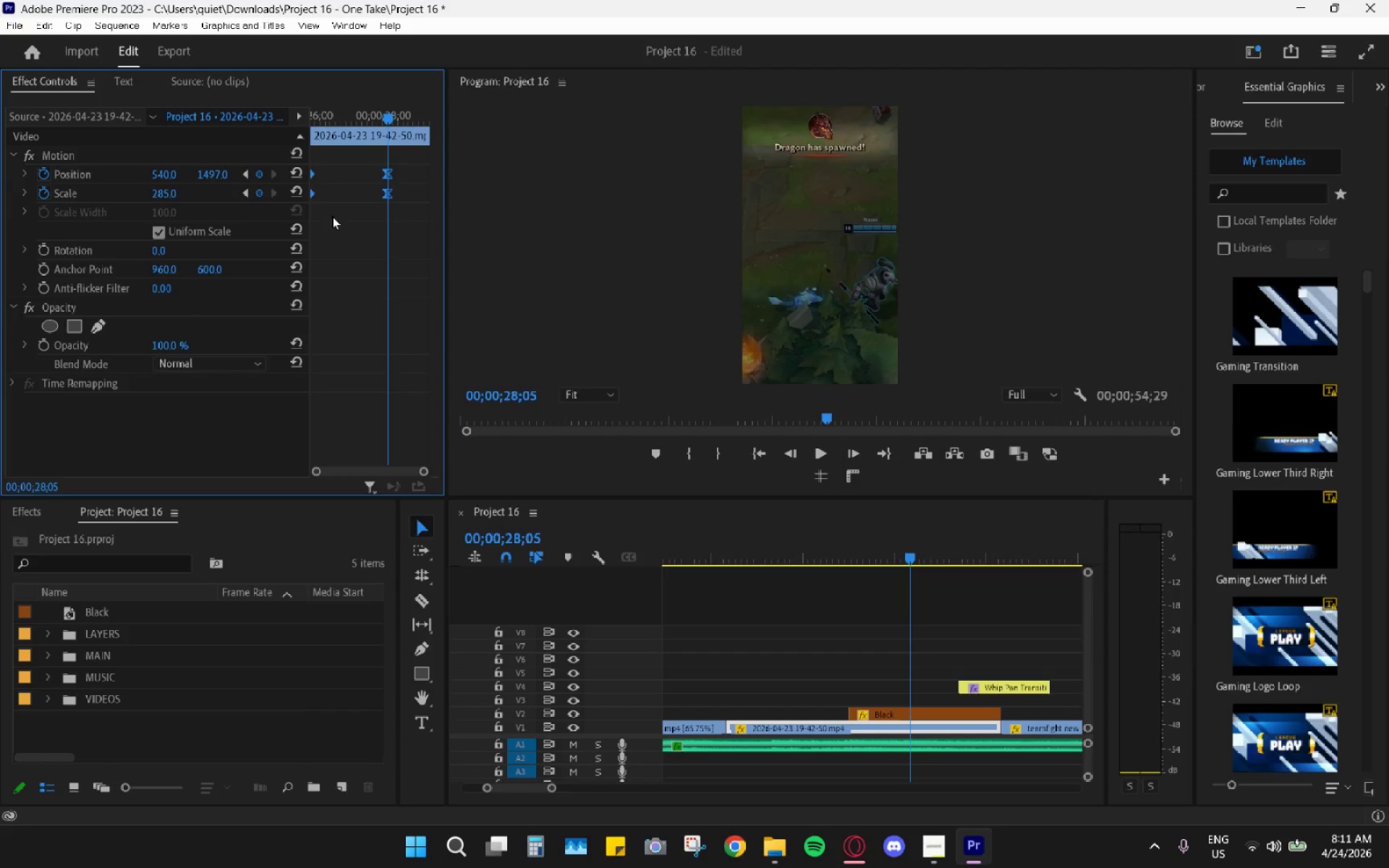 
left_click([339, 212])
 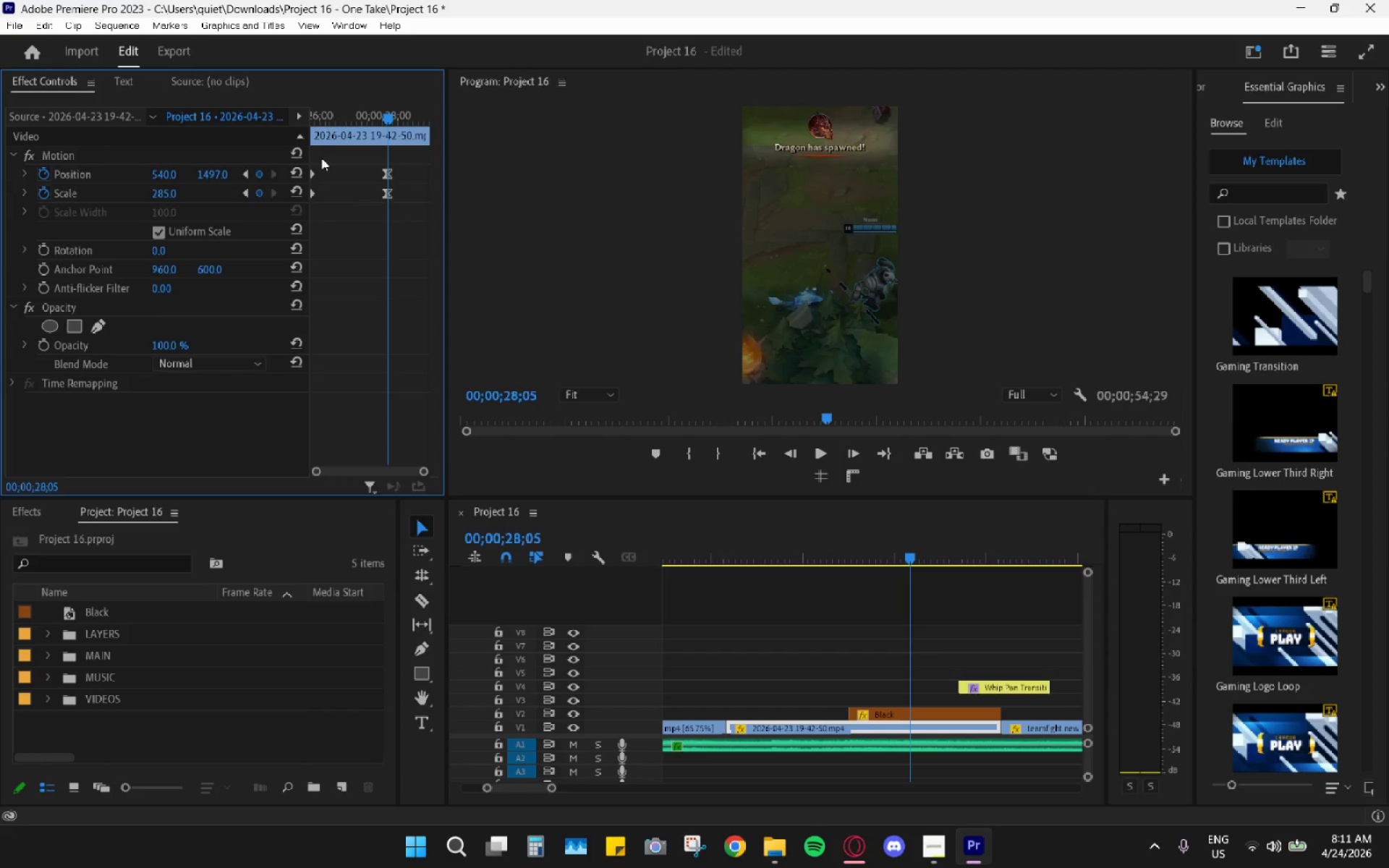 
left_click_drag(start_coordinate=[321, 156], to_coordinate=[310, 208])
 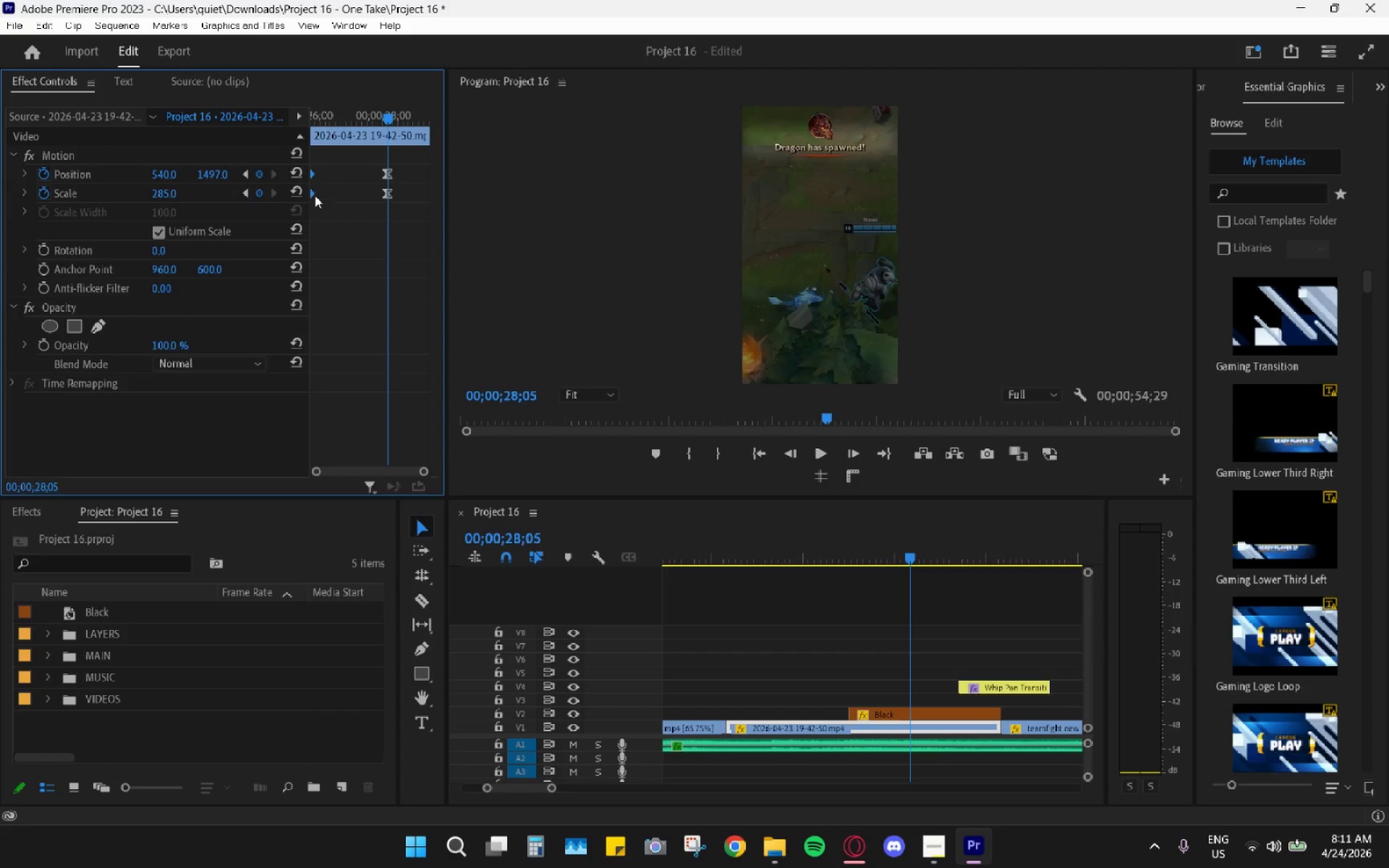 
right_click([313, 194])
 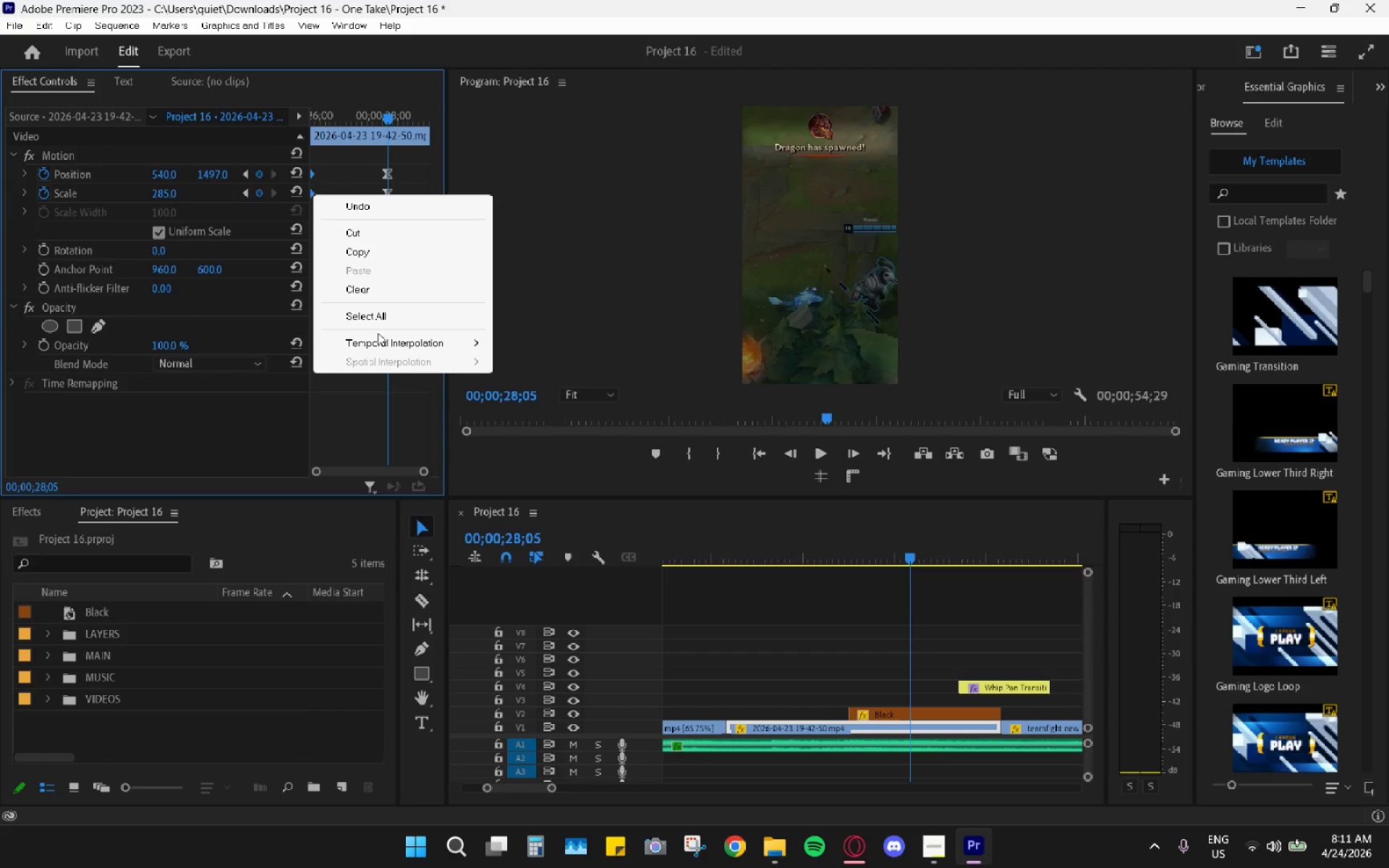 
left_click([376, 348])
 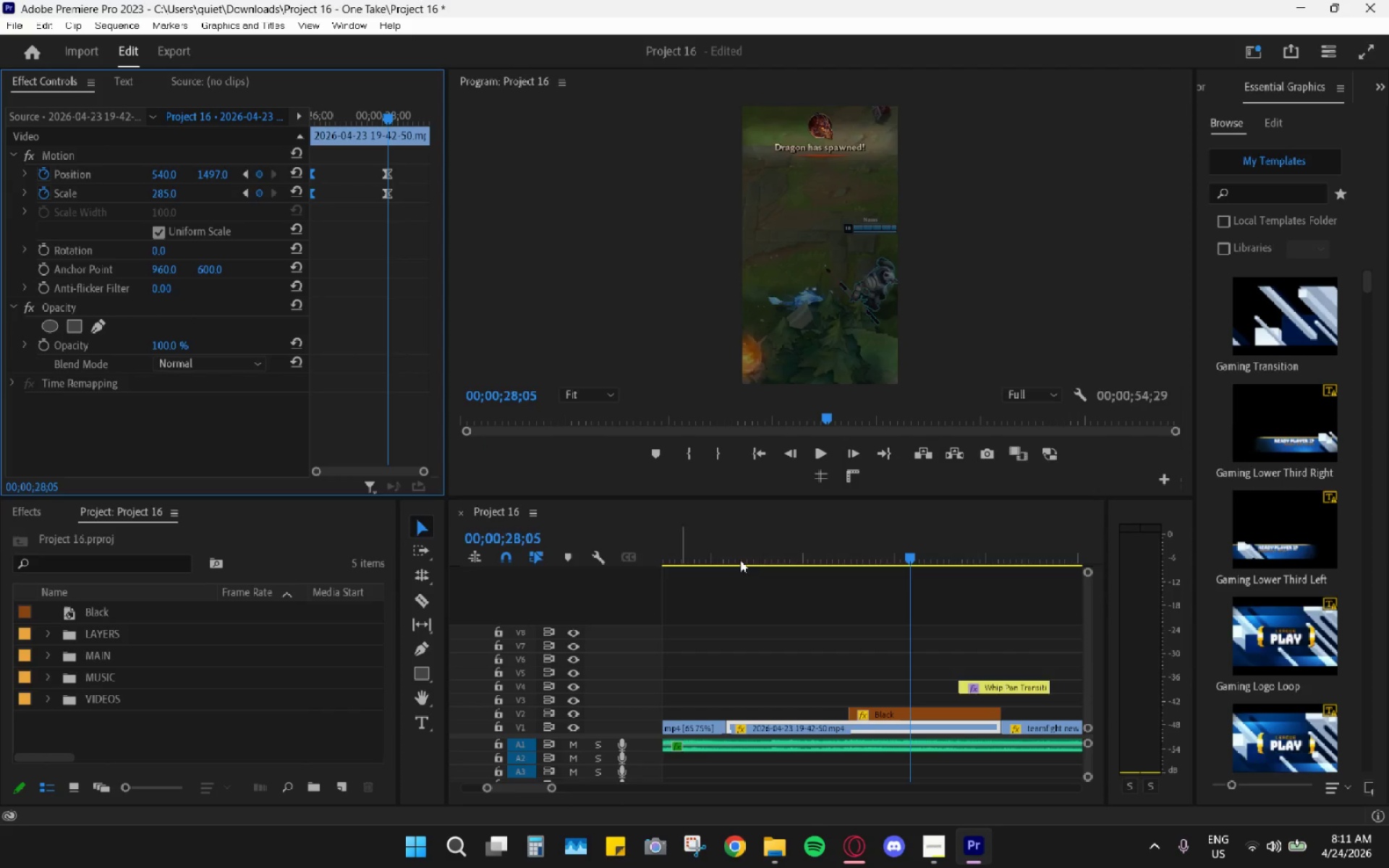 
left_click_drag(start_coordinate=[822, 547], to_coordinate=[730, 541])
 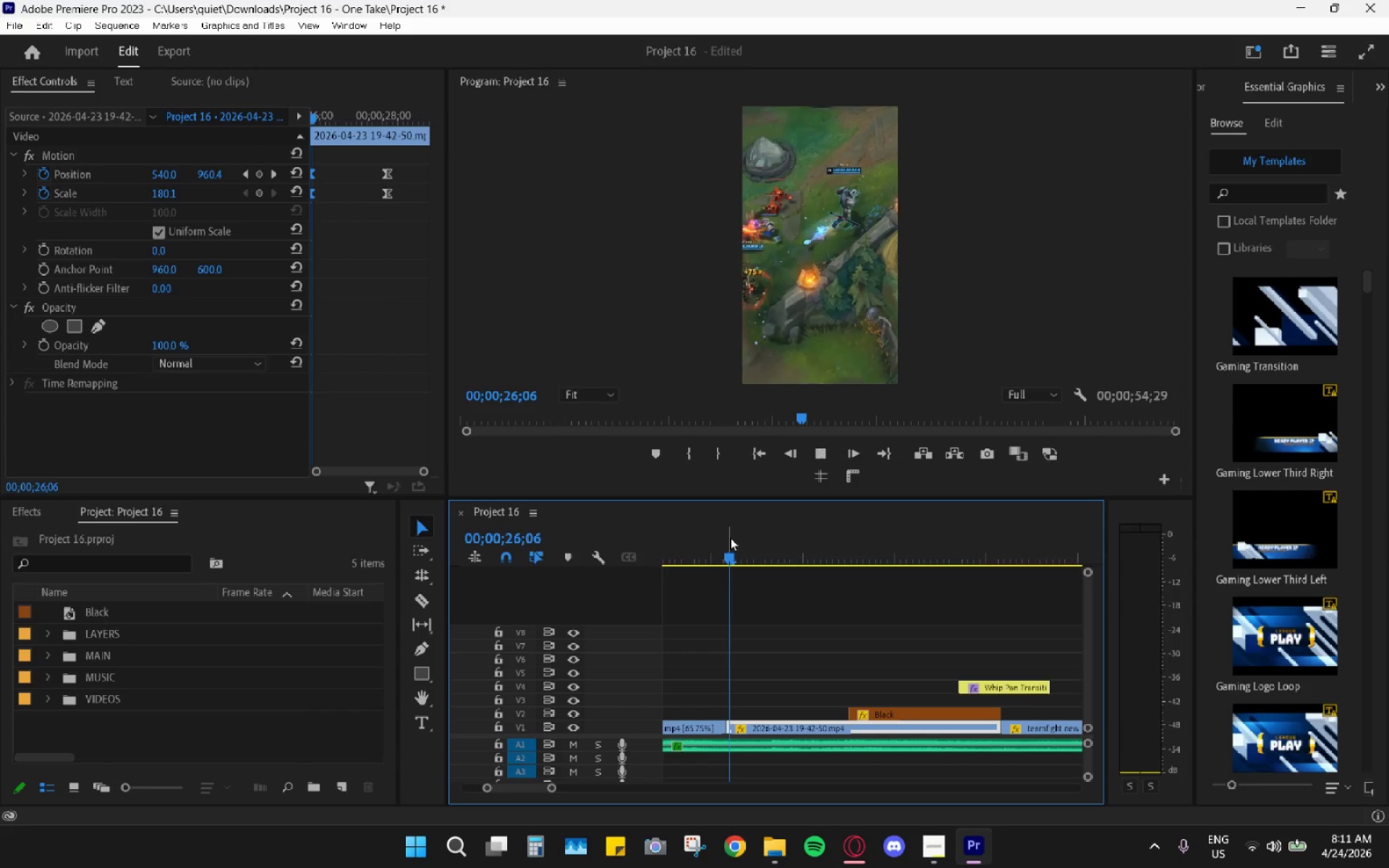 
key(Space)
 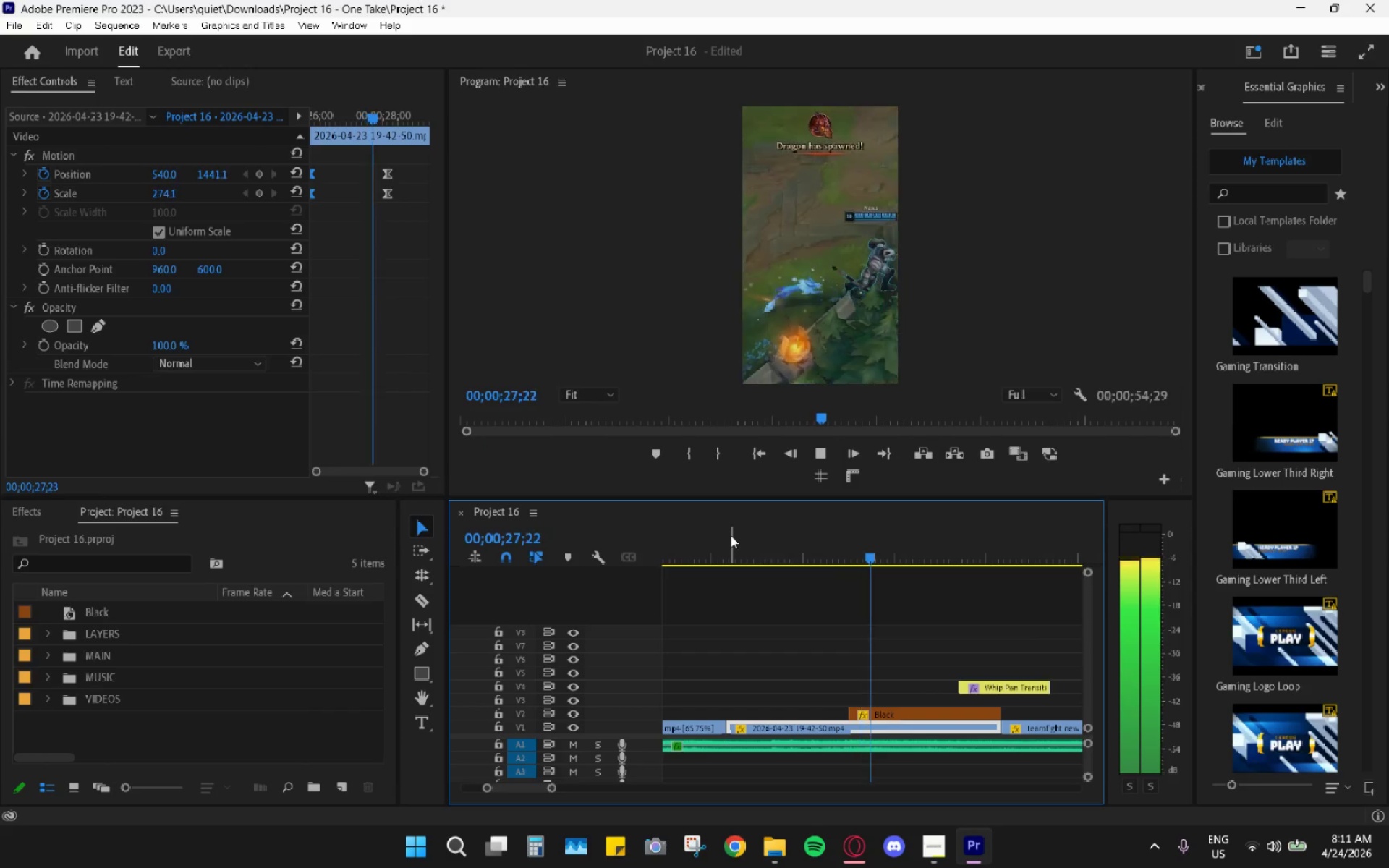 
key(Space)
 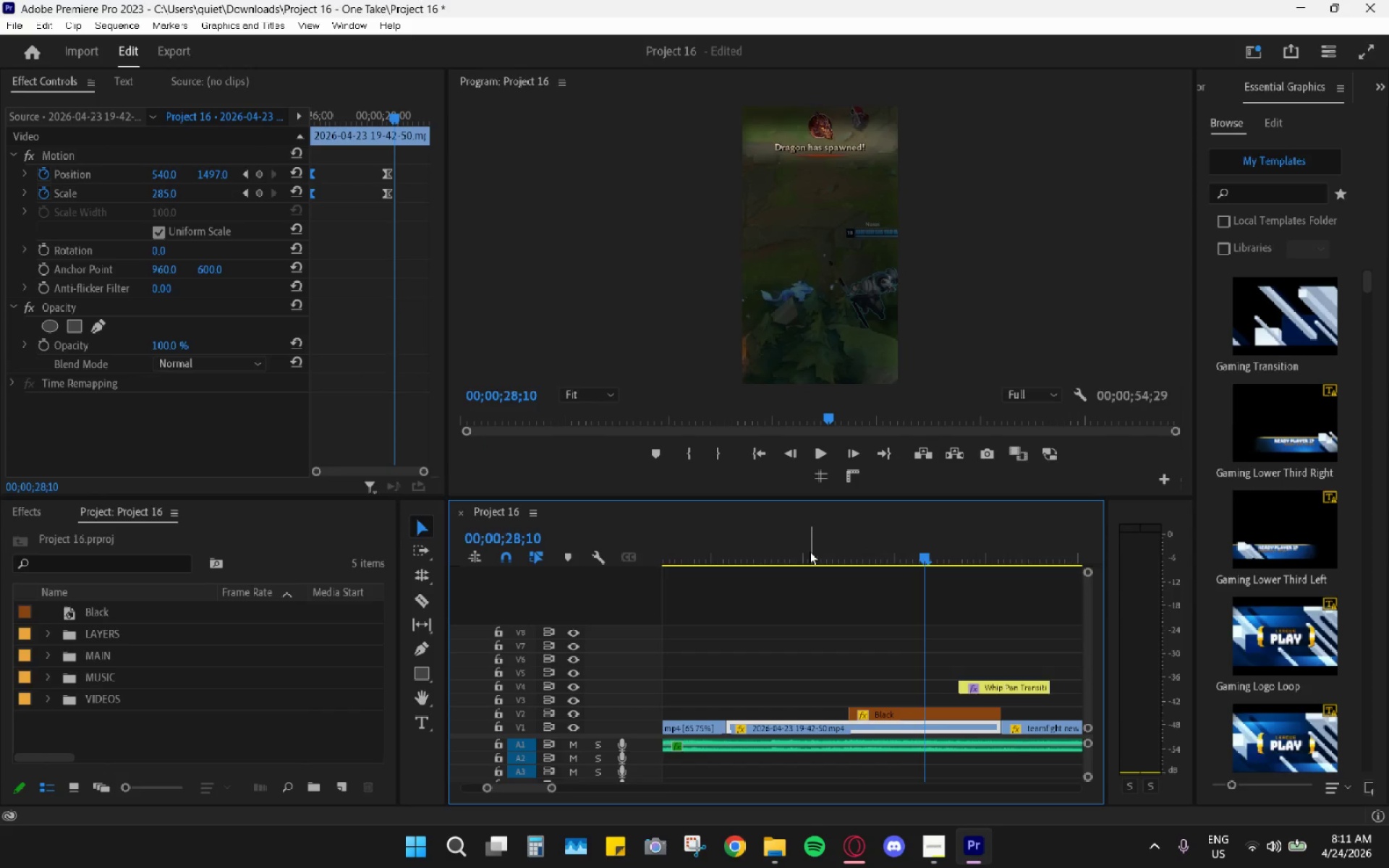 
left_click_drag(start_coordinate=[777, 524], to_coordinate=[734, 539])
 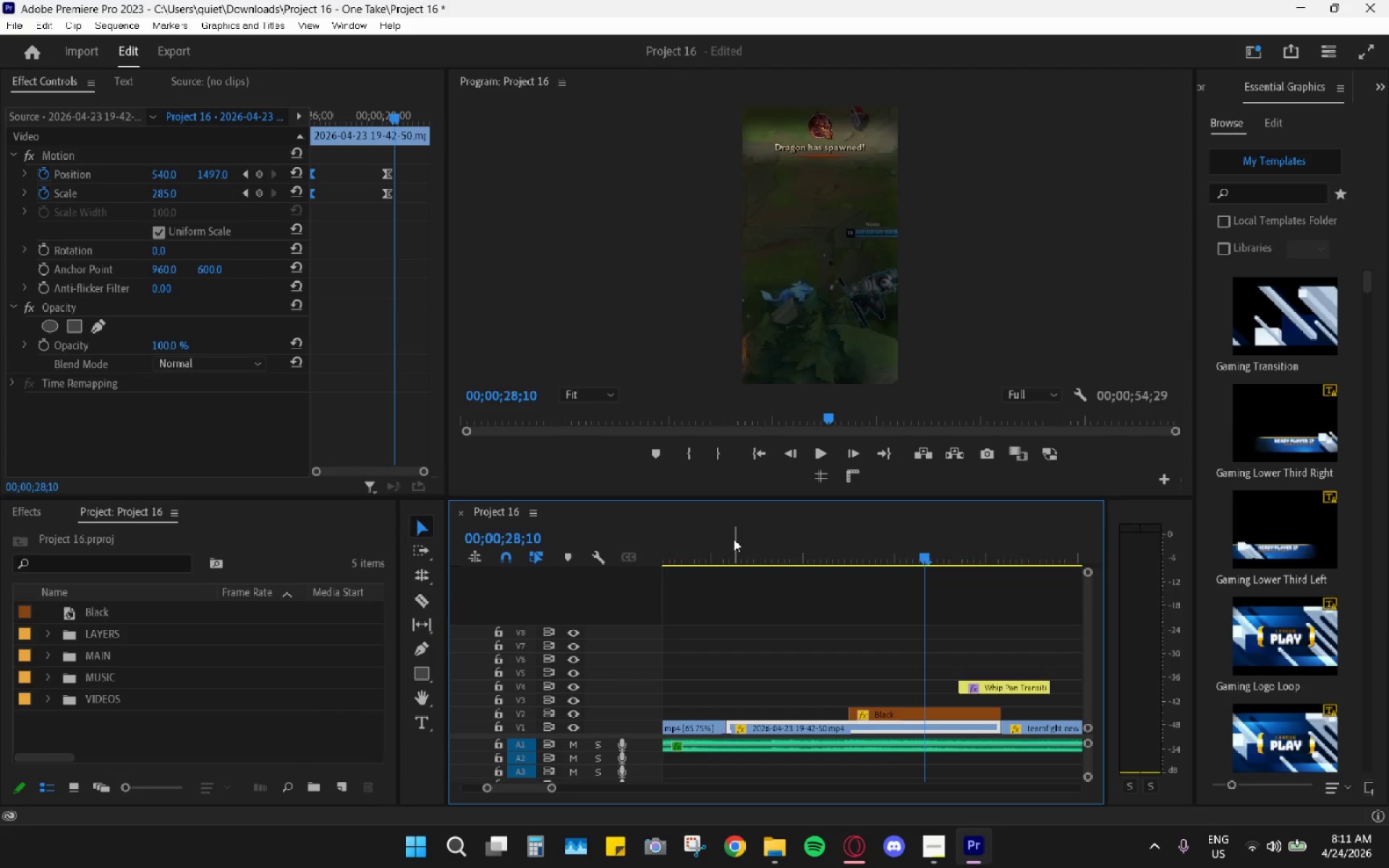 
left_click_drag(start_coordinate=[726, 546], to_coordinate=[721, 550])
 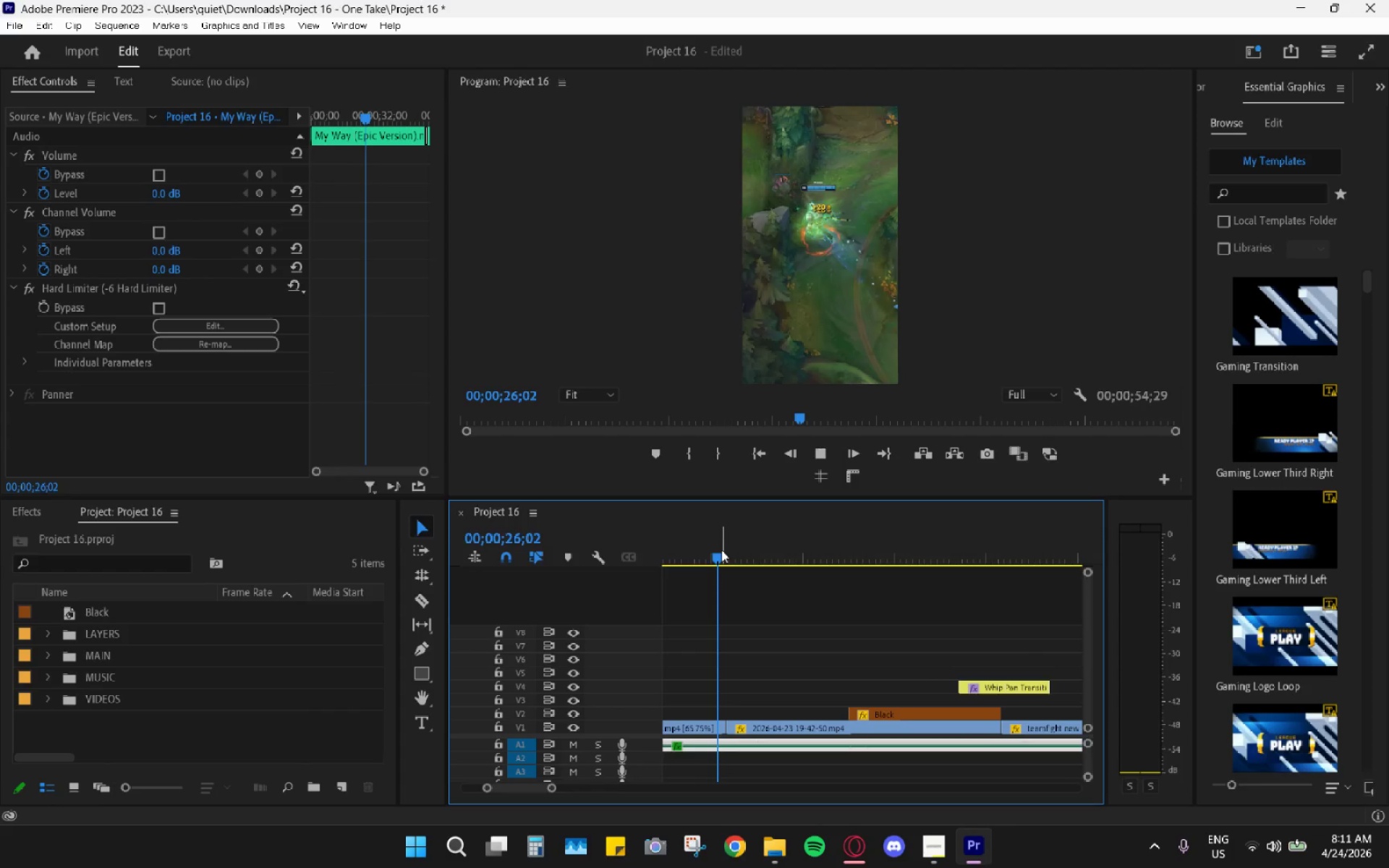 
key(Space)
 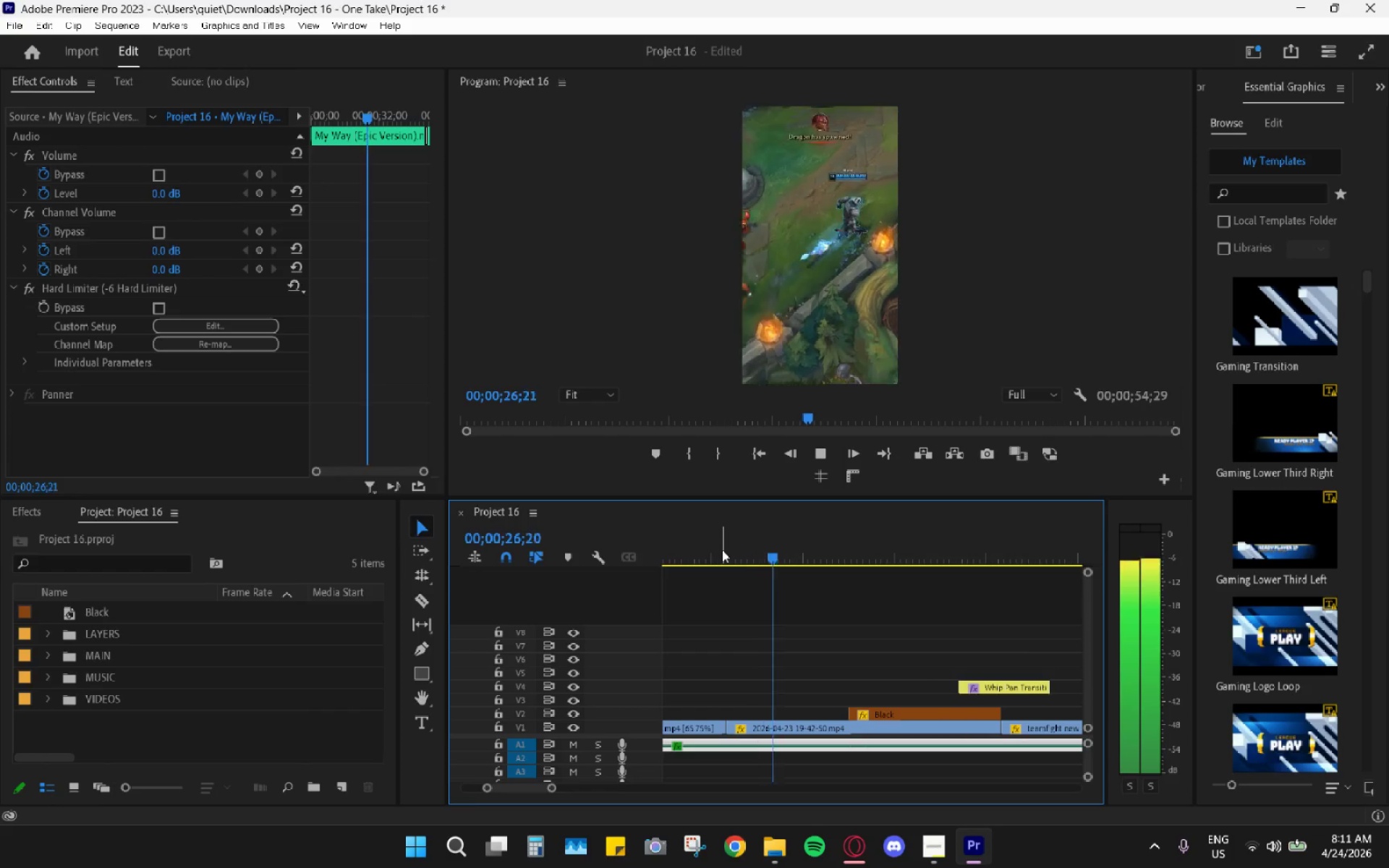 
key(Space)
 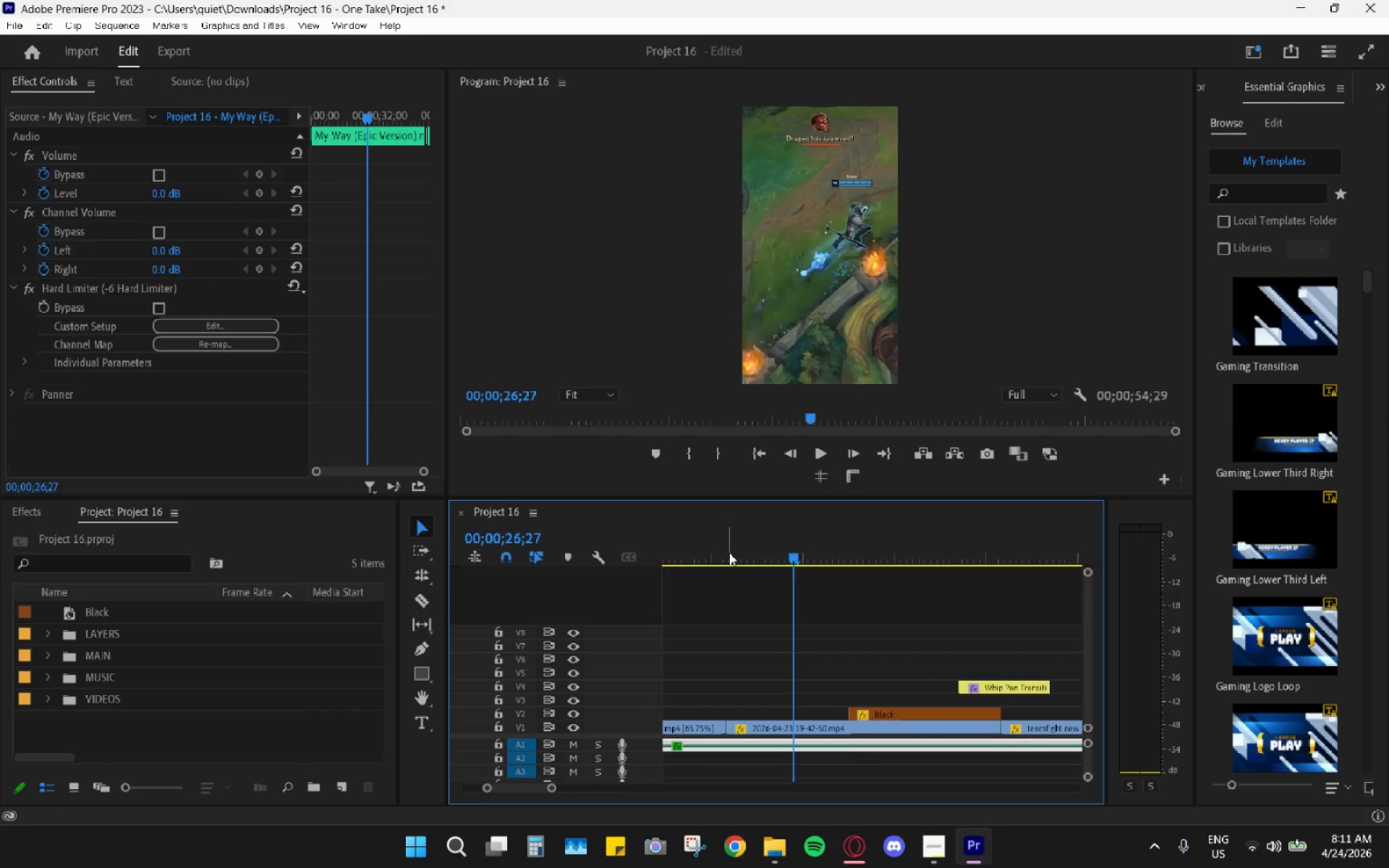 
left_click_drag(start_coordinate=[729, 553], to_coordinate=[833, 593])
 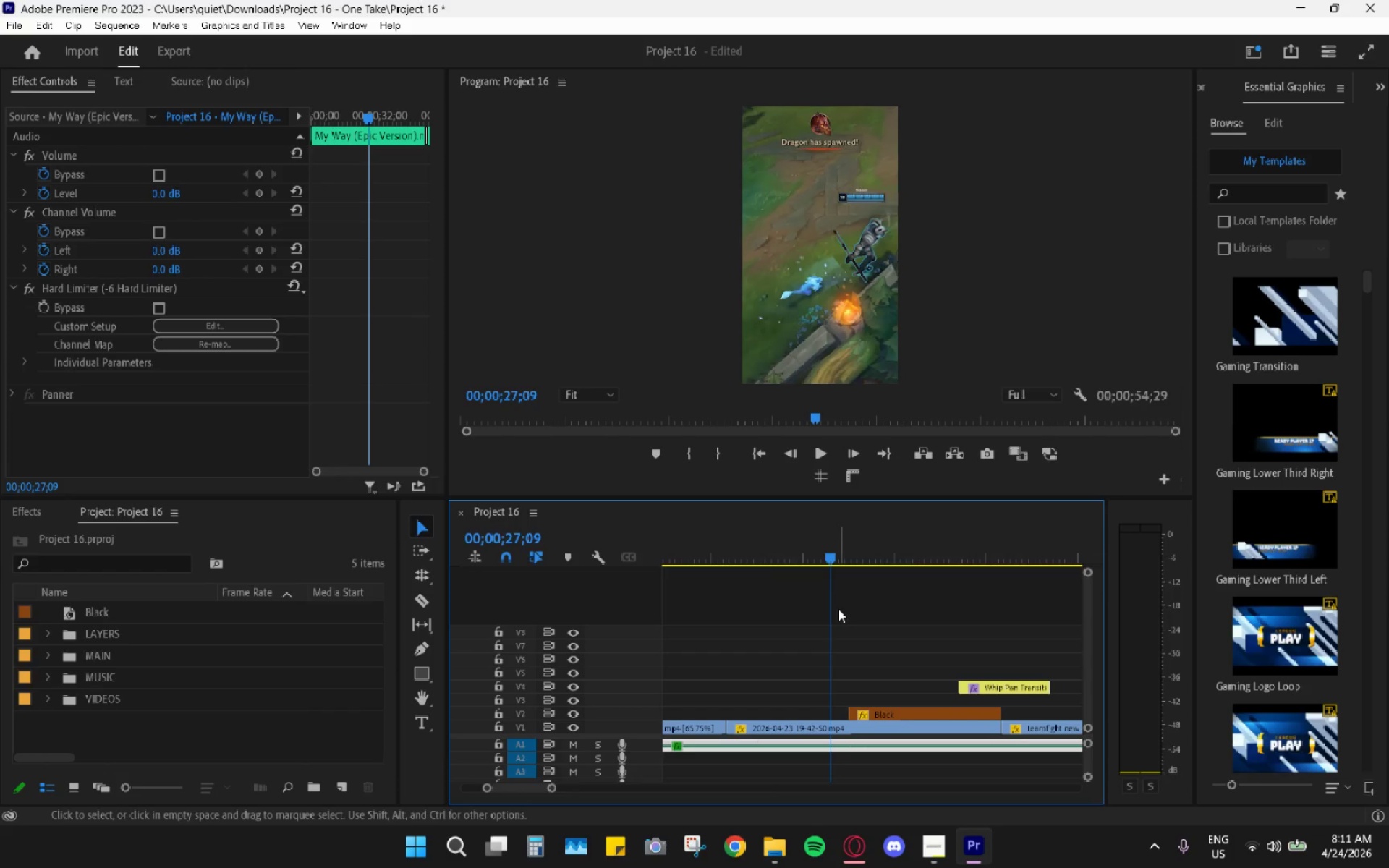 
left_click_drag(start_coordinate=[825, 571], to_coordinate=[842, 579])
 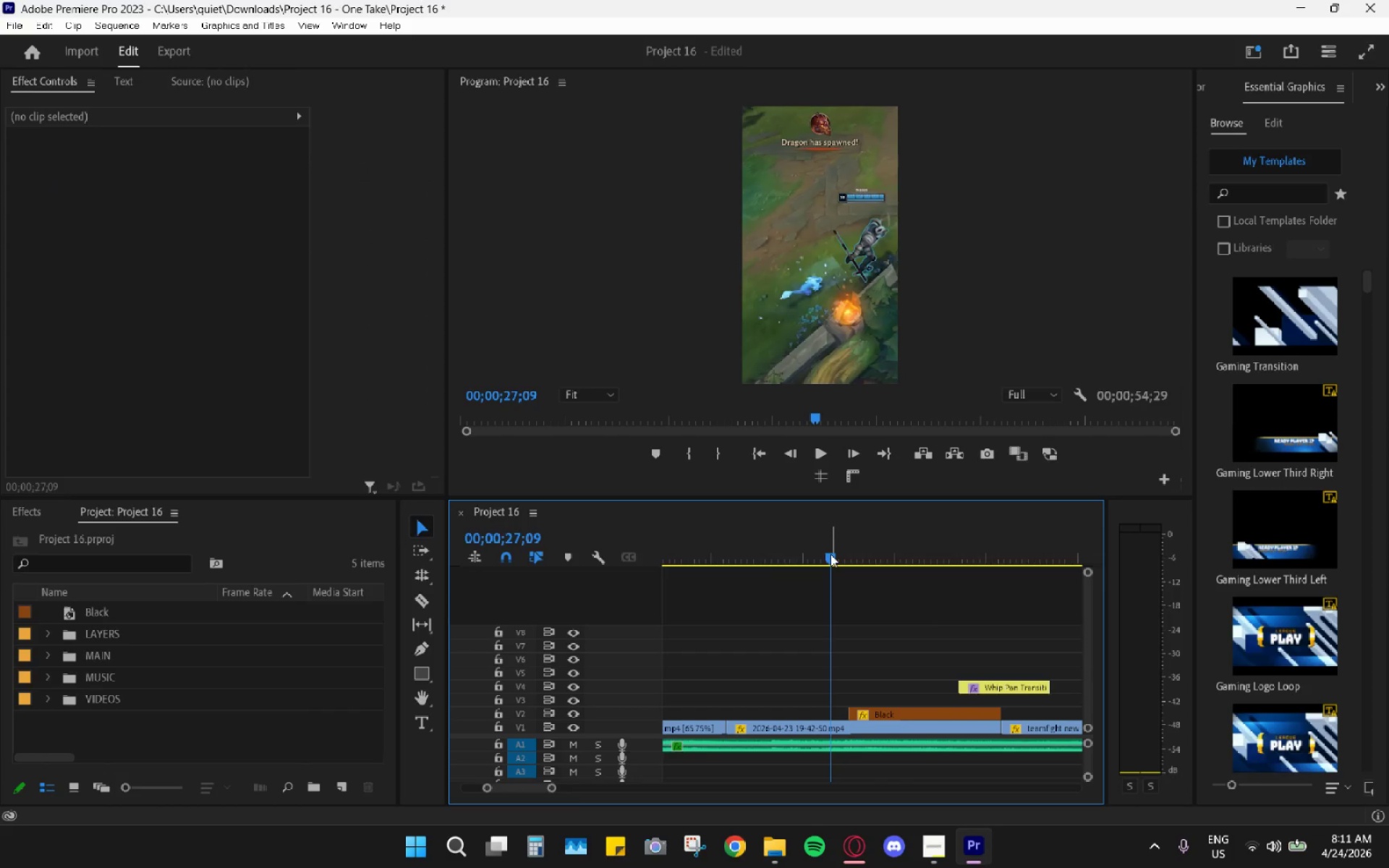 
left_click_drag(start_coordinate=[831, 554], to_coordinate=[831, 562])
 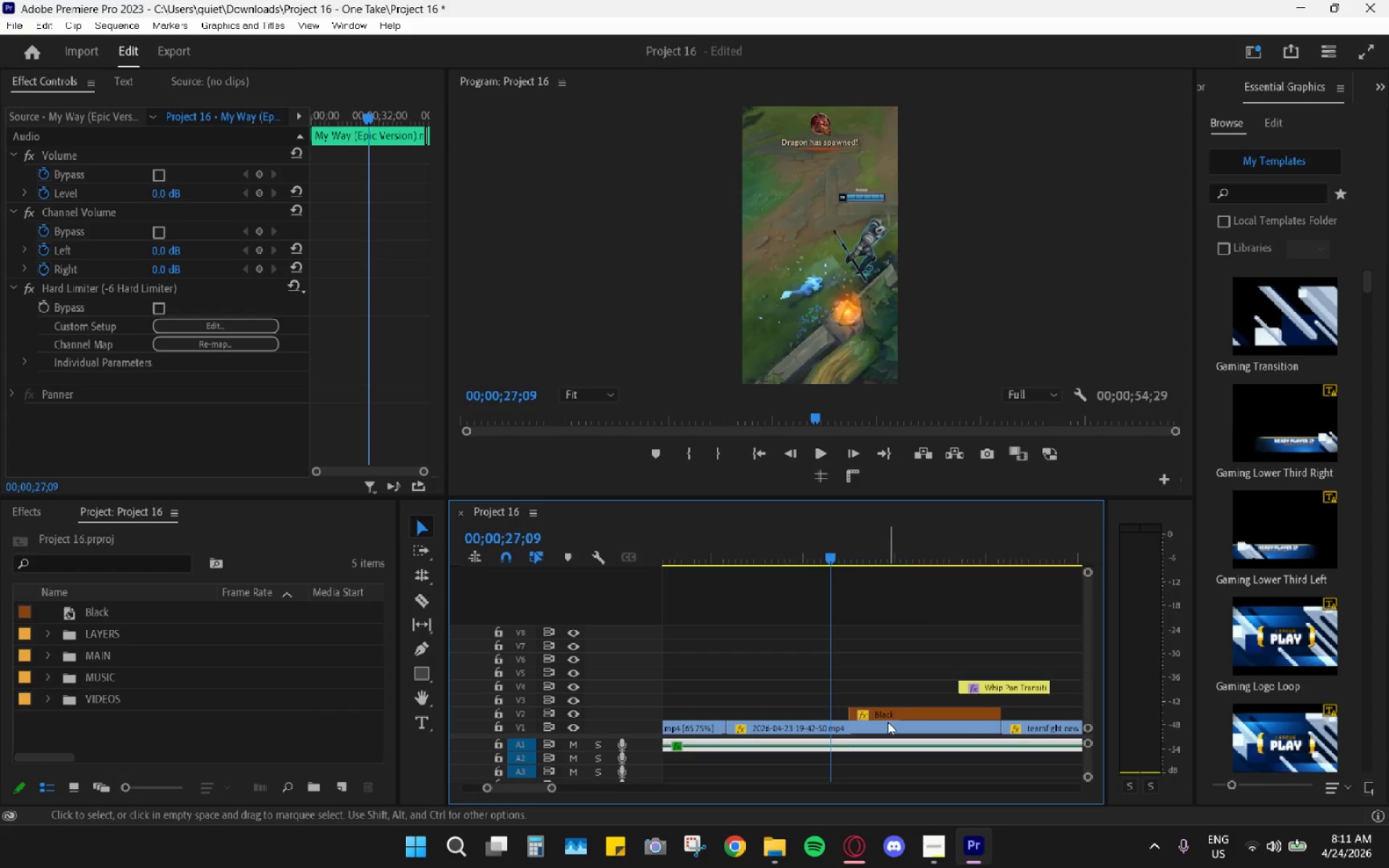 
left_click([888, 722])
 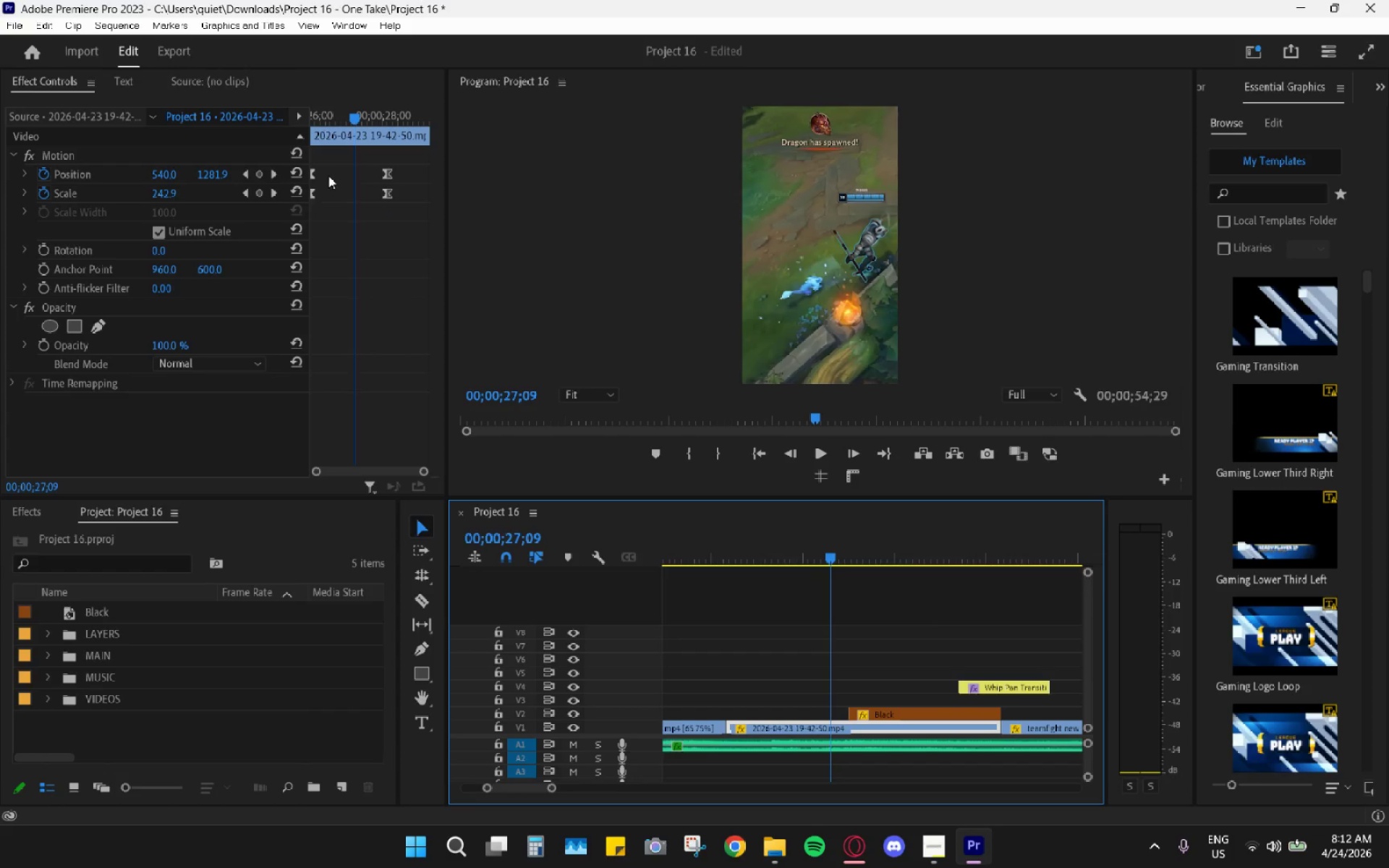 
left_click_drag(start_coordinate=[325, 161], to_coordinate=[312, 210])
 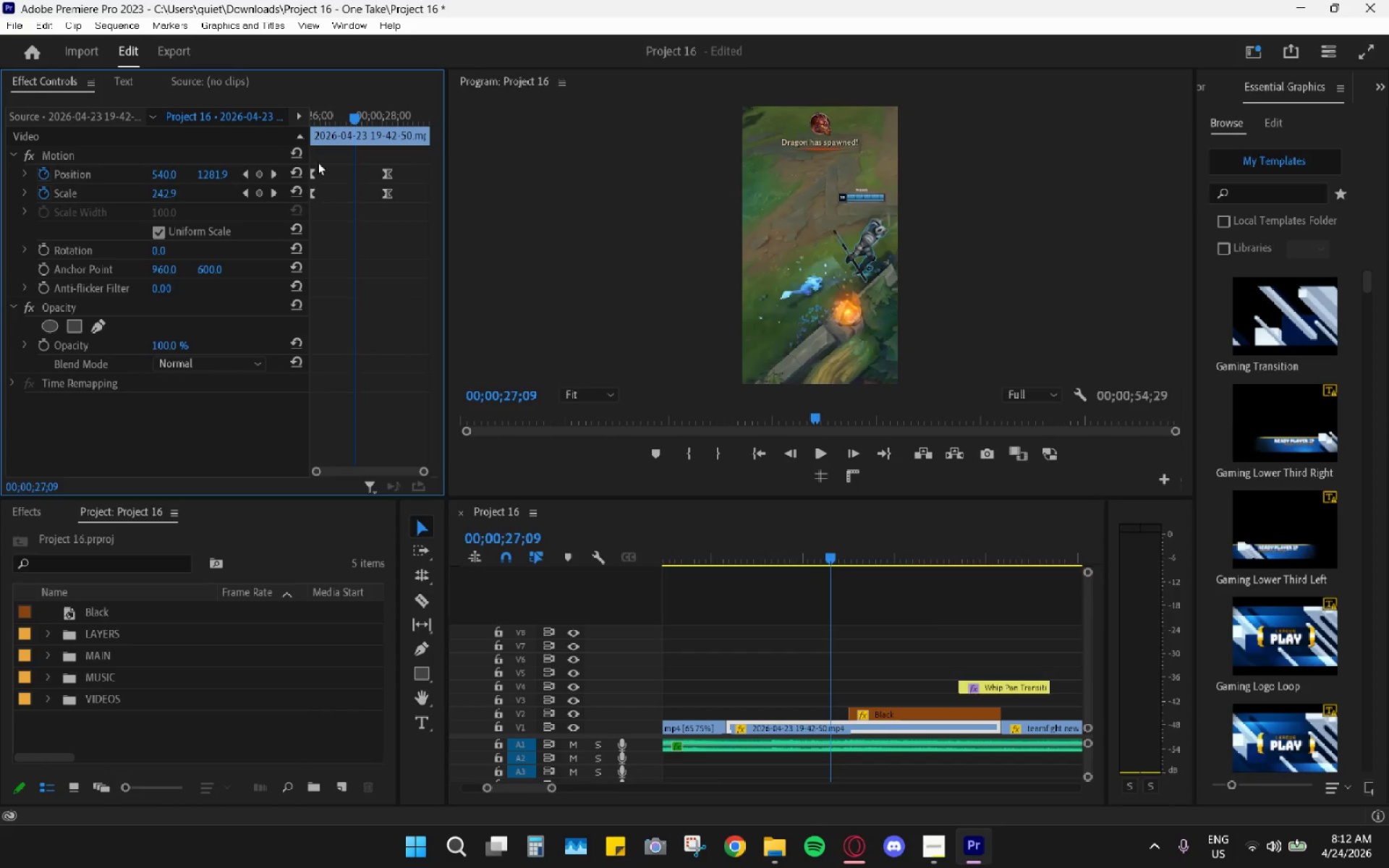 
left_click_drag(start_coordinate=[322, 153], to_coordinate=[310, 208])
 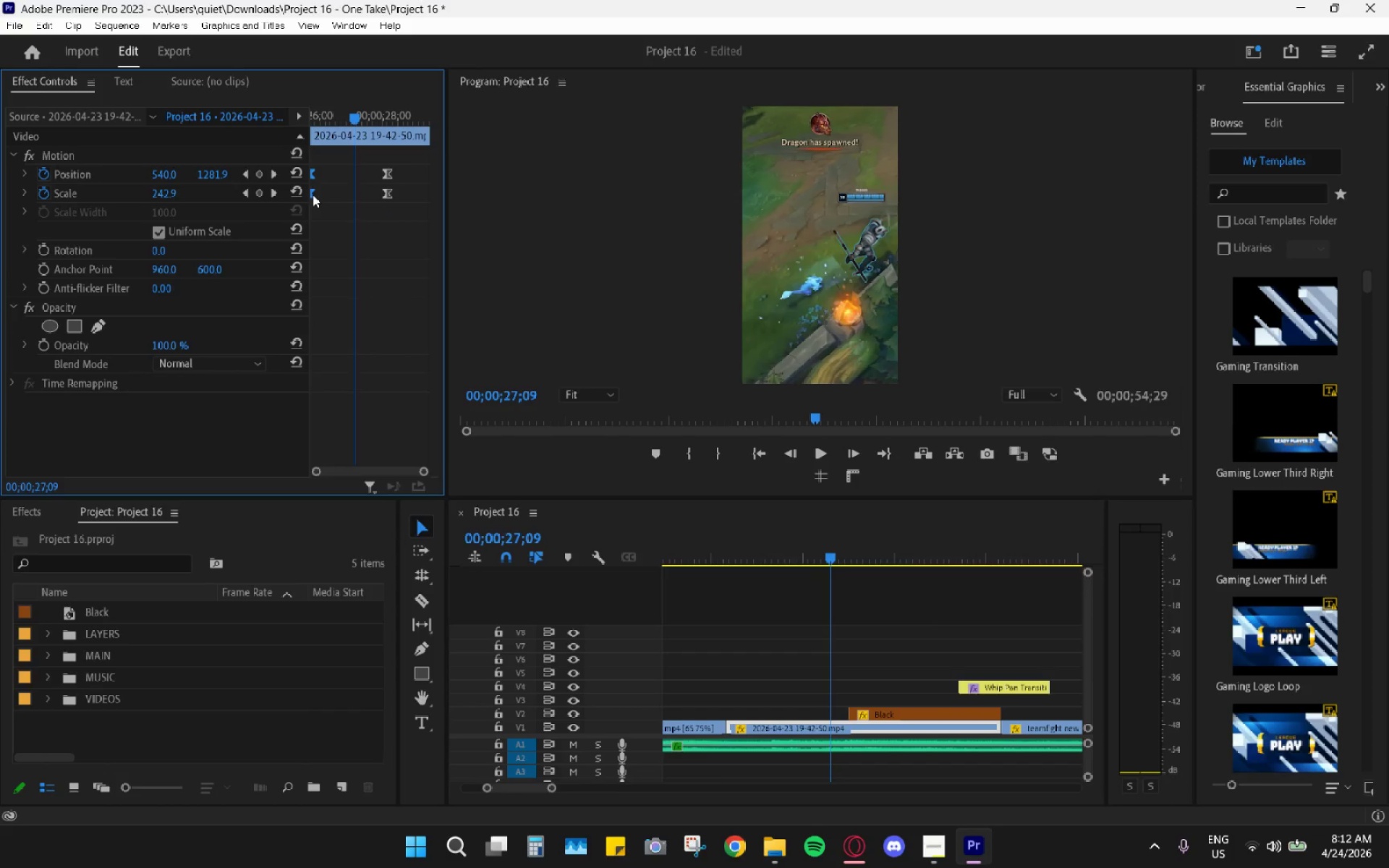 
left_click_drag(start_coordinate=[313, 195], to_coordinate=[352, 198])
 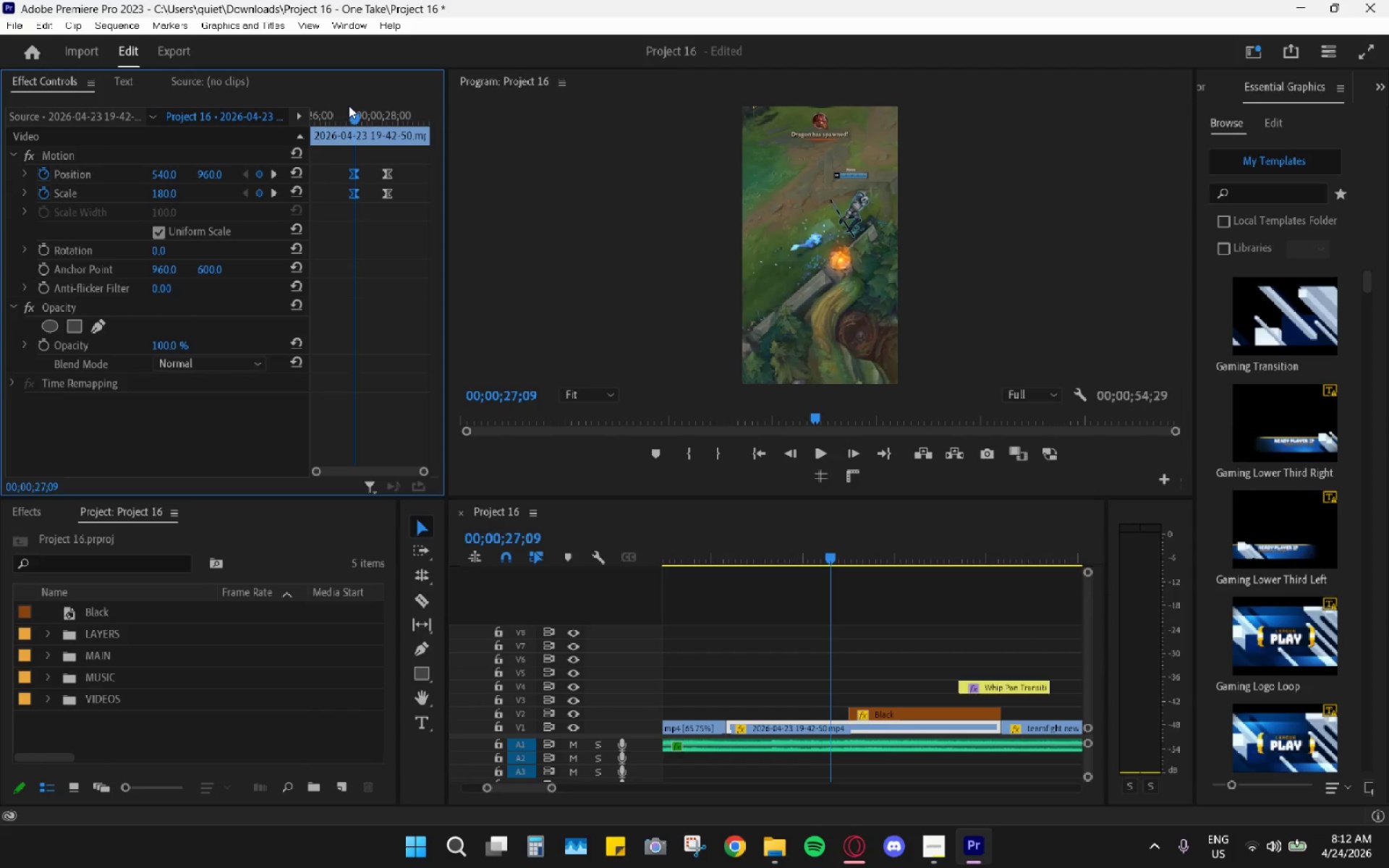 
left_click_drag(start_coordinate=[349, 106], to_coordinate=[295, 104])
 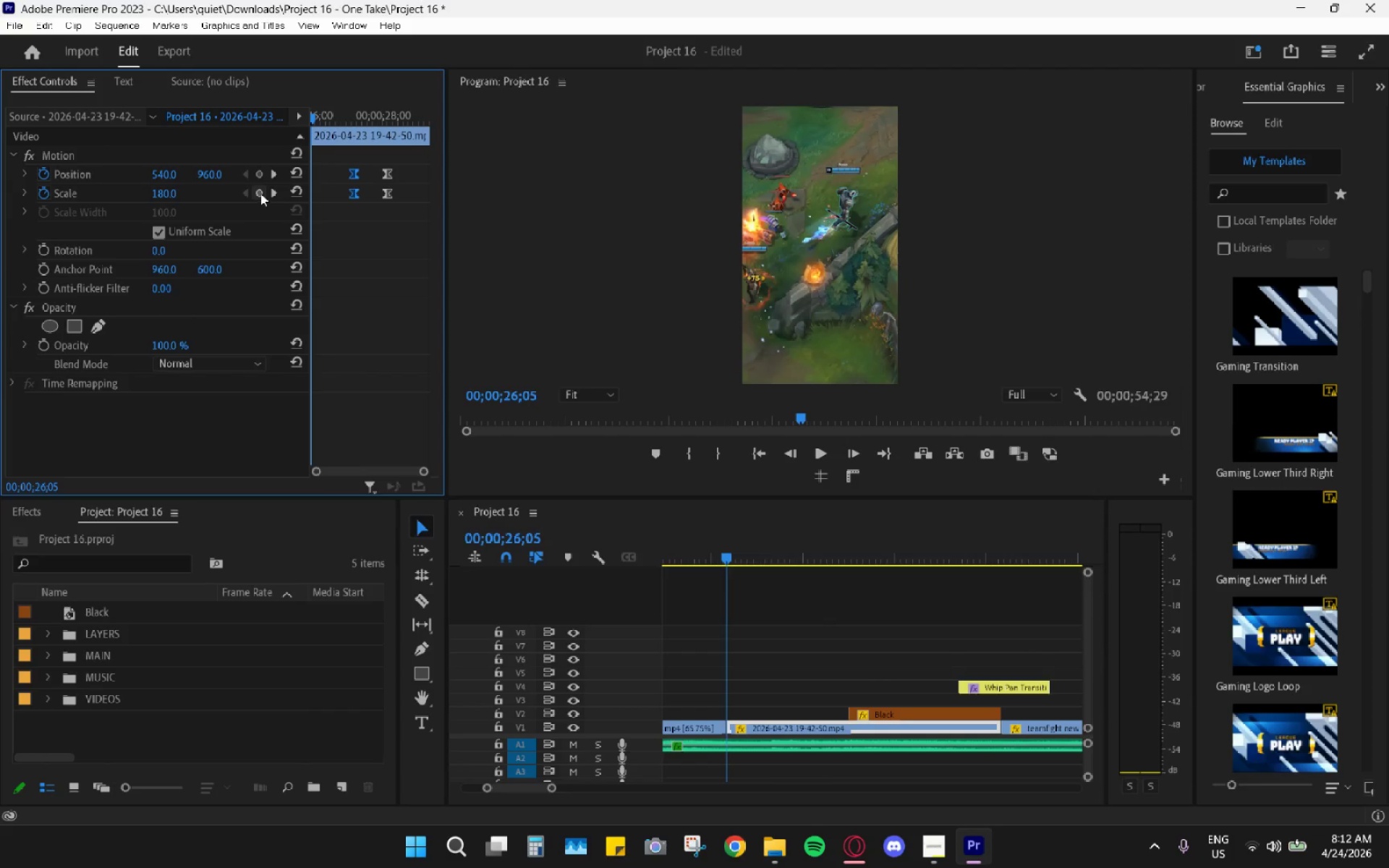 
double_click([257, 169])
 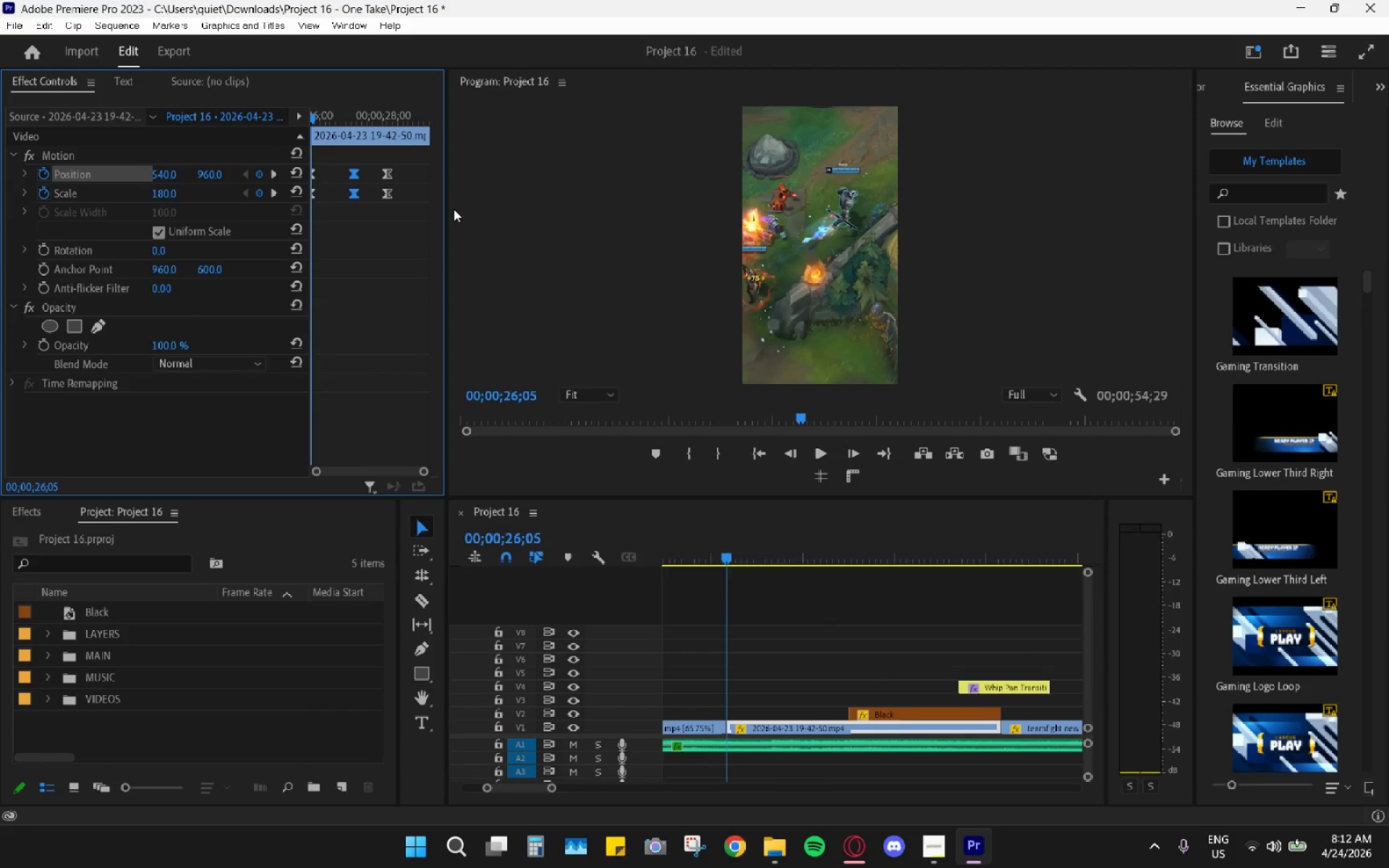 
key(Space)
 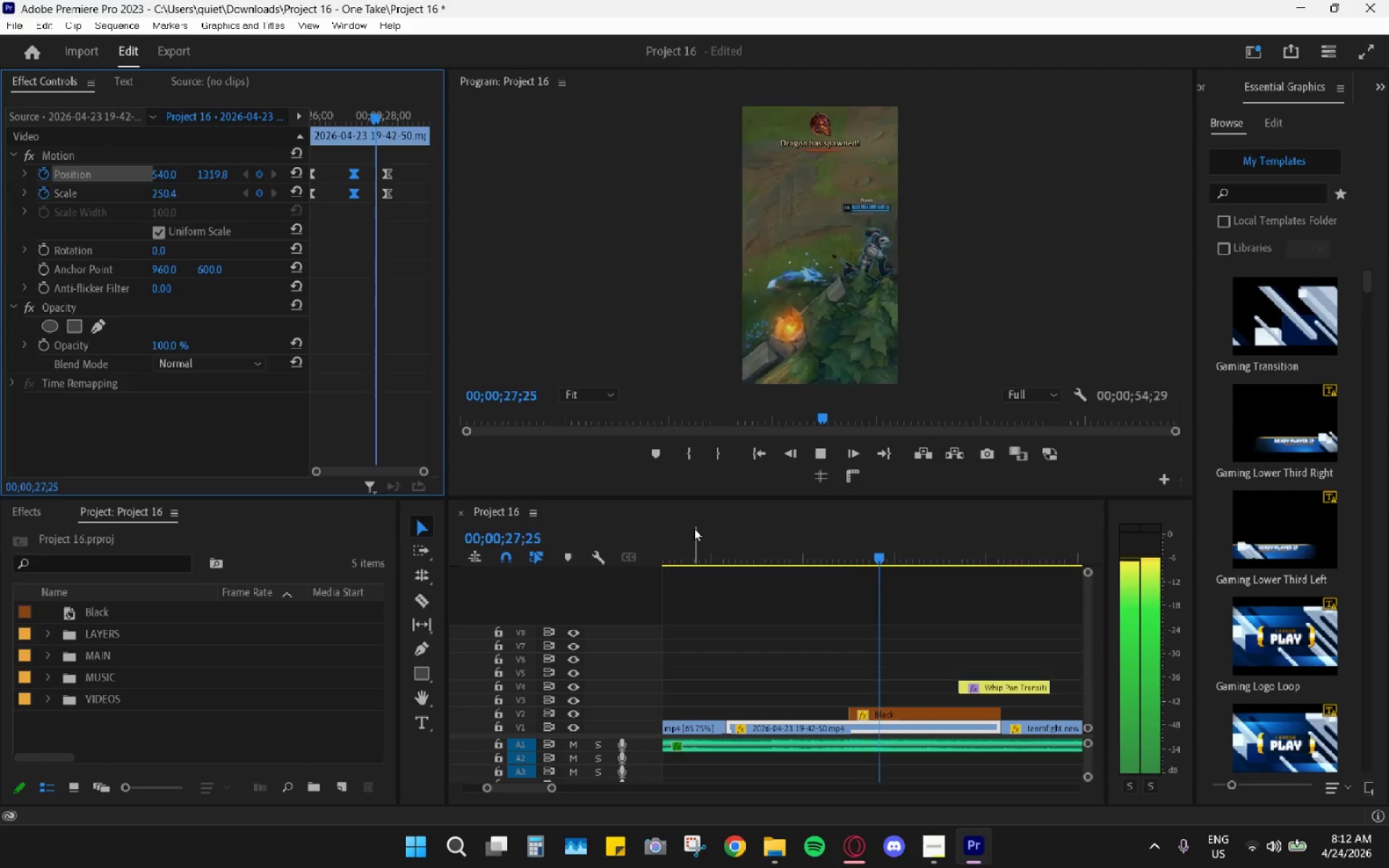 
key(Space)
 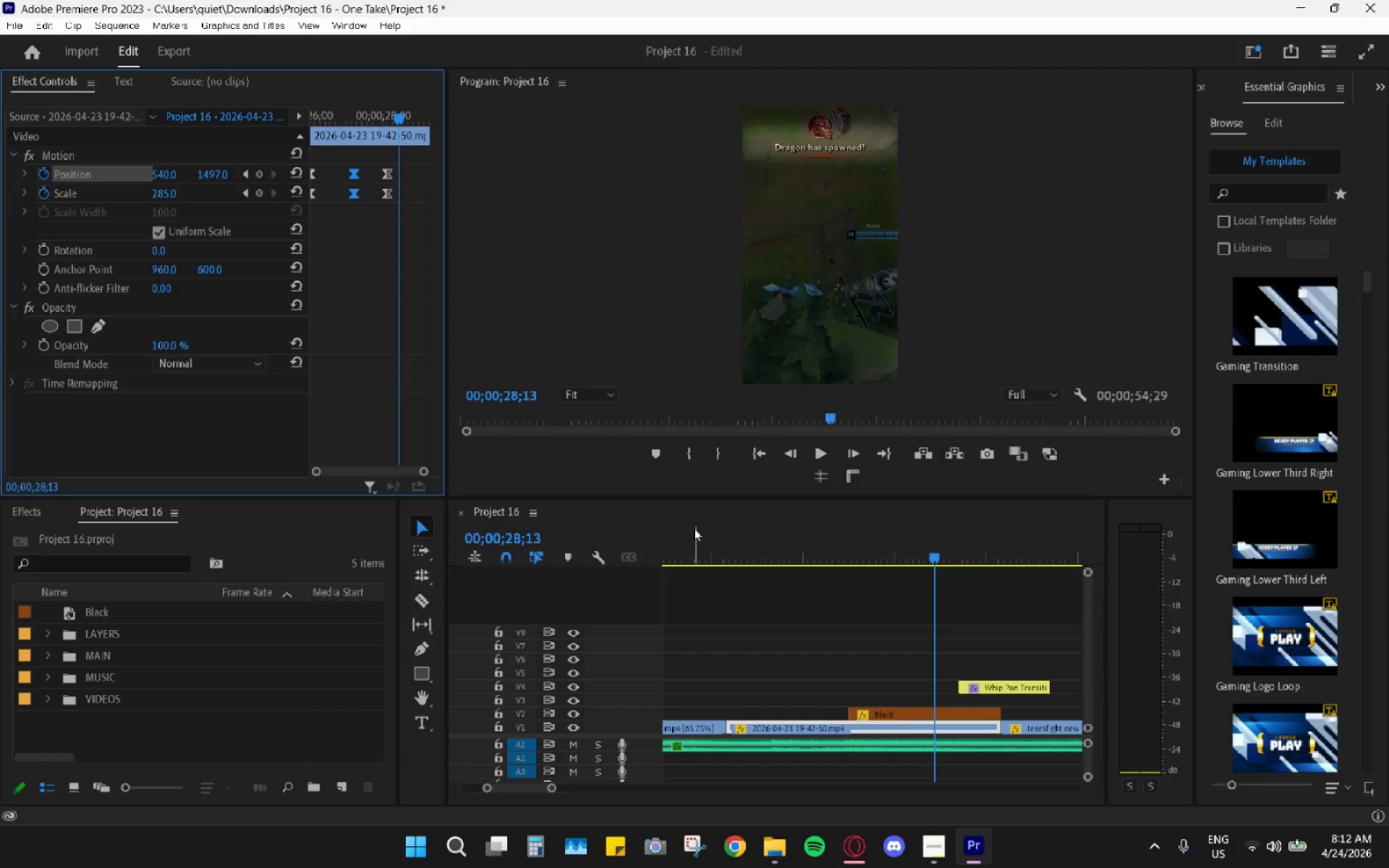 
key(Space)
 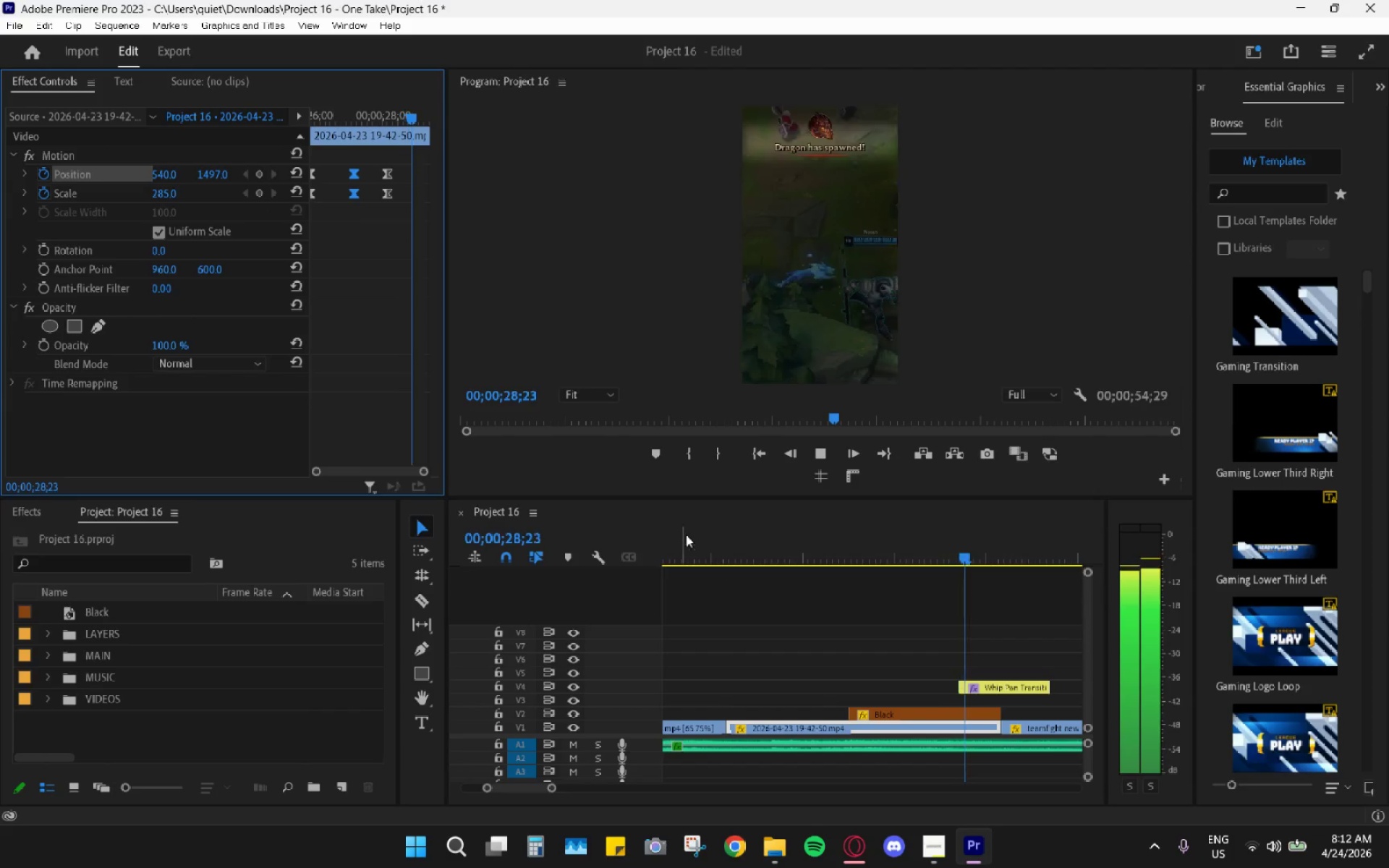 
key(Space)
 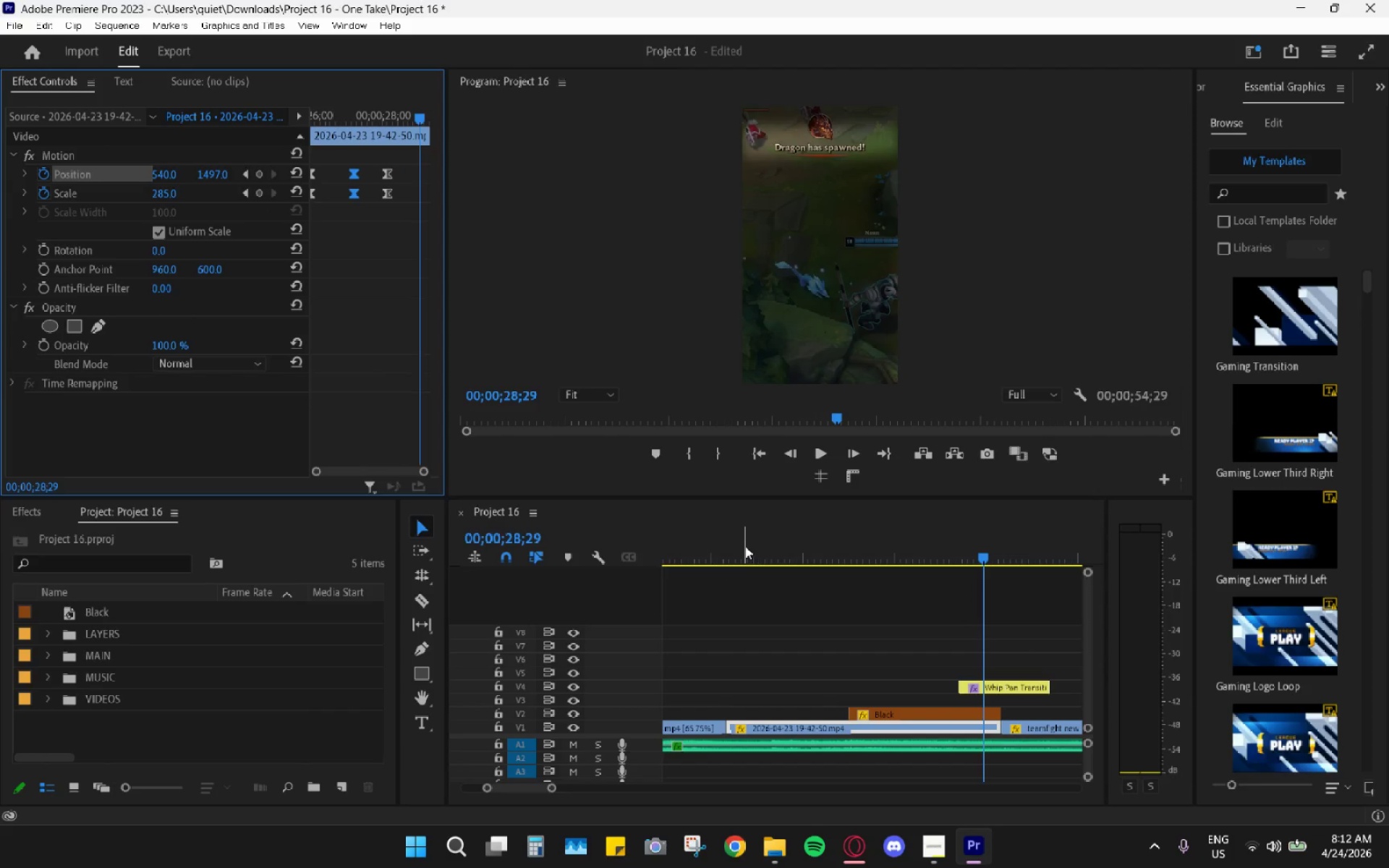 
left_click_drag(start_coordinate=[739, 543], to_coordinate=[729, 541])
 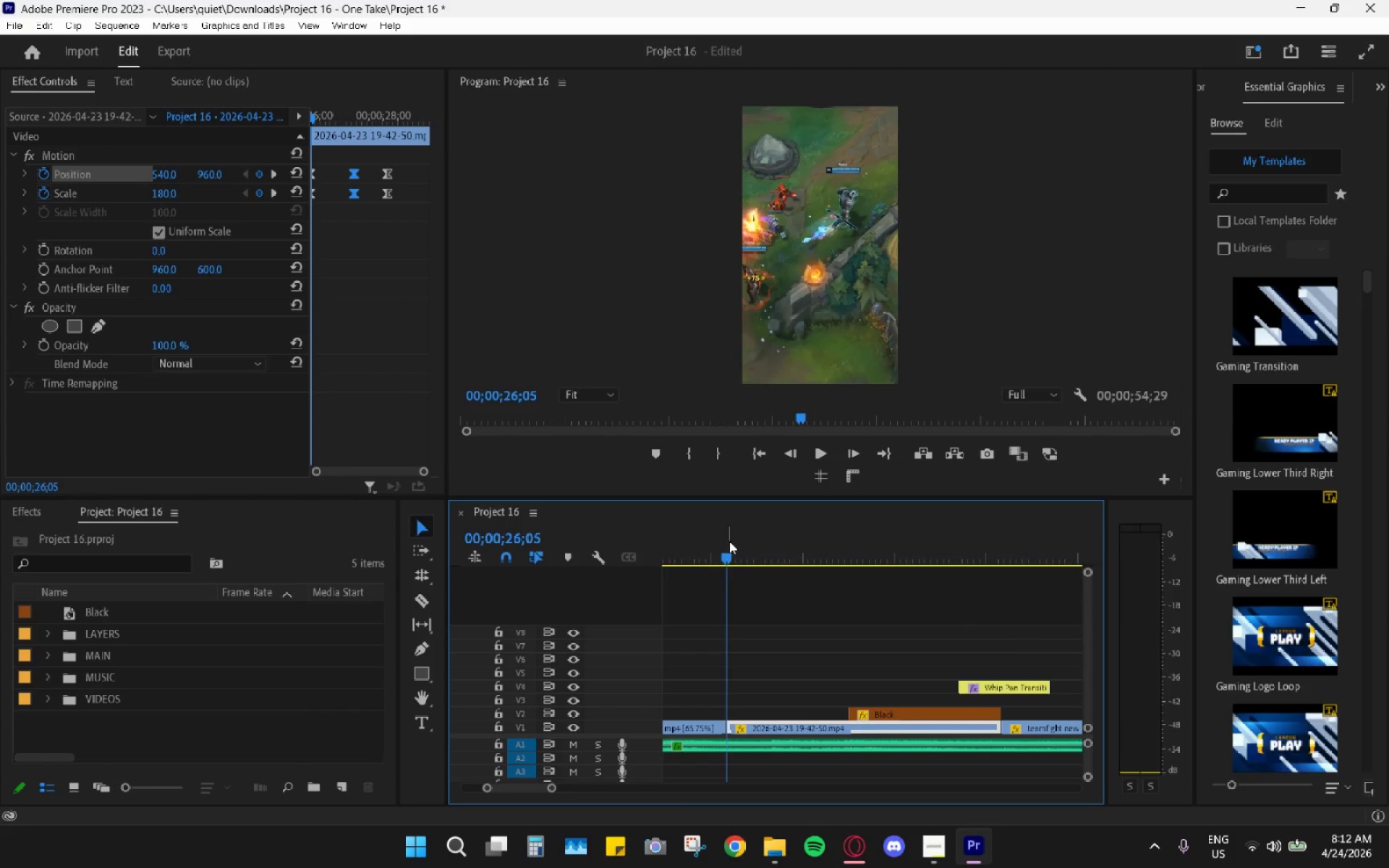 
key(Space)
 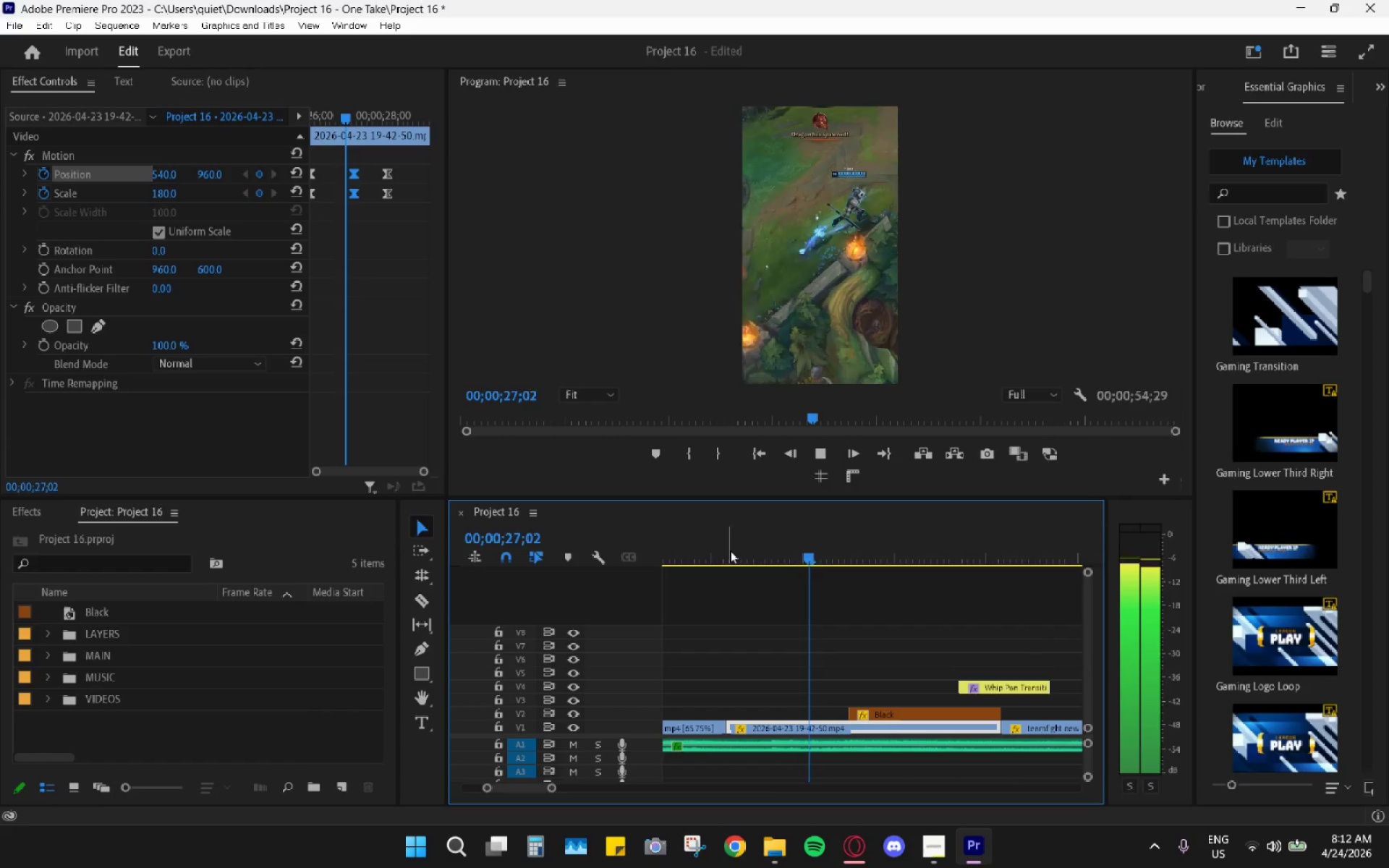 
key(Space)
 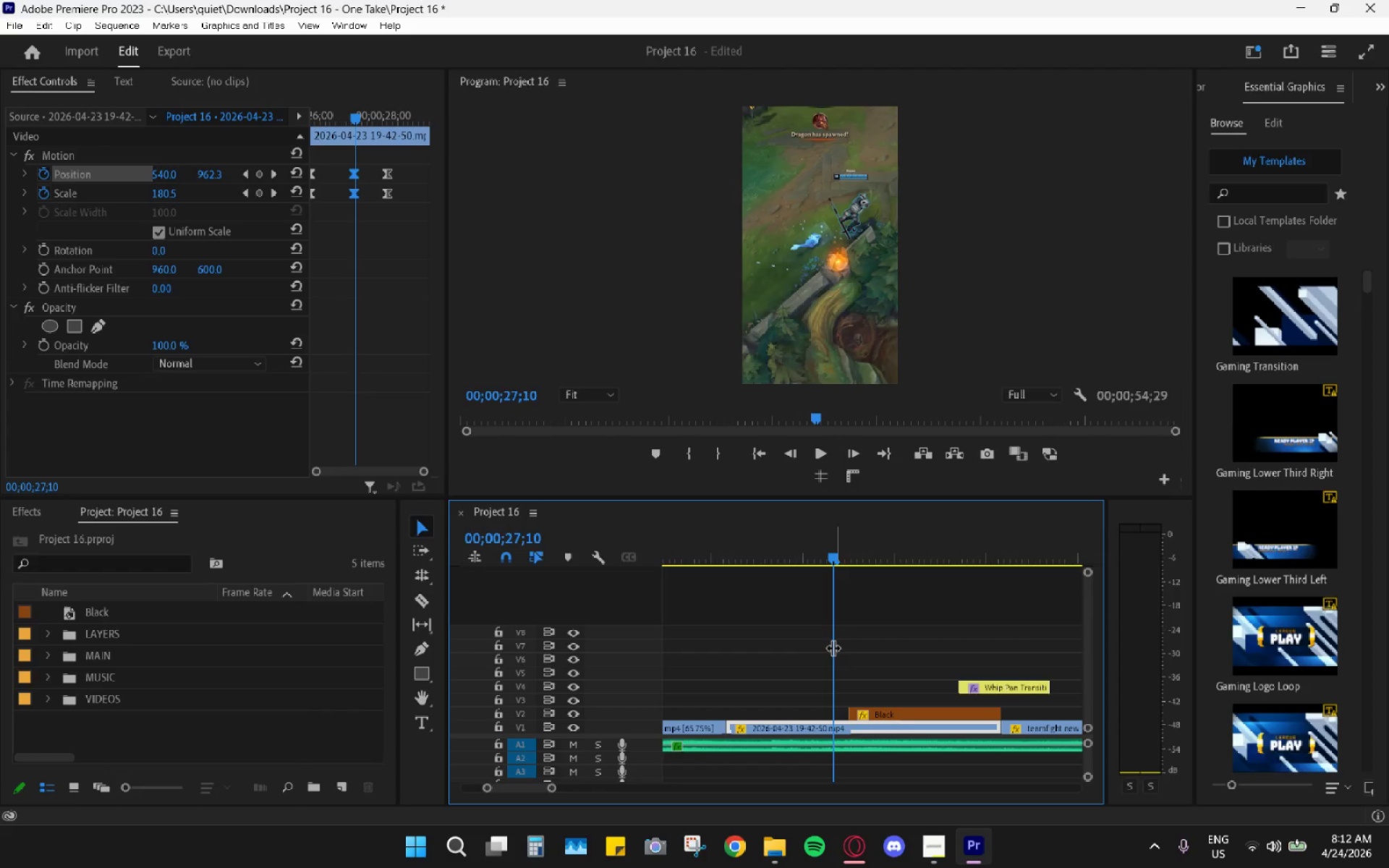 
left_click_drag(start_coordinate=[834, 563], to_coordinate=[770, 541])
 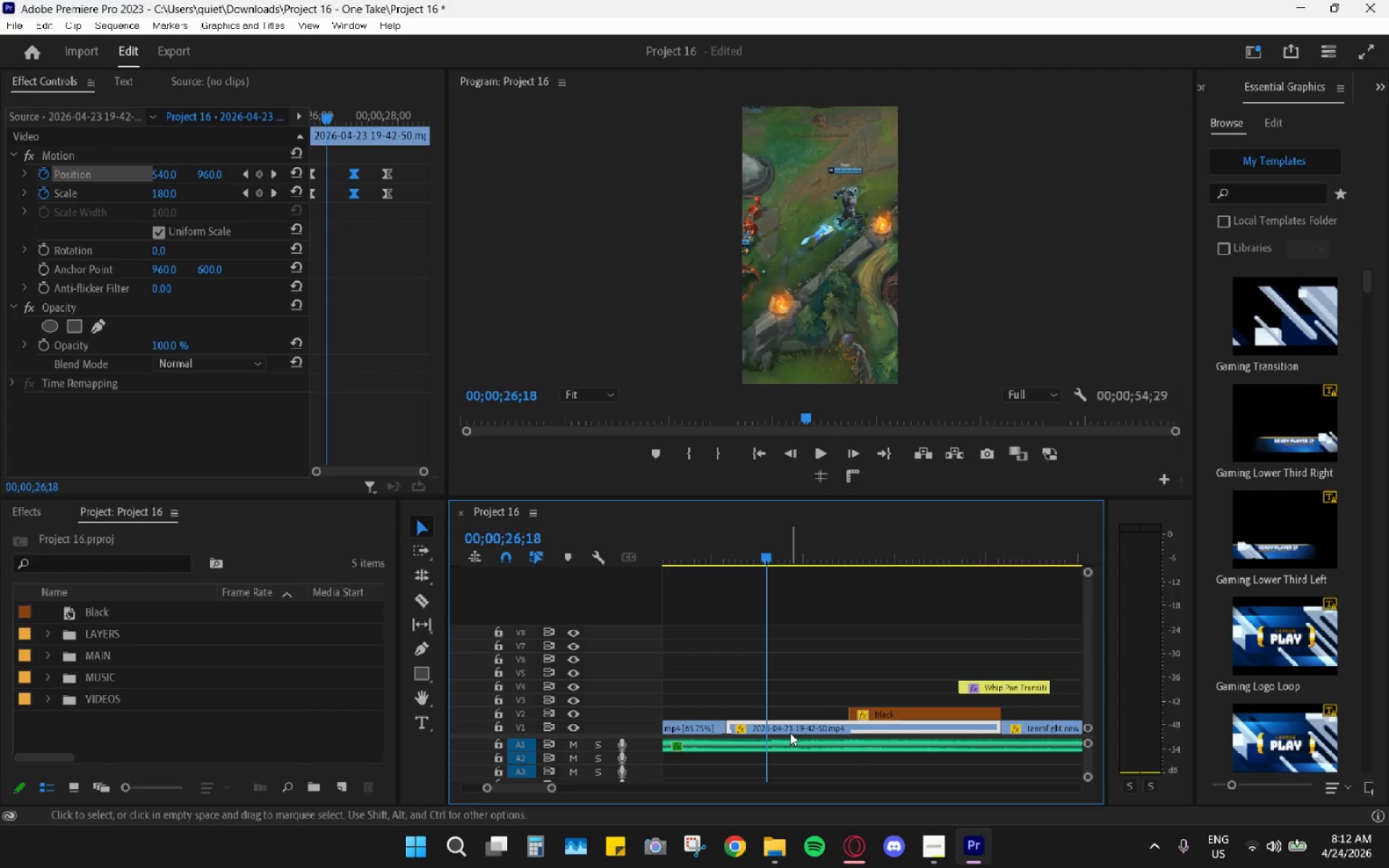 
left_click([790, 728])
 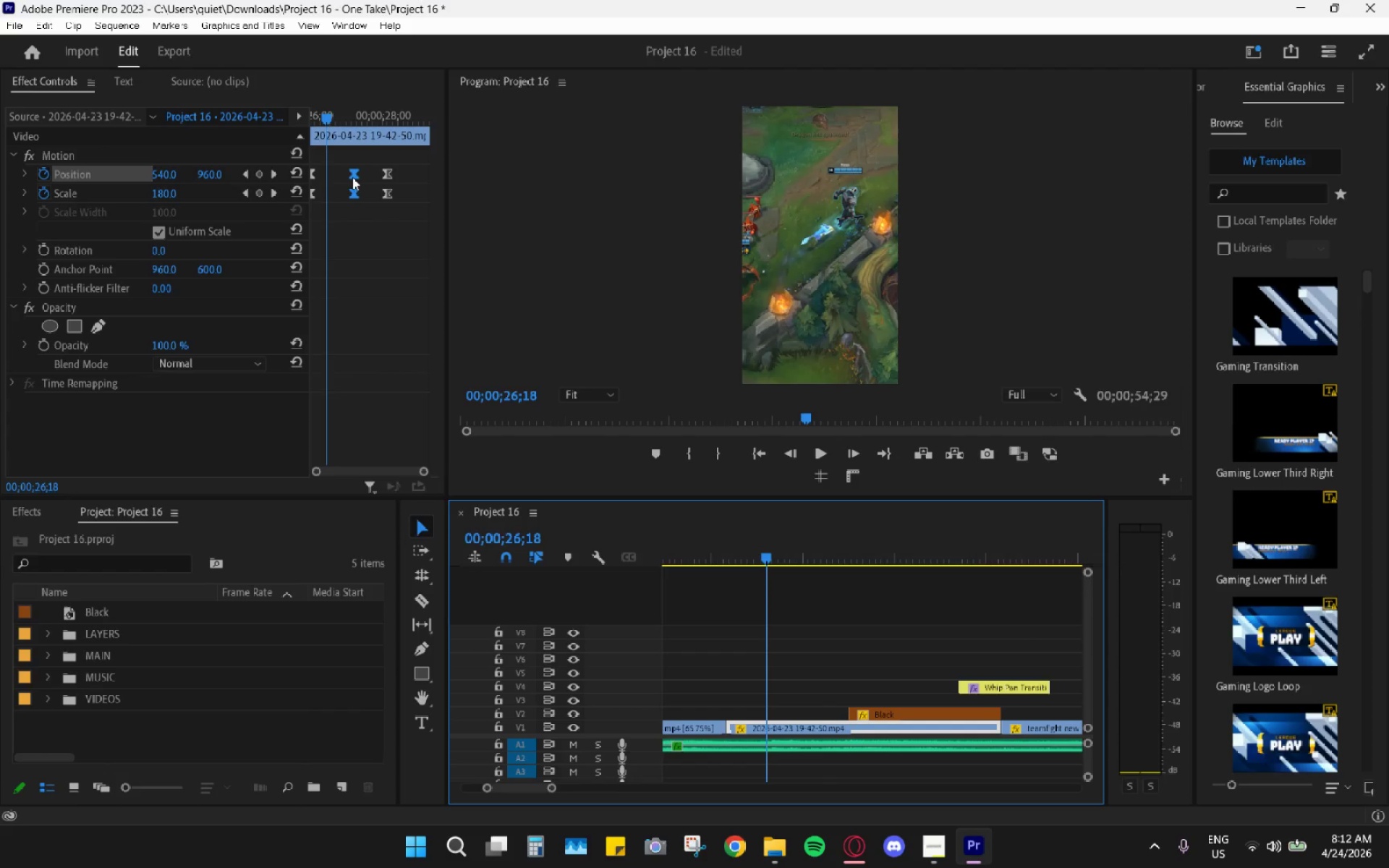 
left_click_drag(start_coordinate=[351, 174], to_coordinate=[331, 172])
 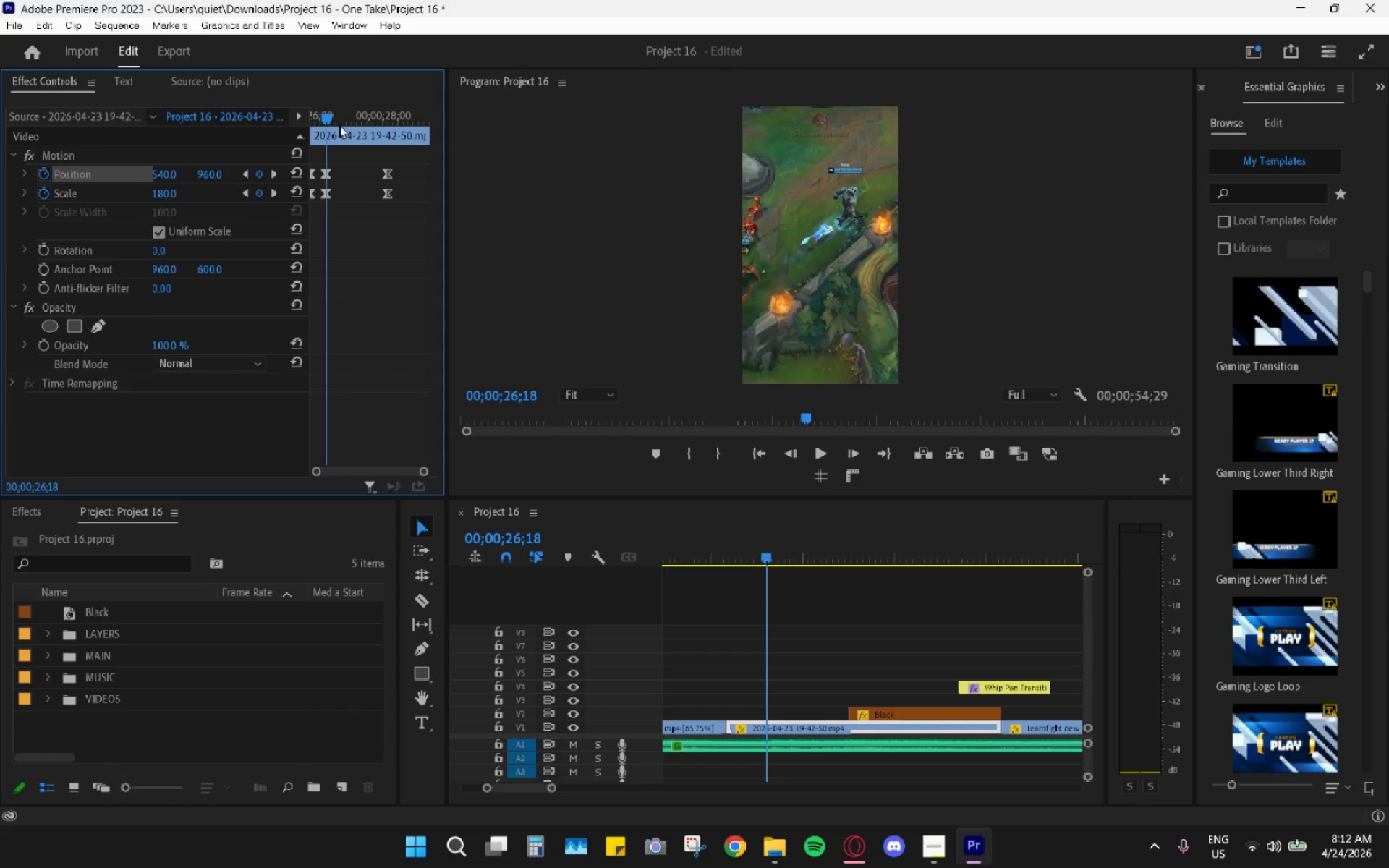 
left_click([339, 124])
 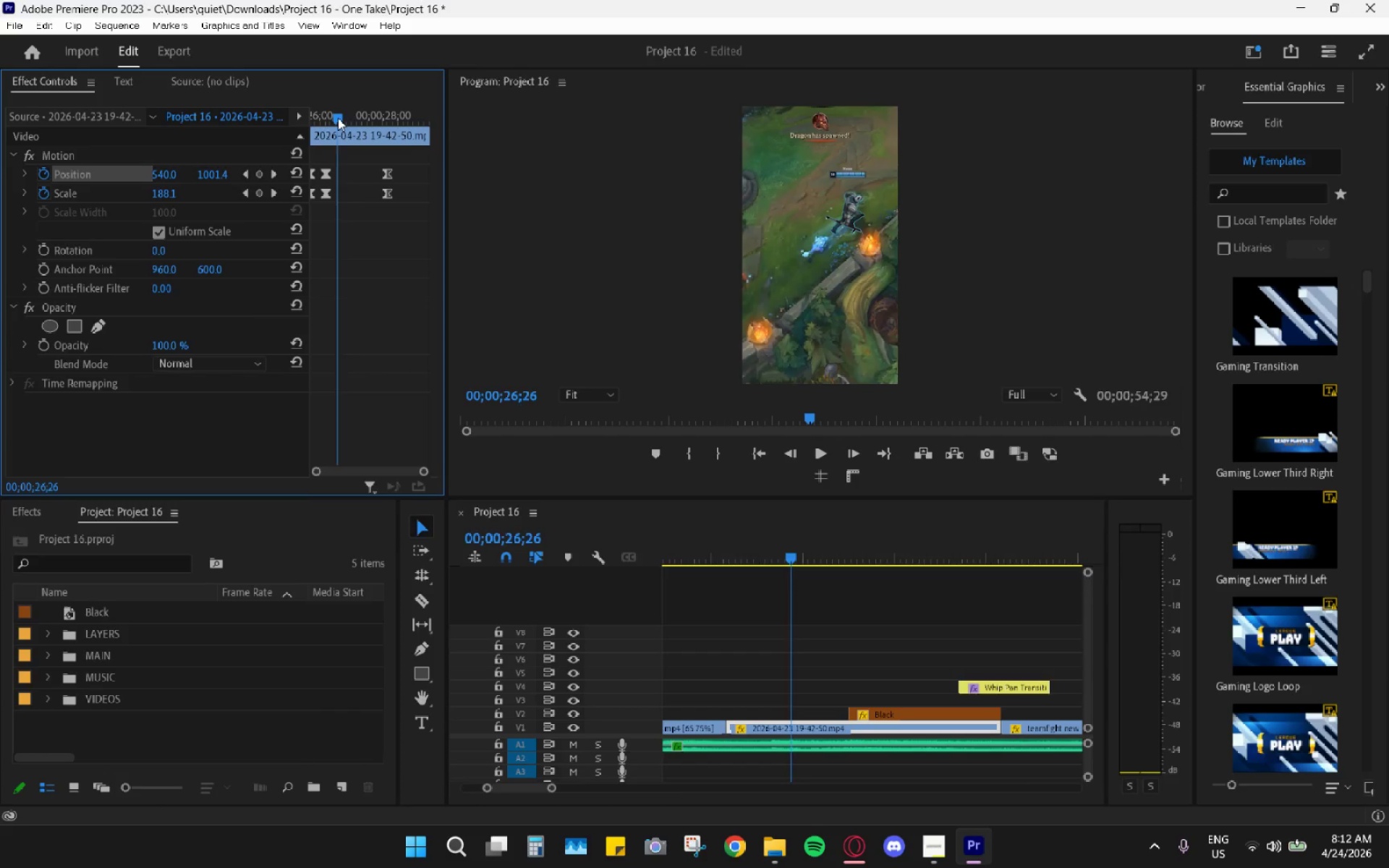 
left_click_drag(start_coordinate=[338, 118], to_coordinate=[353, 123])
 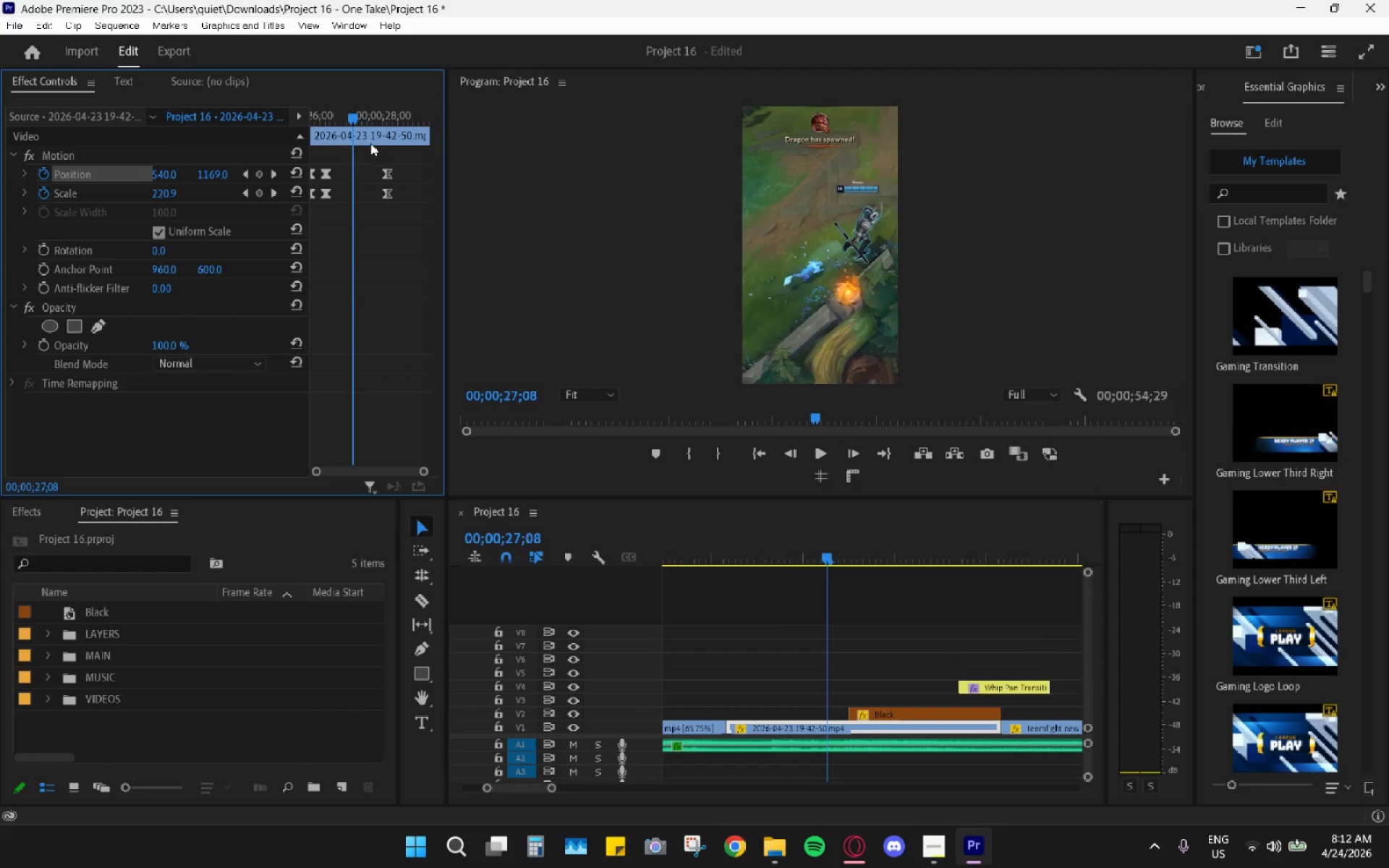 
left_click_drag(start_coordinate=[371, 145], to_coordinate=[409, 216])
 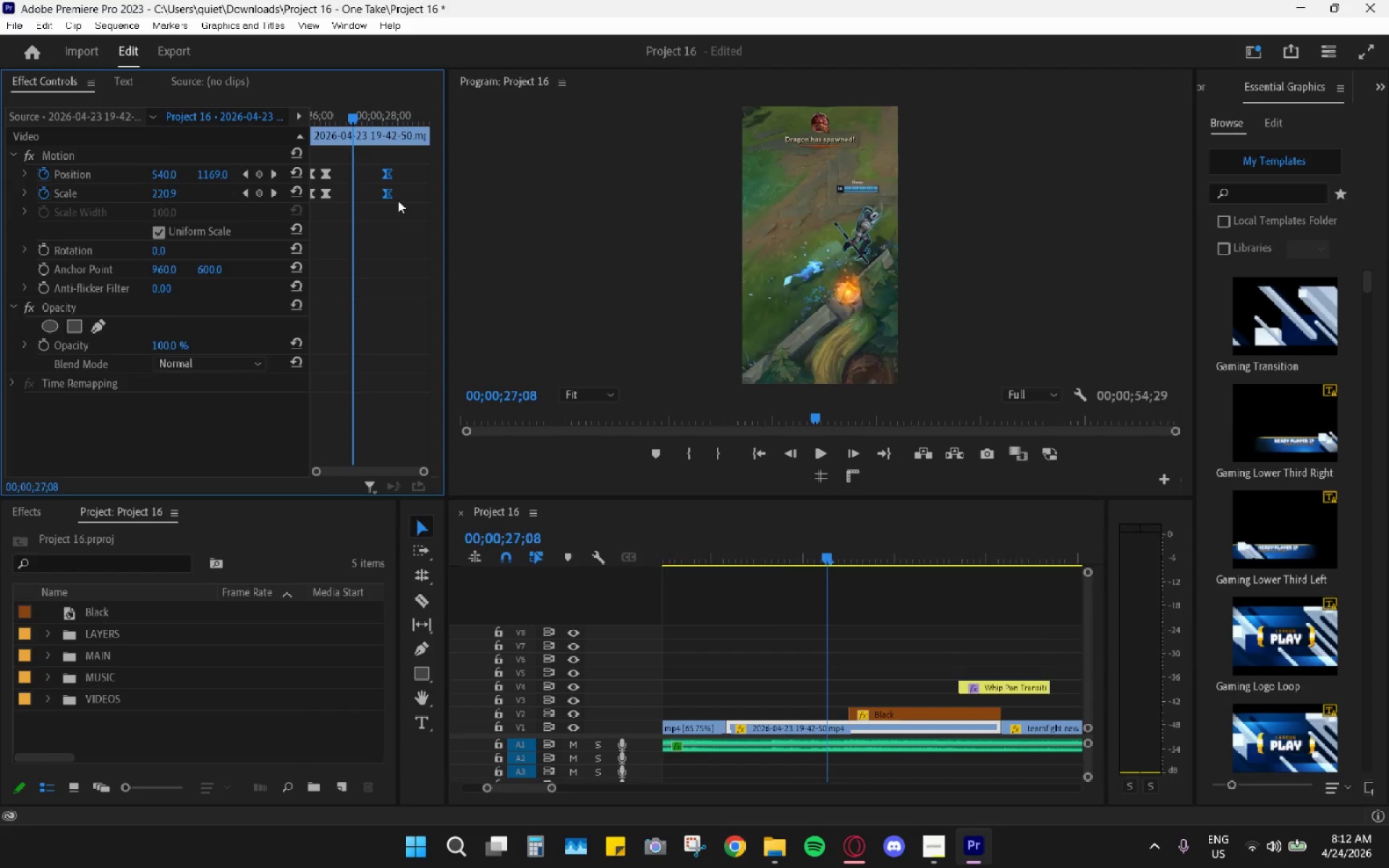 
key(Space)
 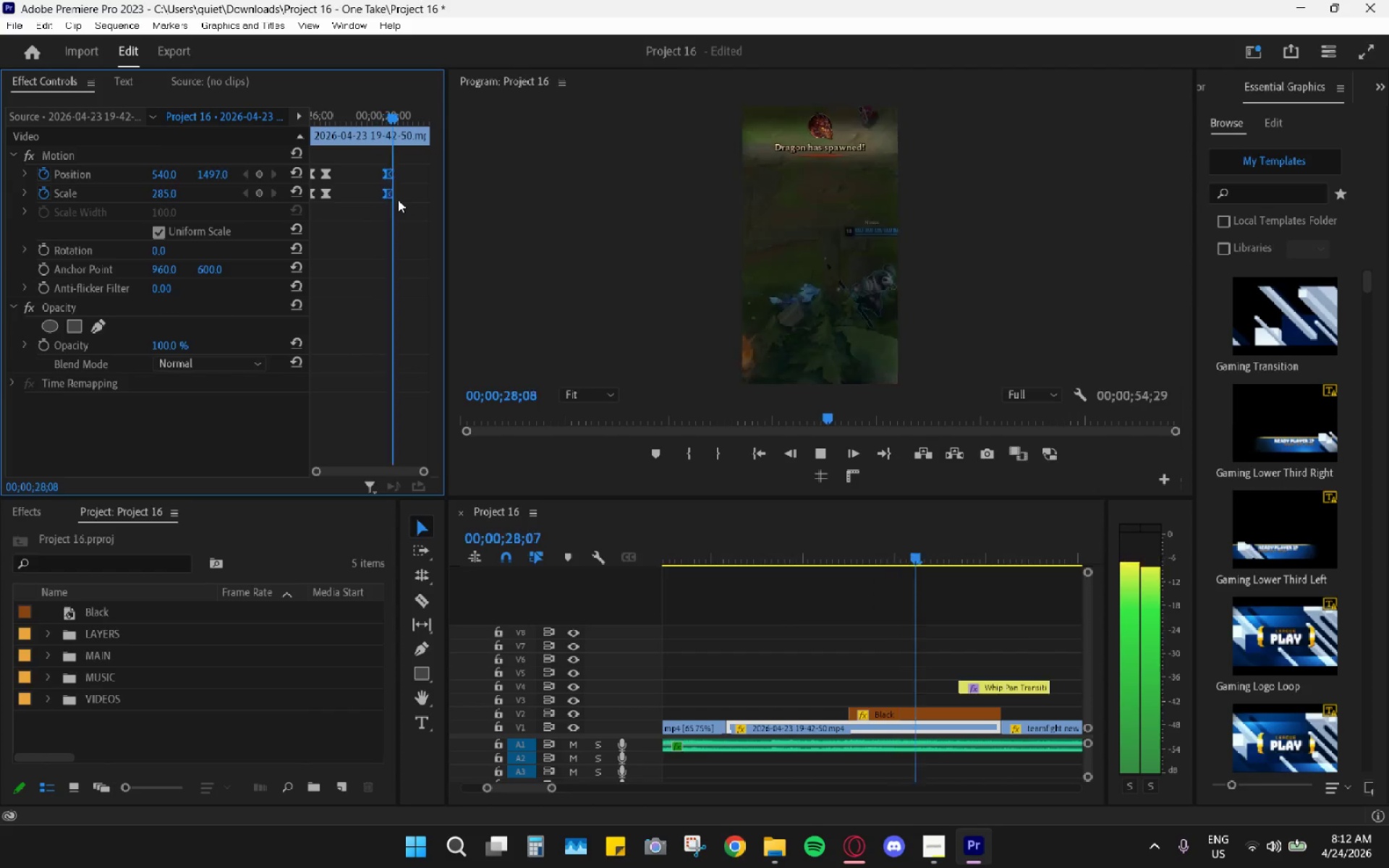 
key(Space)
 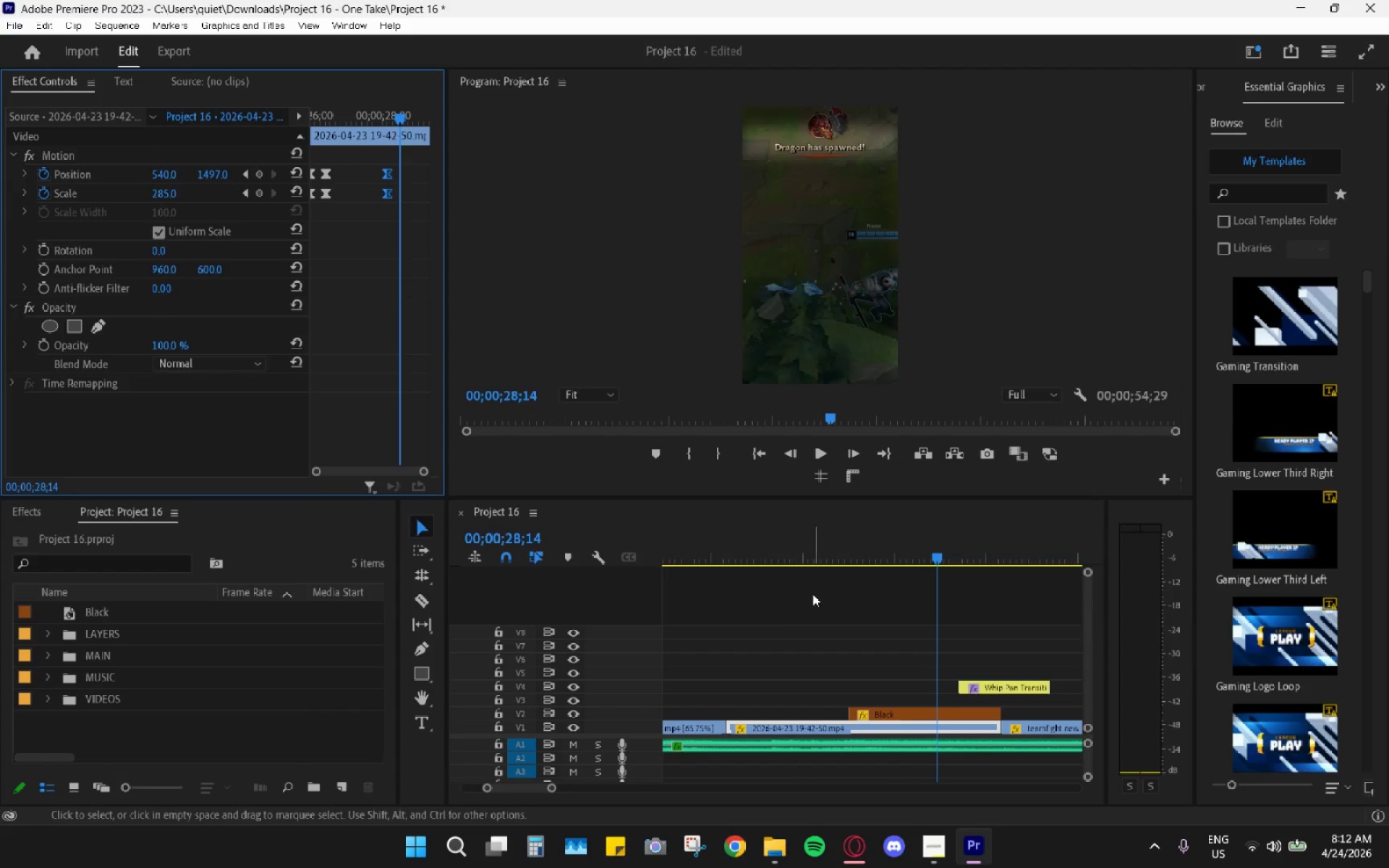 
left_click_drag(start_coordinate=[759, 537], to_coordinate=[727, 531])
 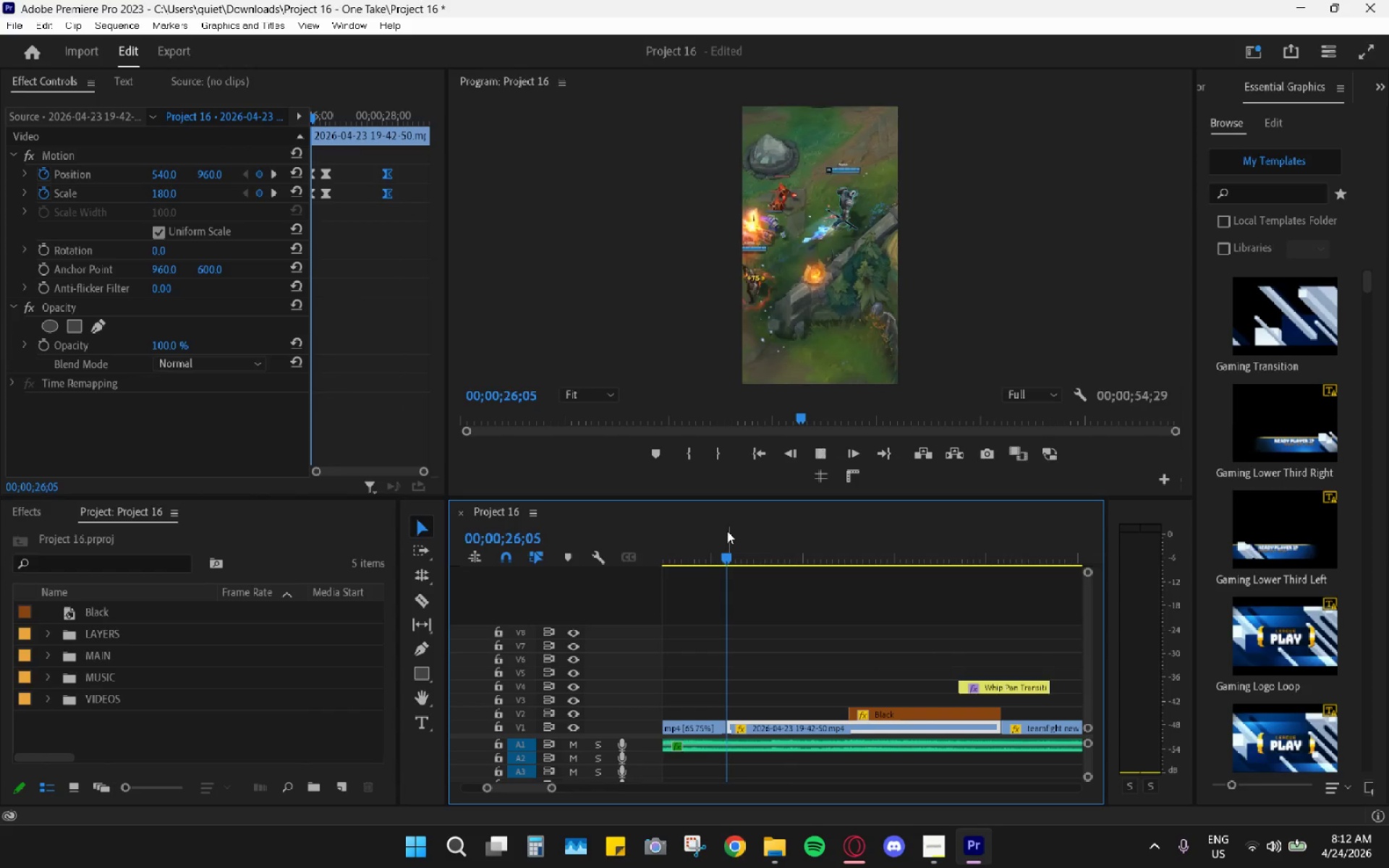 
key(Space)
 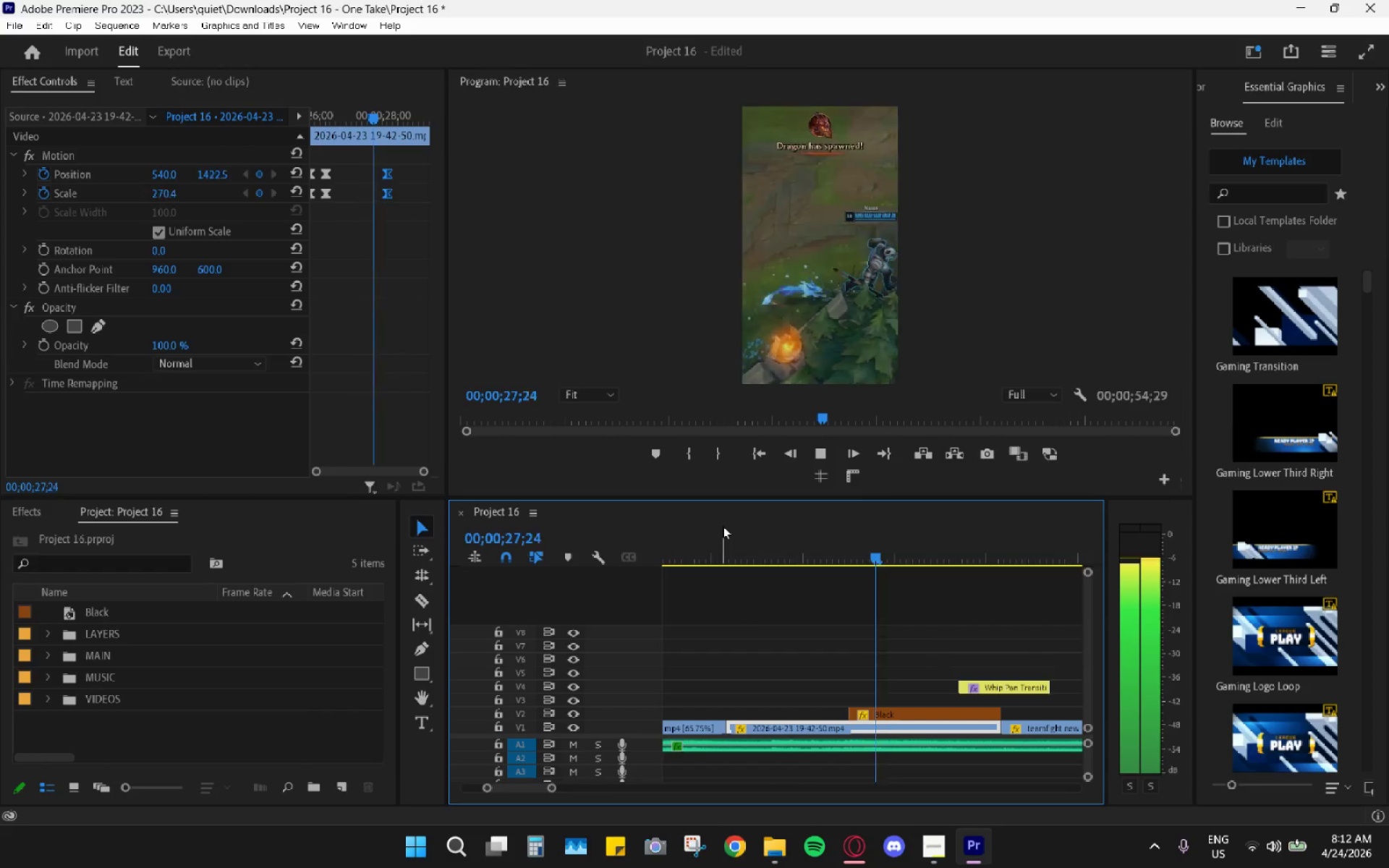 
key(Space)
 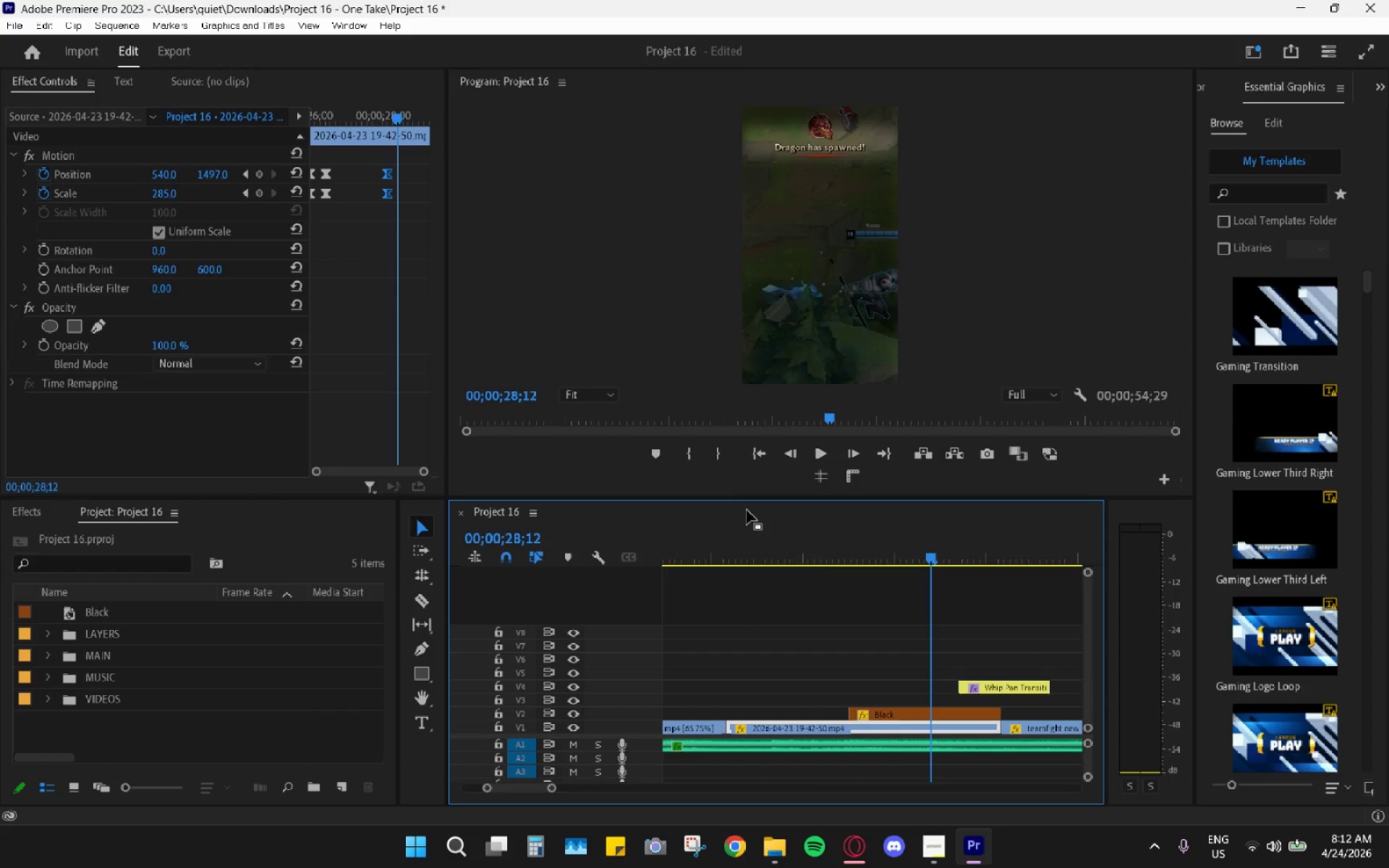 
left_click_drag(start_coordinate=[736, 516], to_coordinate=[719, 538])
 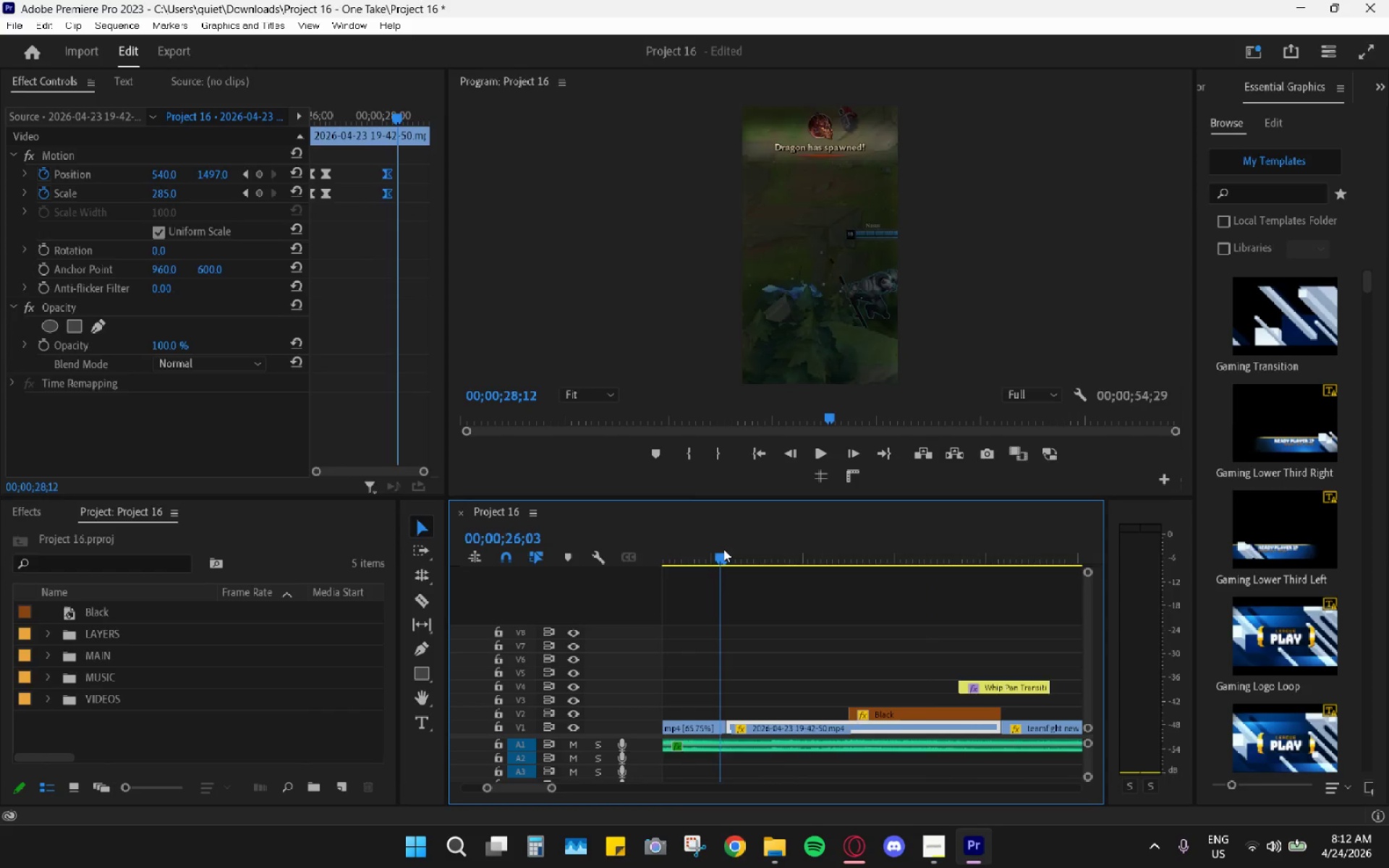 
double_click([723, 549])
 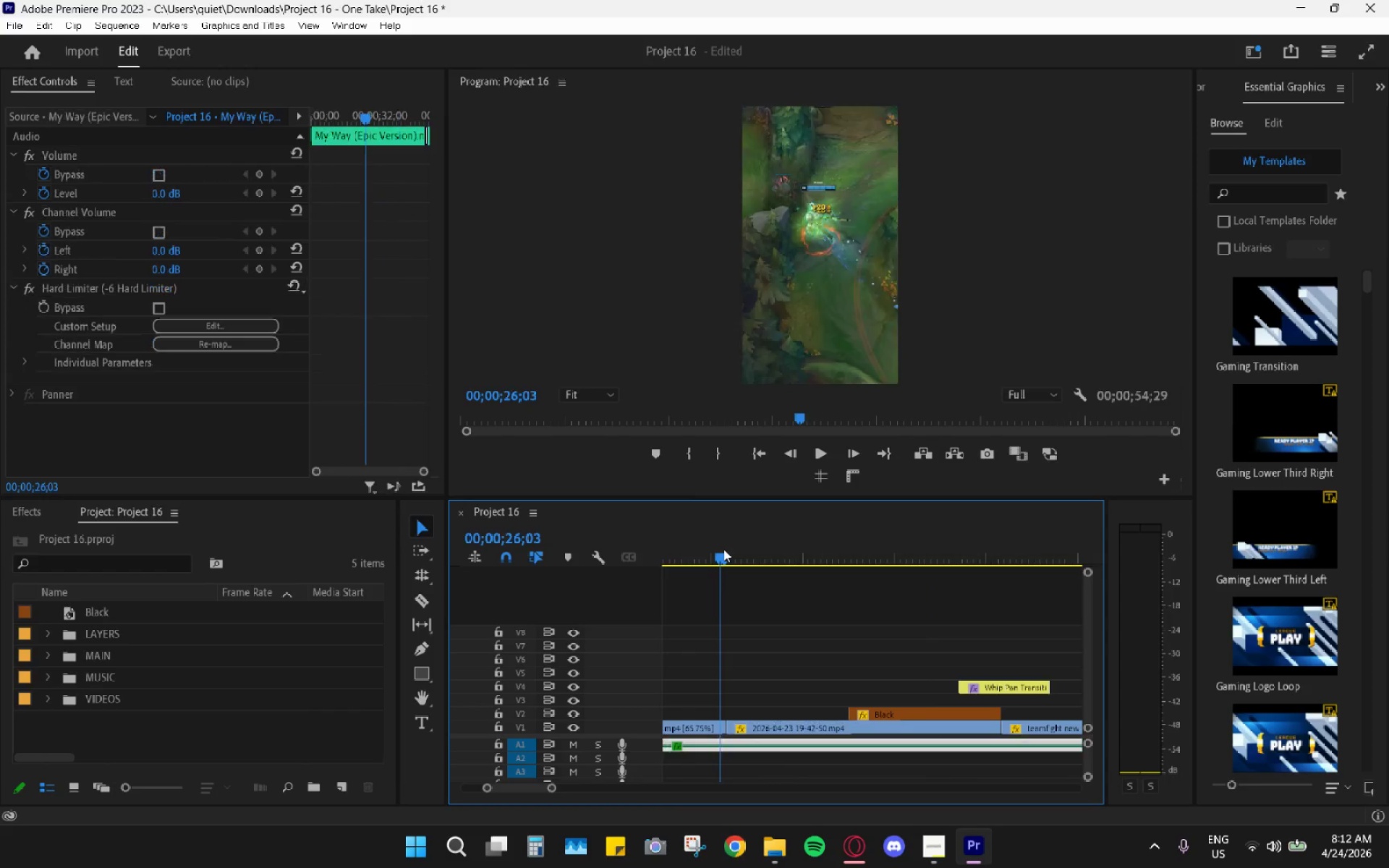 
key(Space)
 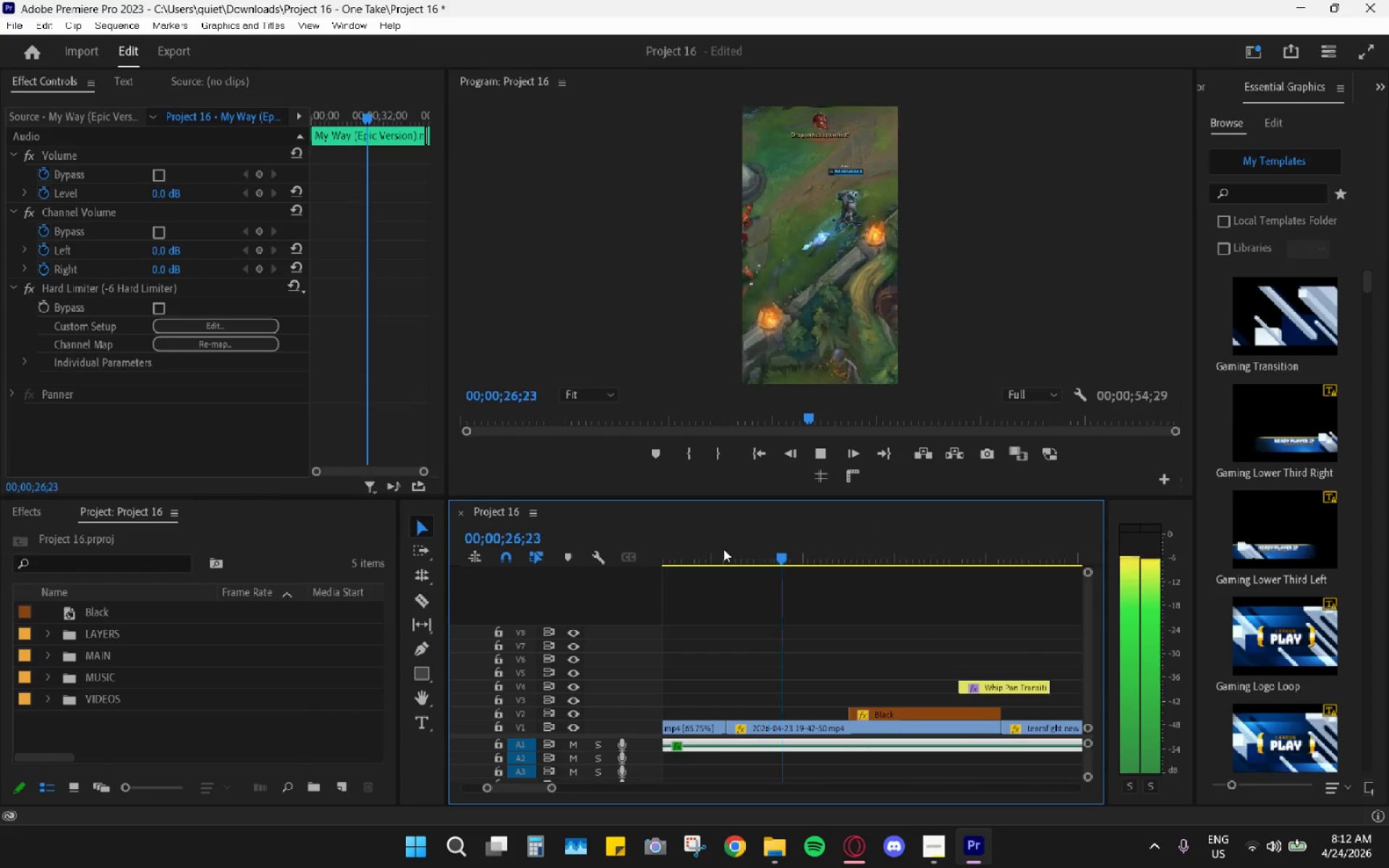 
key(Space)
 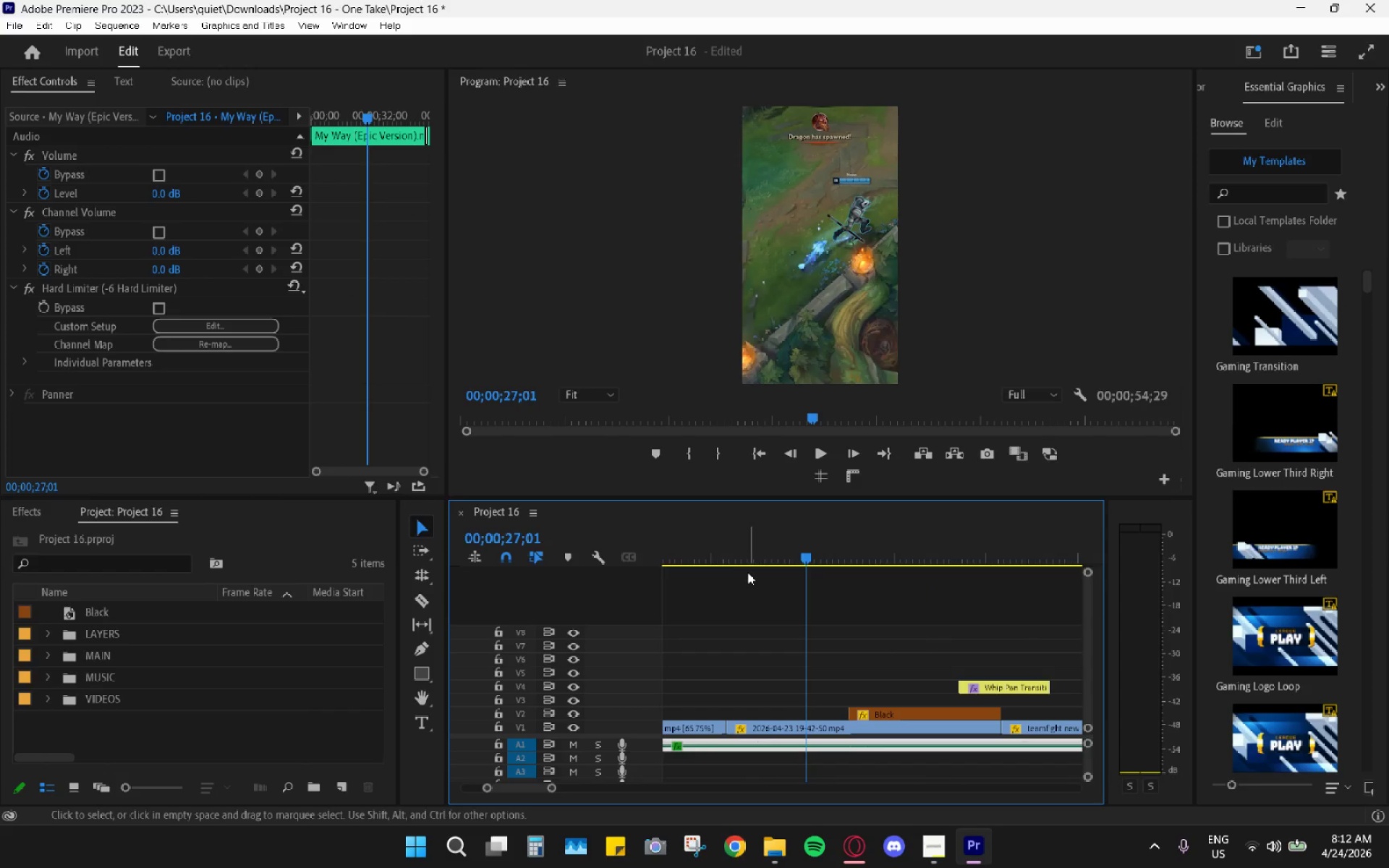 
key(Space)
 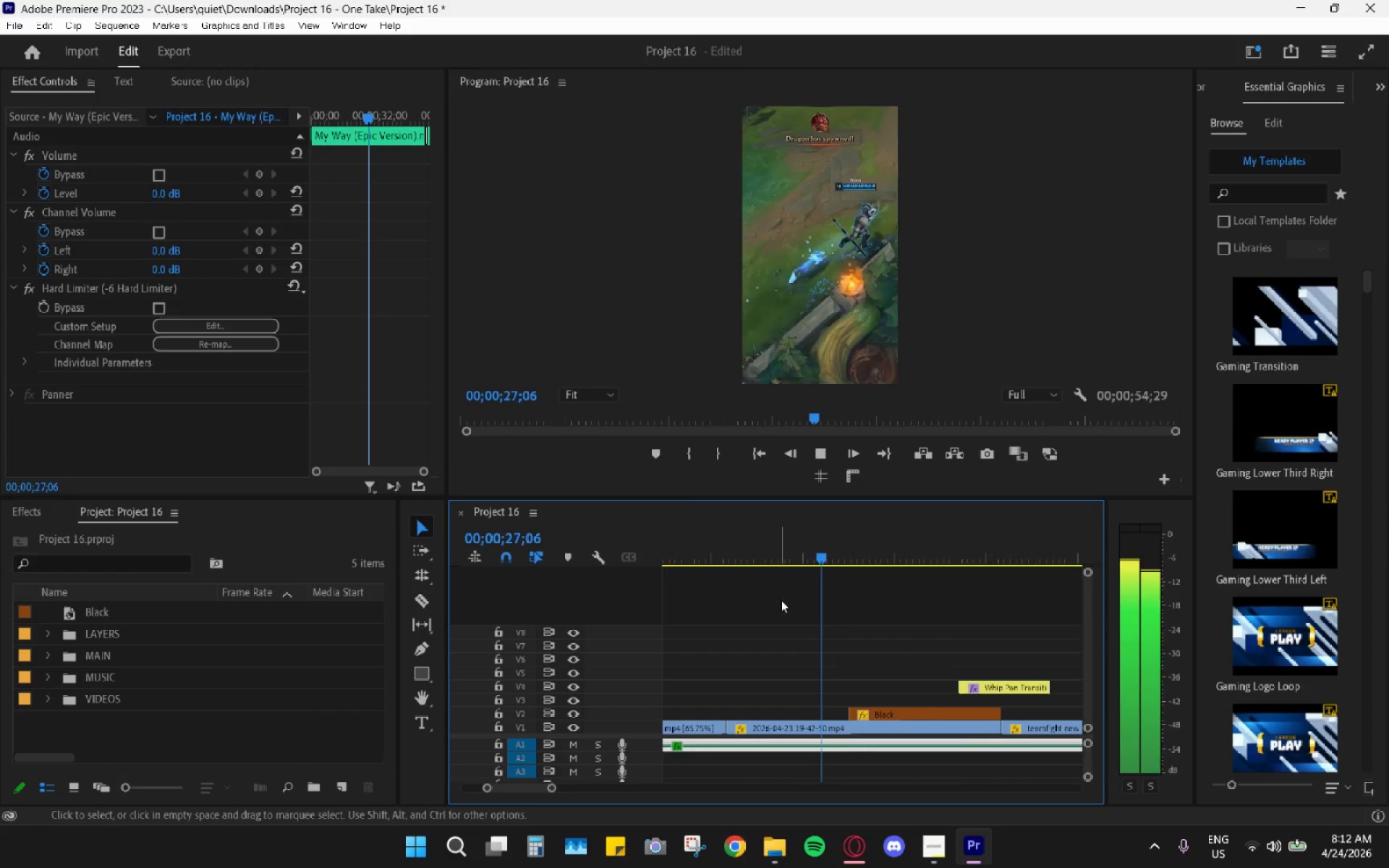 
key(Space)
 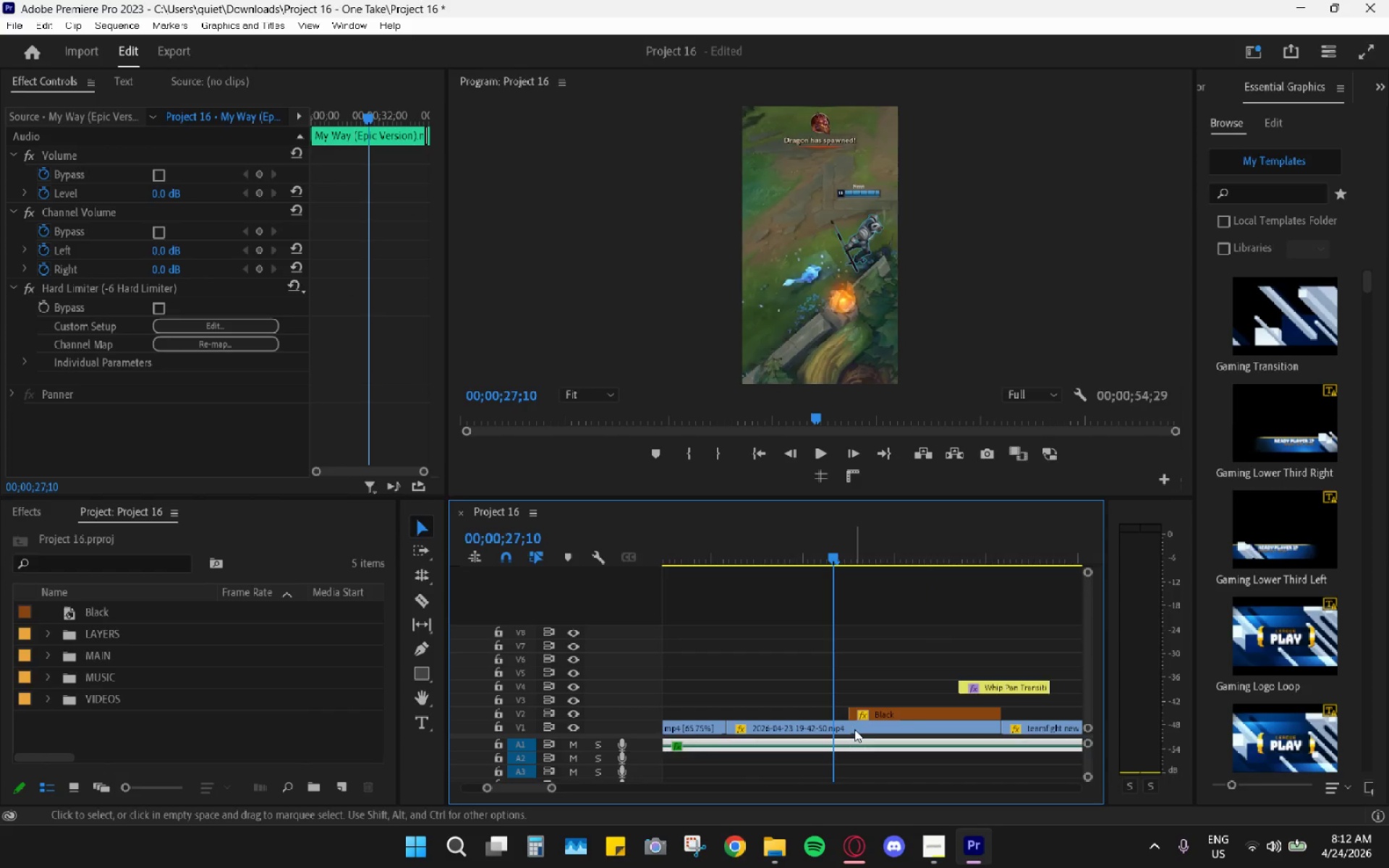 
left_click([854, 731])
 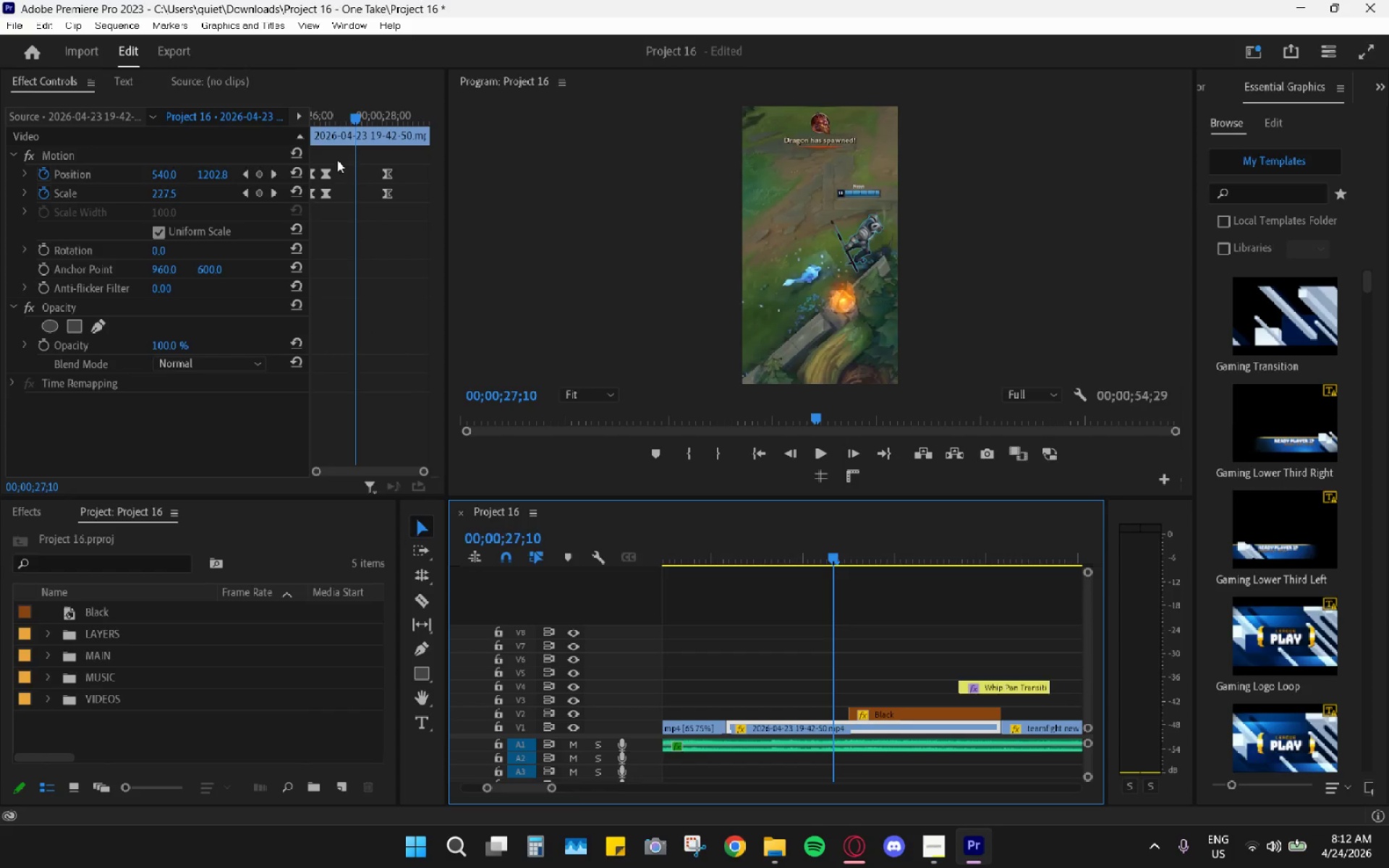 
left_click_drag(start_coordinate=[368, 158], to_coordinate=[399, 205])
 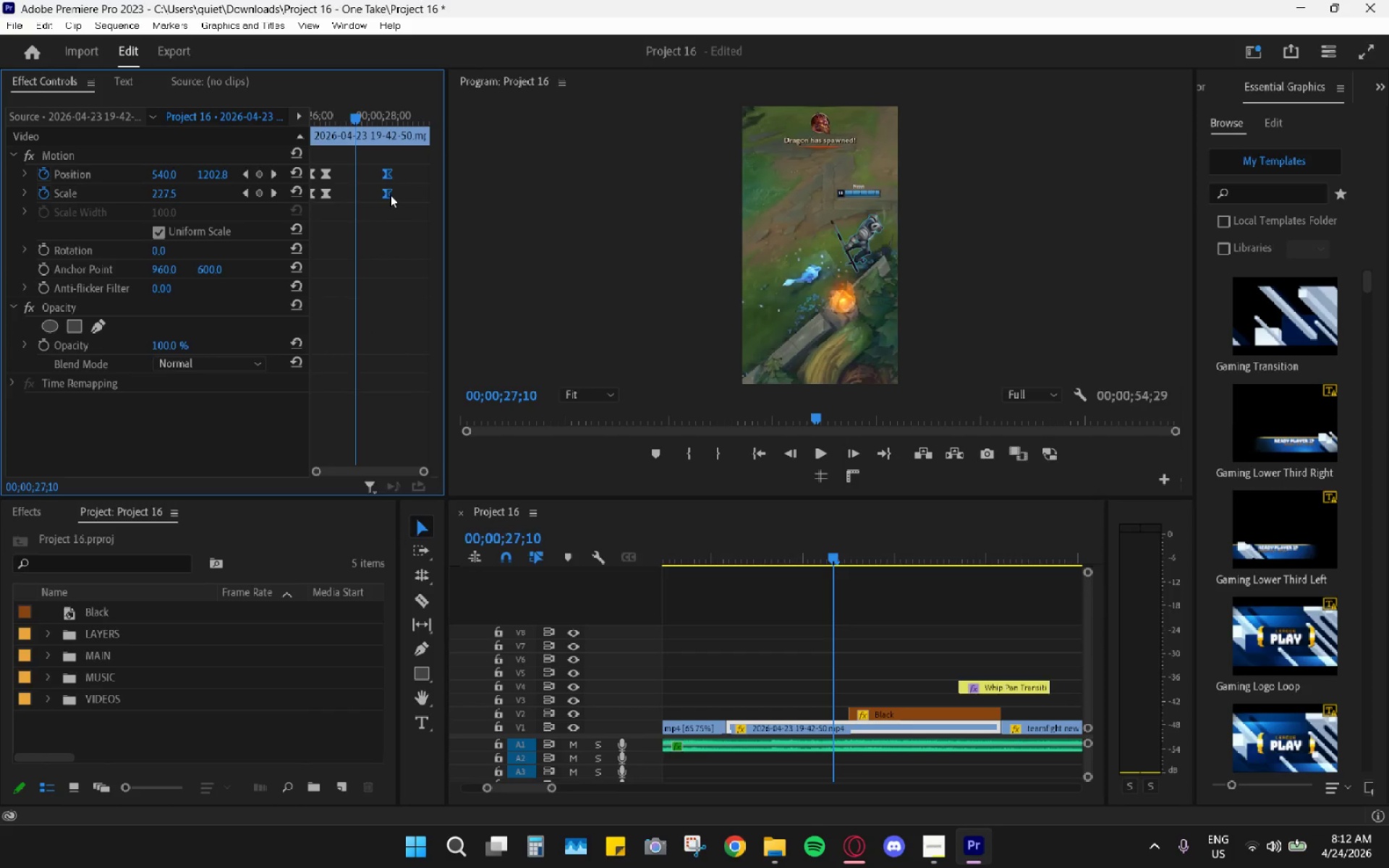 
key(Space)
 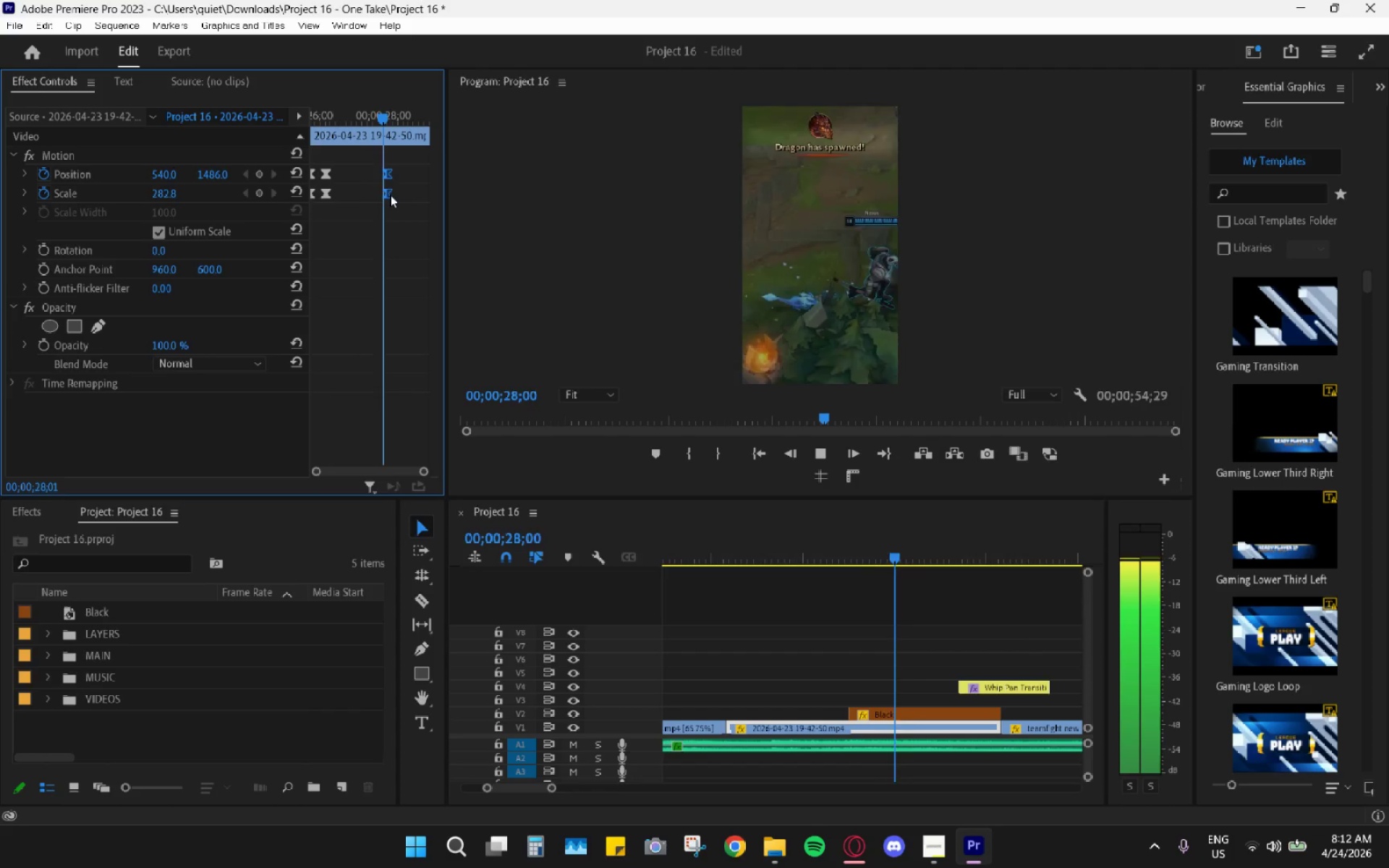 
key(Space)
 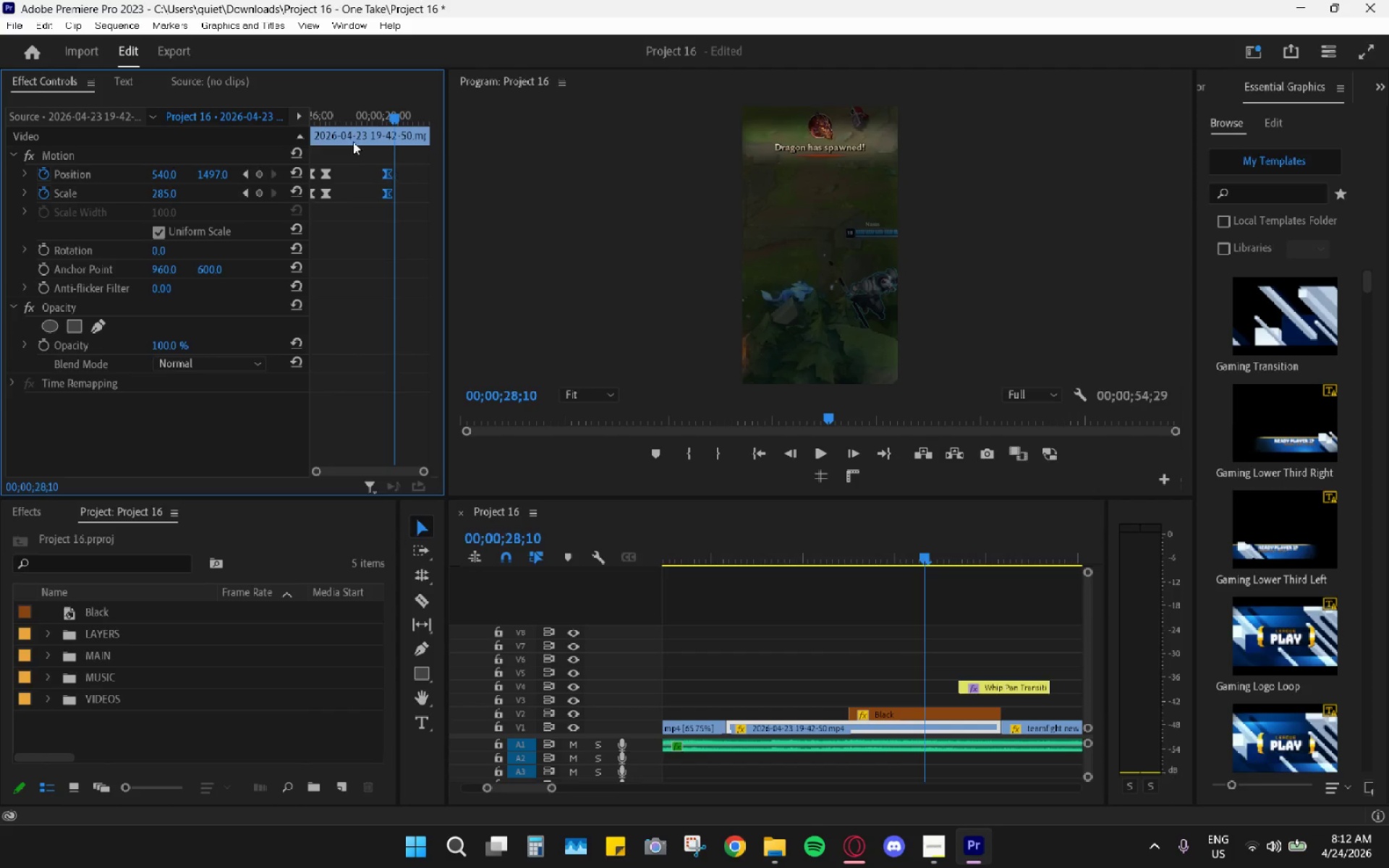 
left_click_drag(start_coordinate=[323, 95], to_coordinate=[303, 95])
 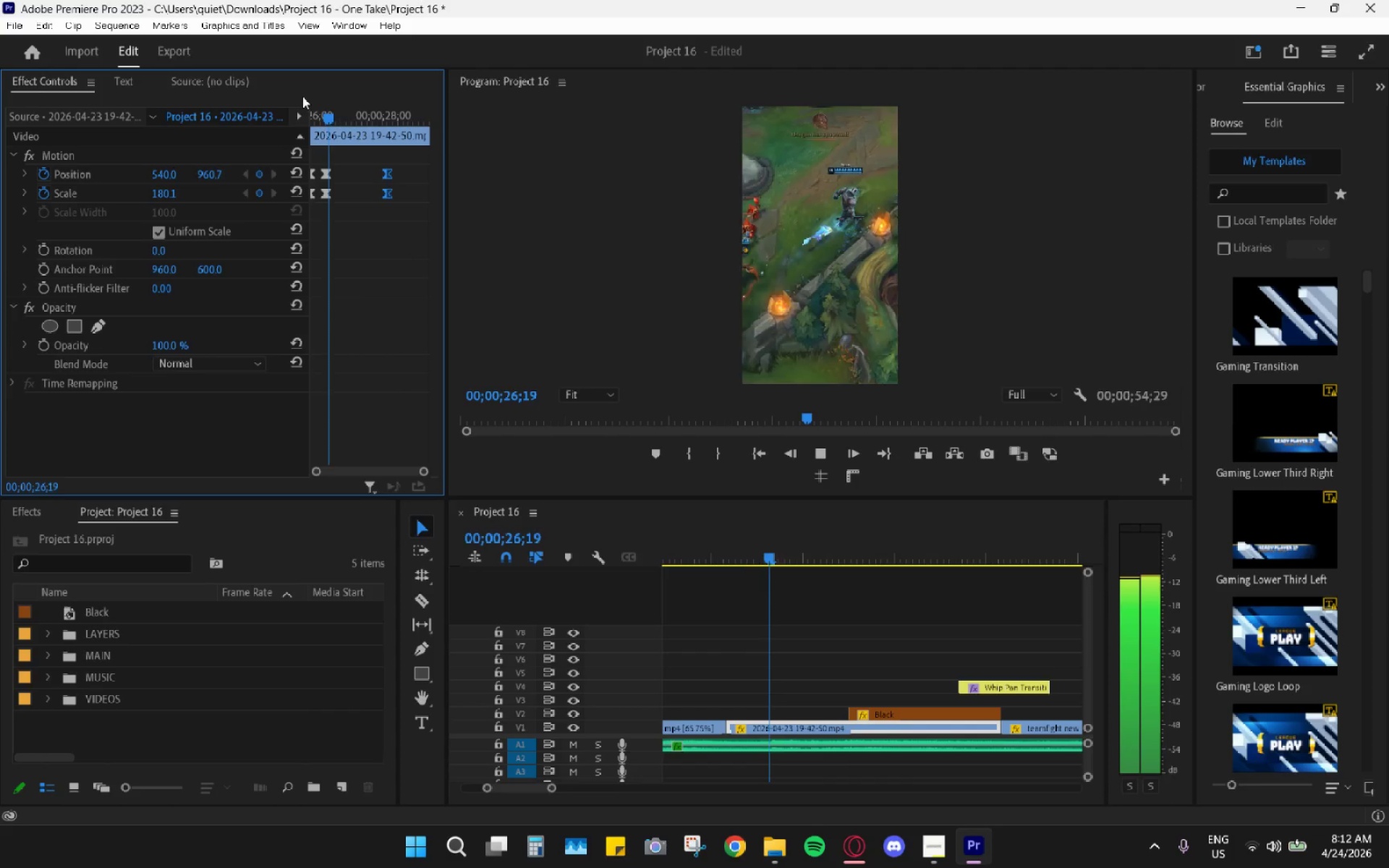 
key(Space)
 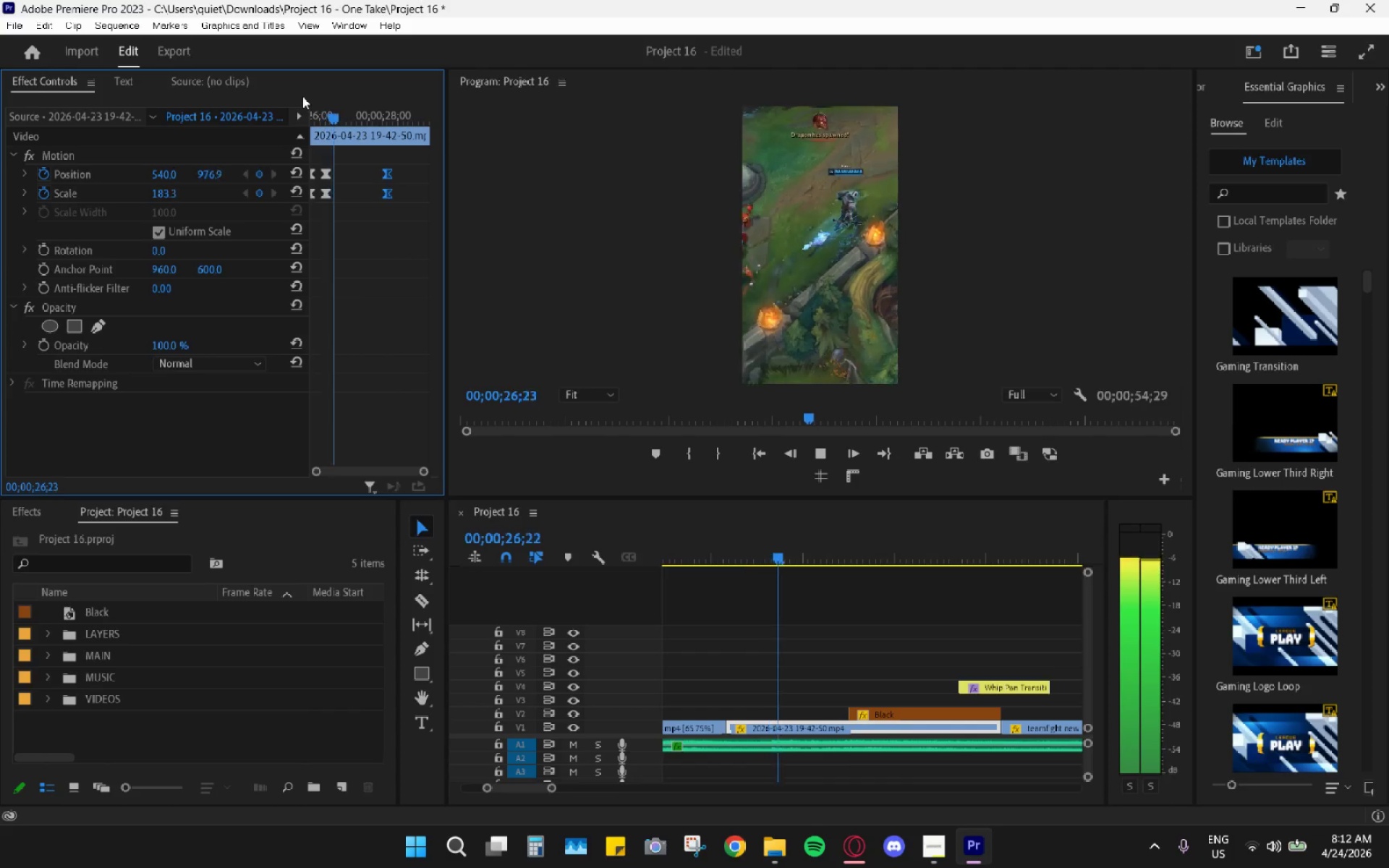 
key(Space)
 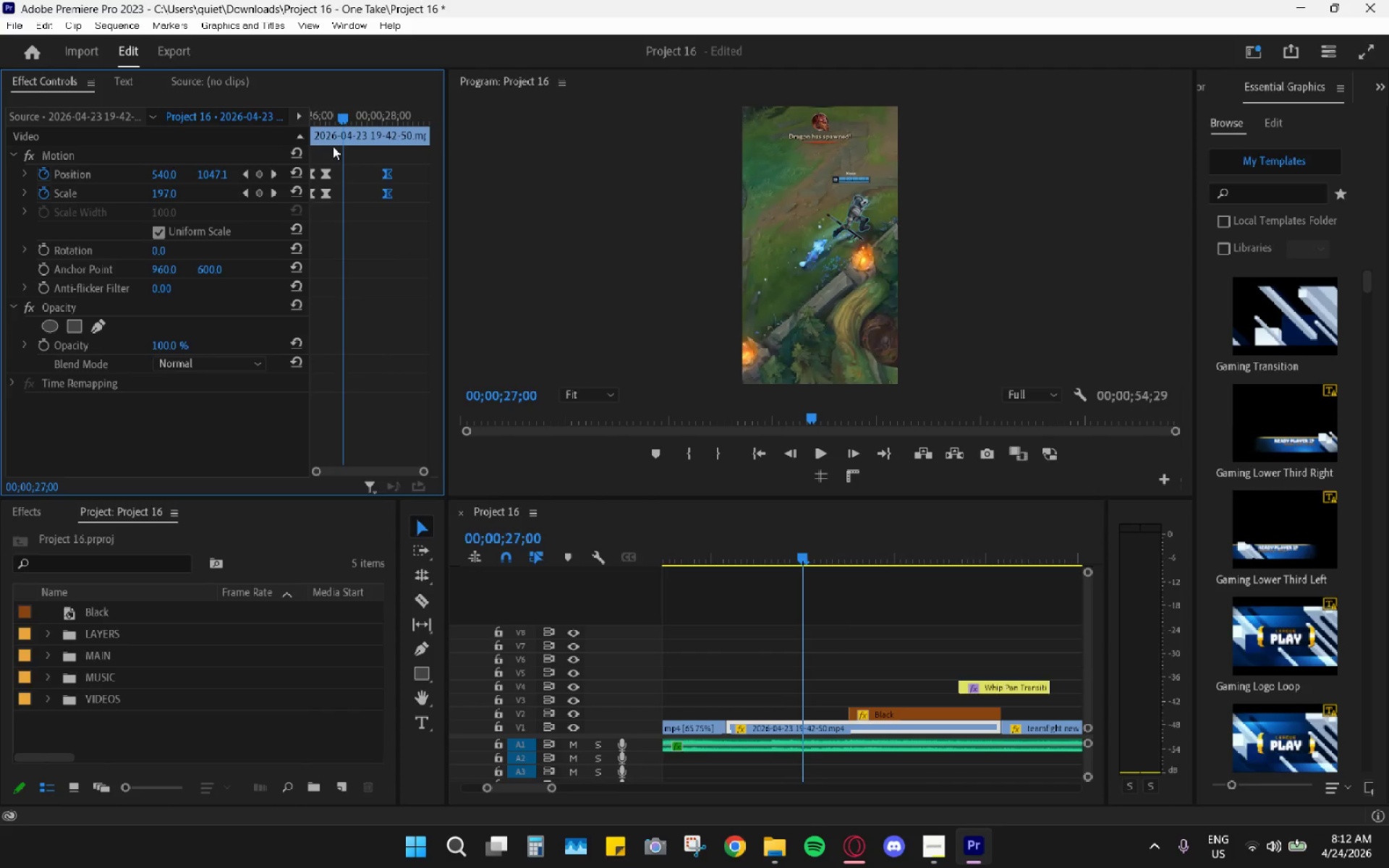 
left_click_drag(start_coordinate=[328, 158], to_coordinate=[325, 206])
 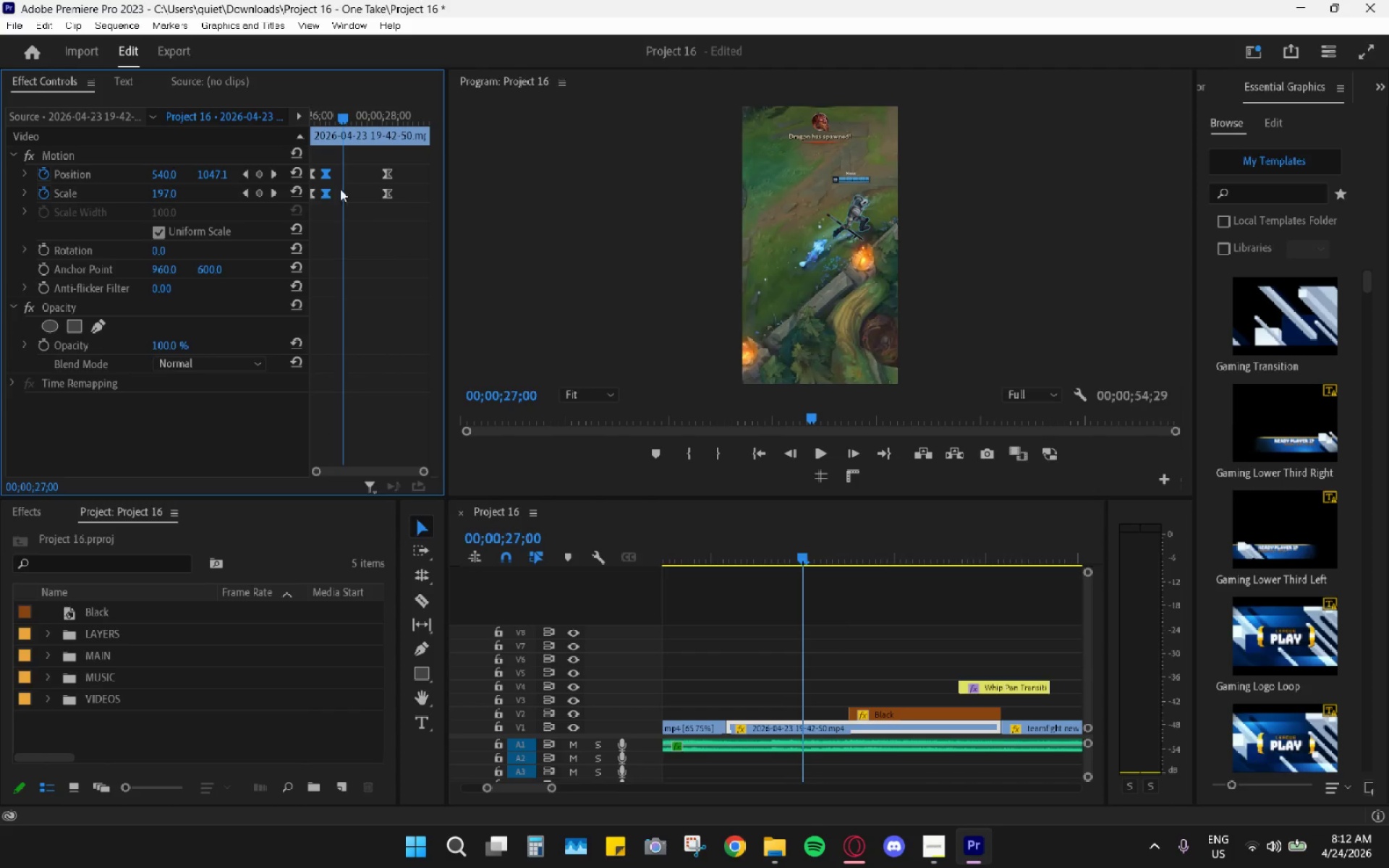 
left_click_drag(start_coordinate=[380, 153], to_coordinate=[399, 211])
 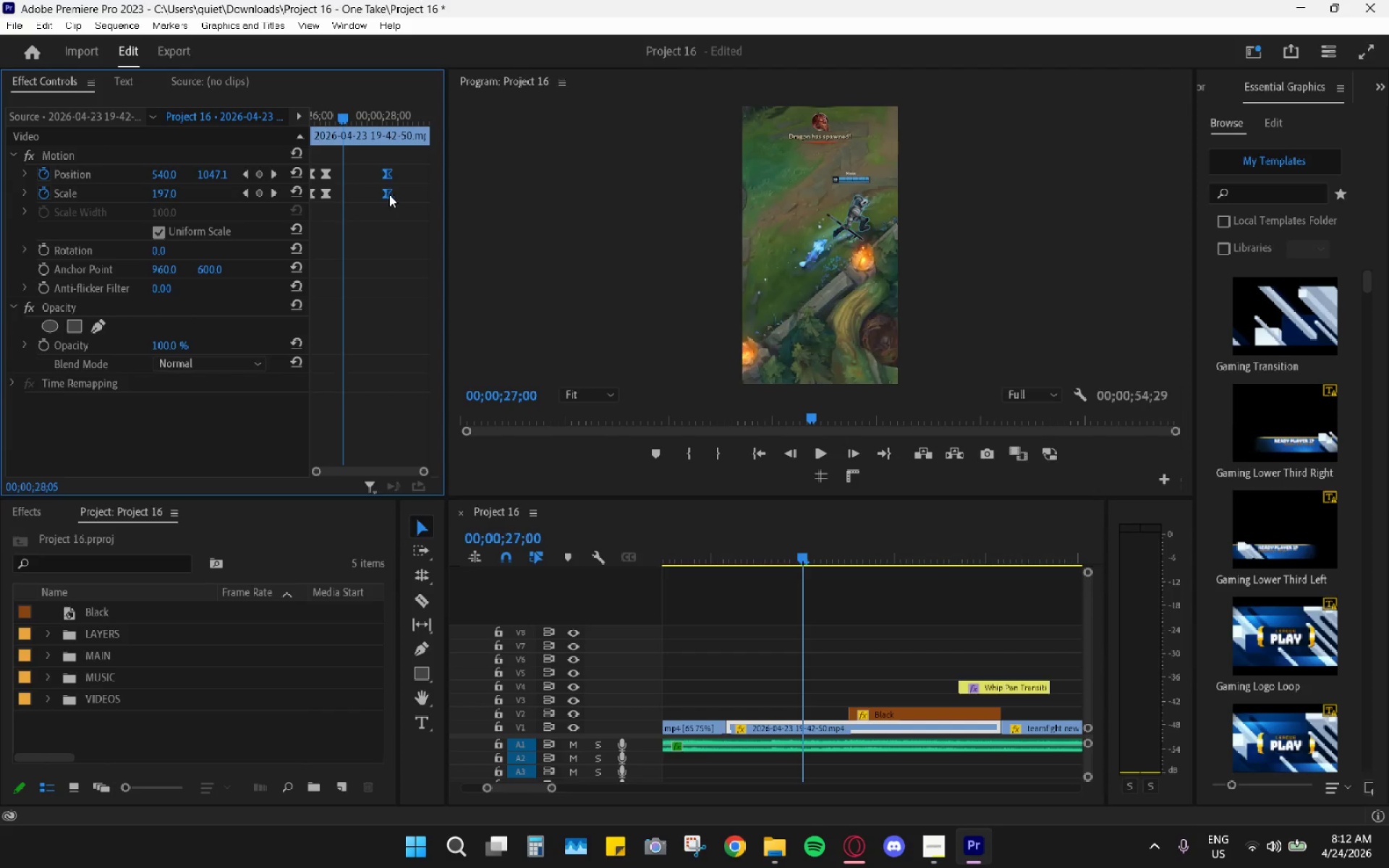 
left_click_drag(start_coordinate=[386, 195], to_coordinate=[417, 200])
 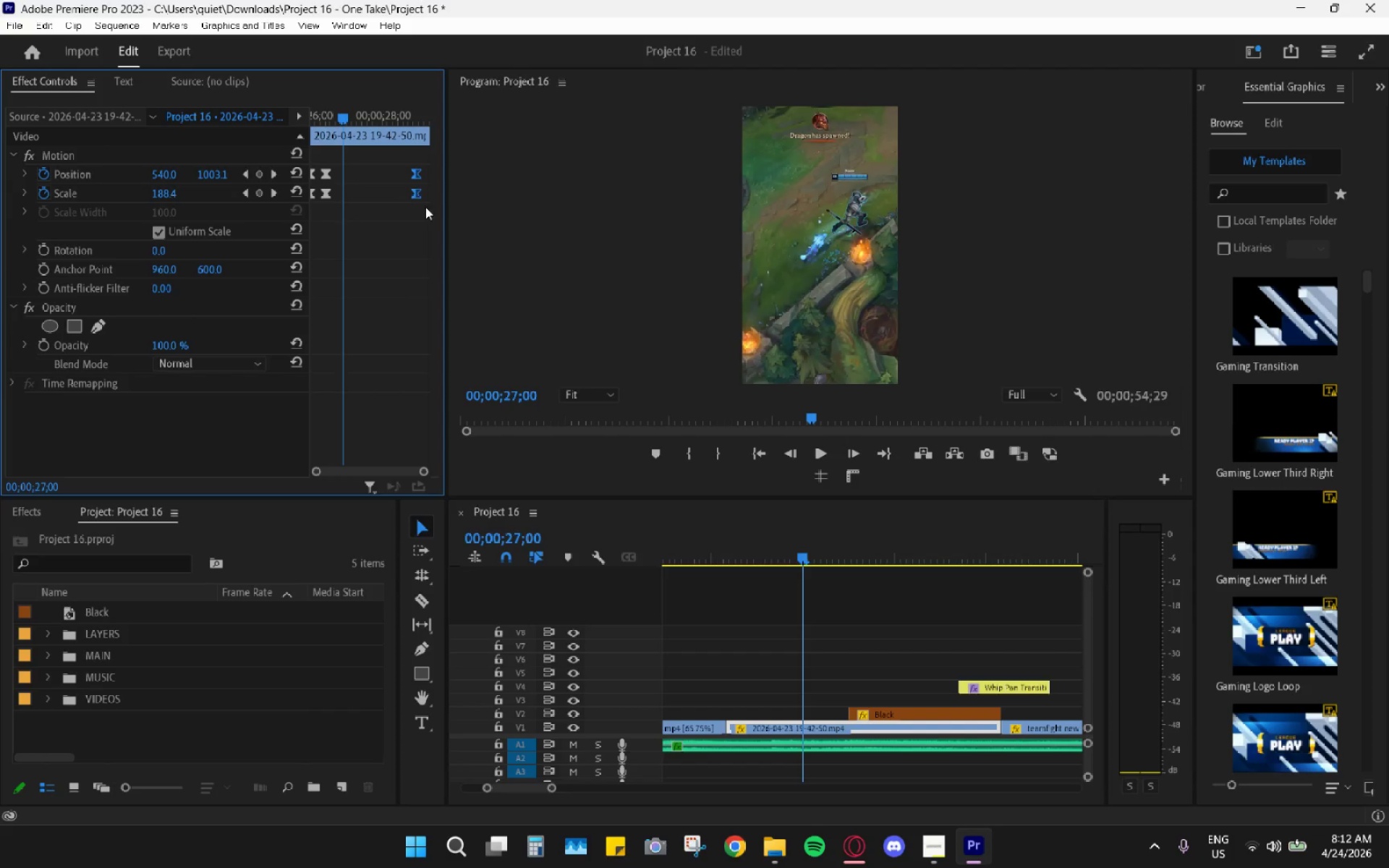 
key(Space)
 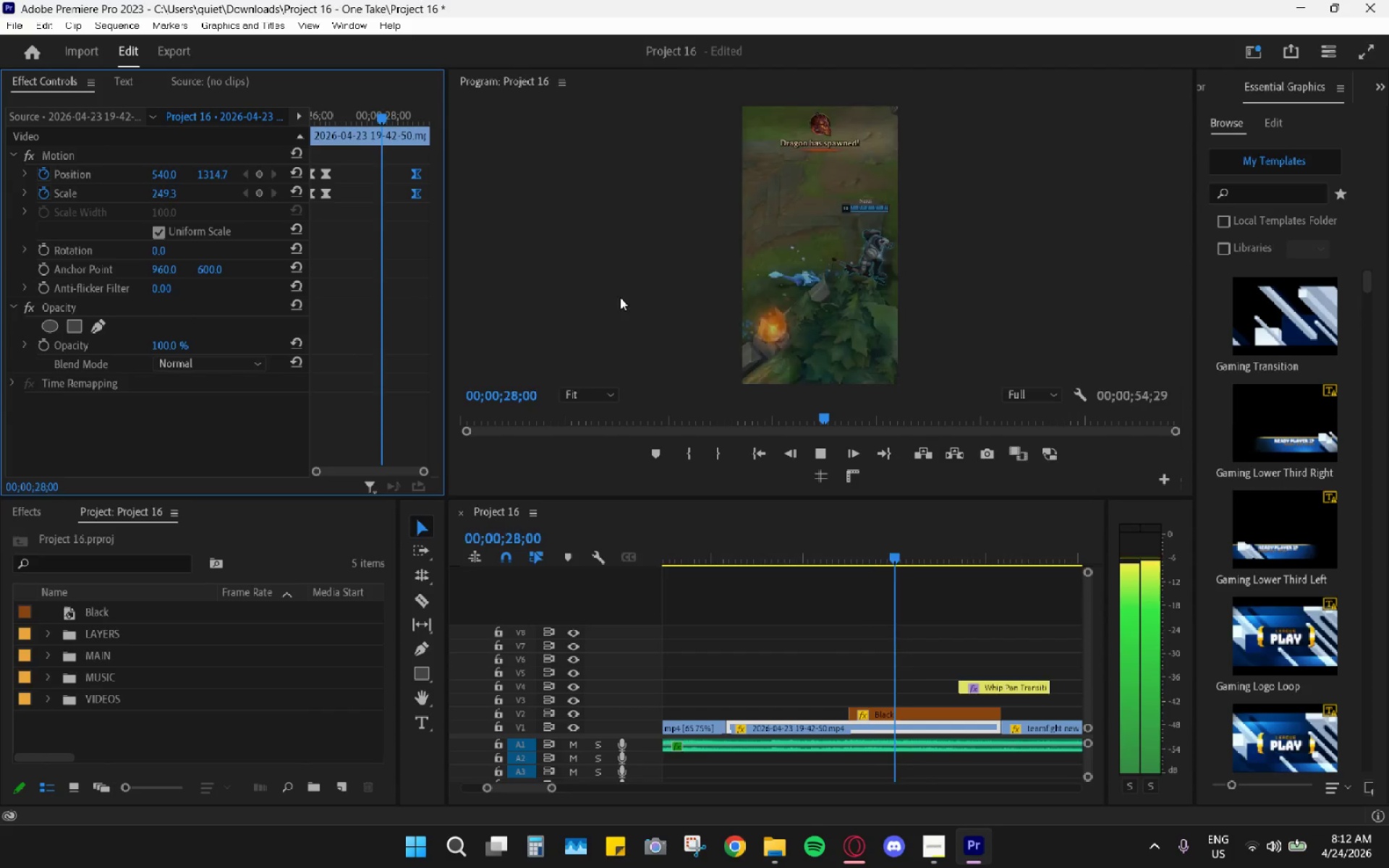 
key(Space)
 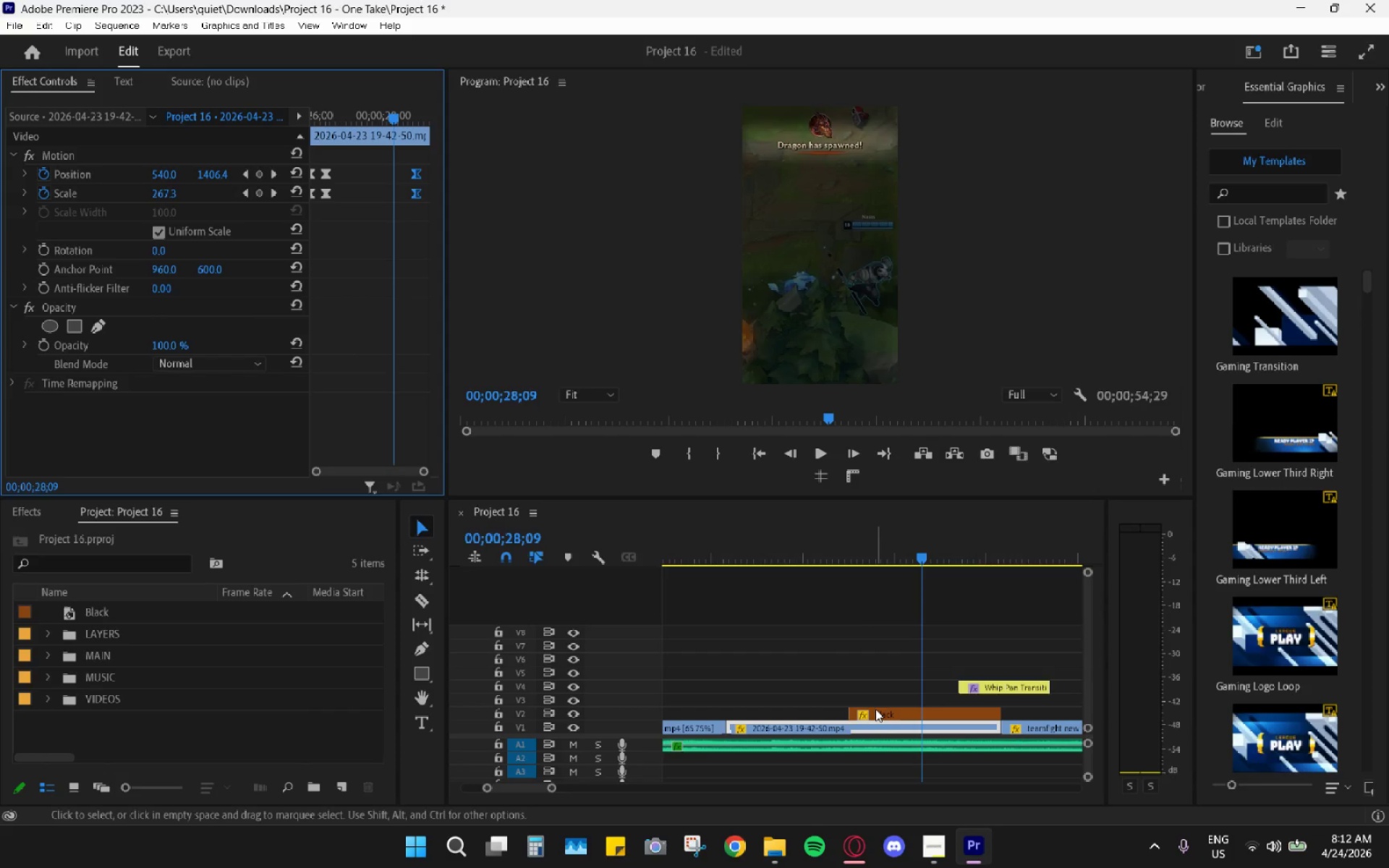 
left_click_drag(start_coordinate=[875, 710], to_coordinate=[846, 712])
 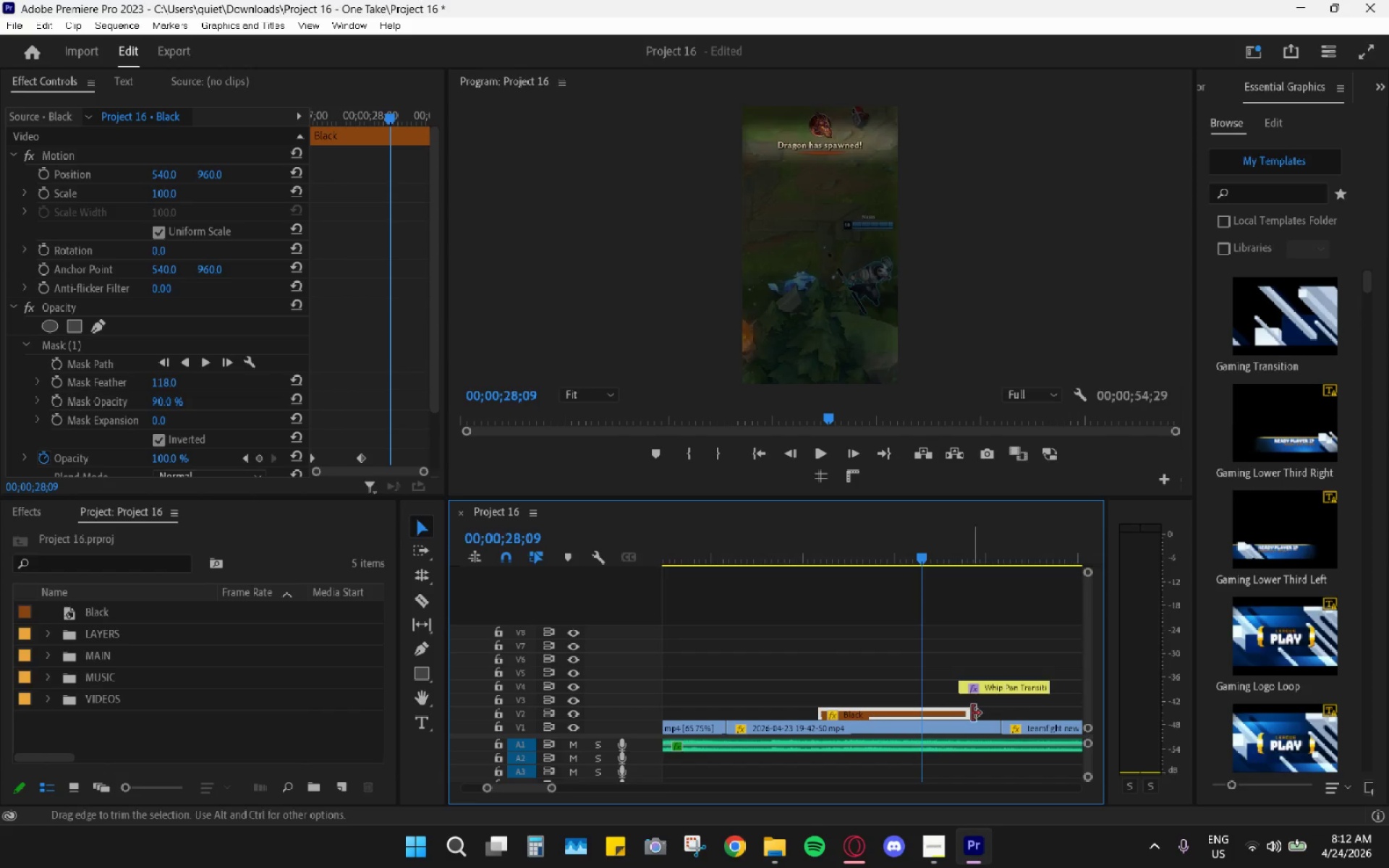 
left_click_drag(start_coordinate=[972, 713], to_coordinate=[1003, 718])
 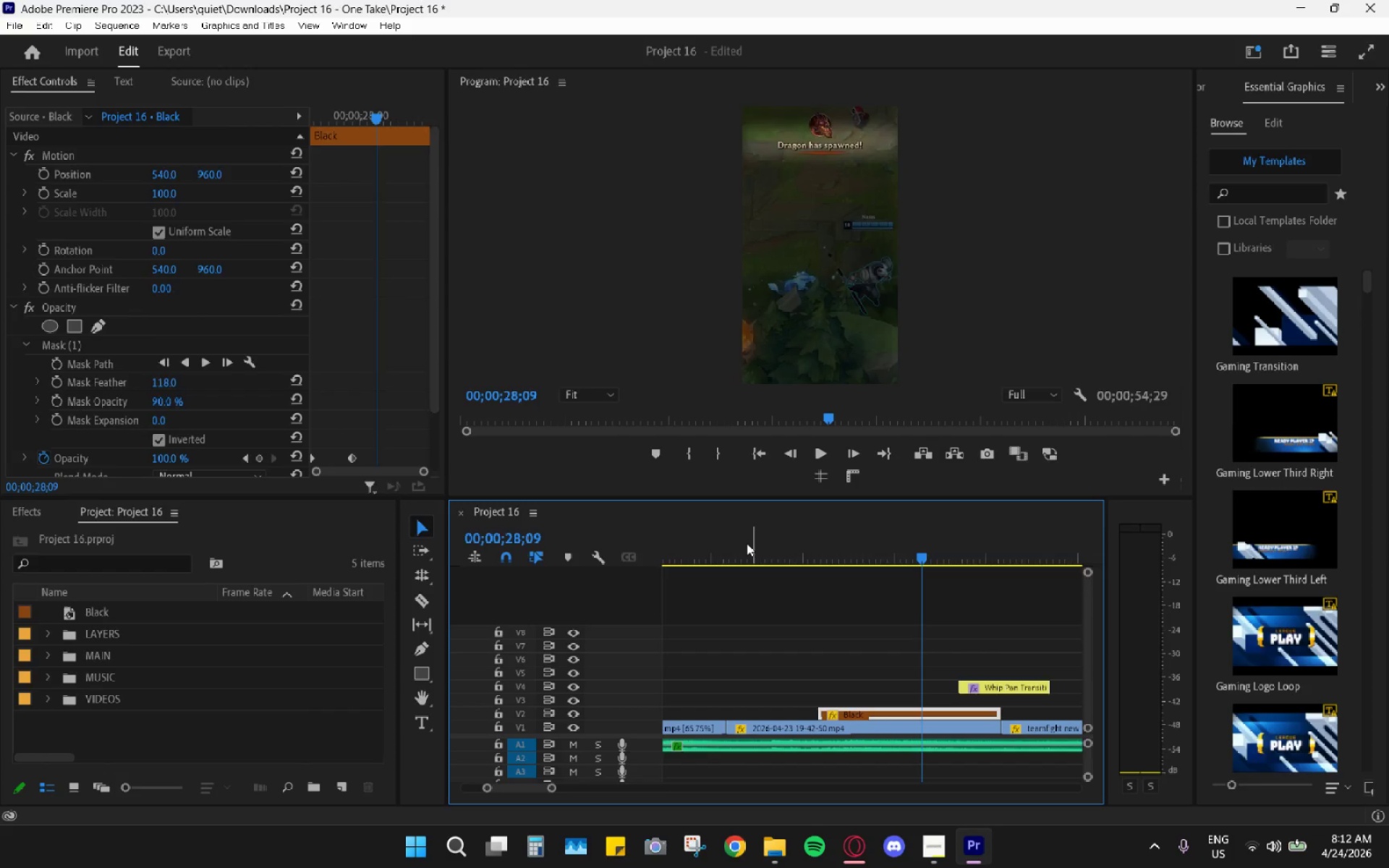 
key(Space)
 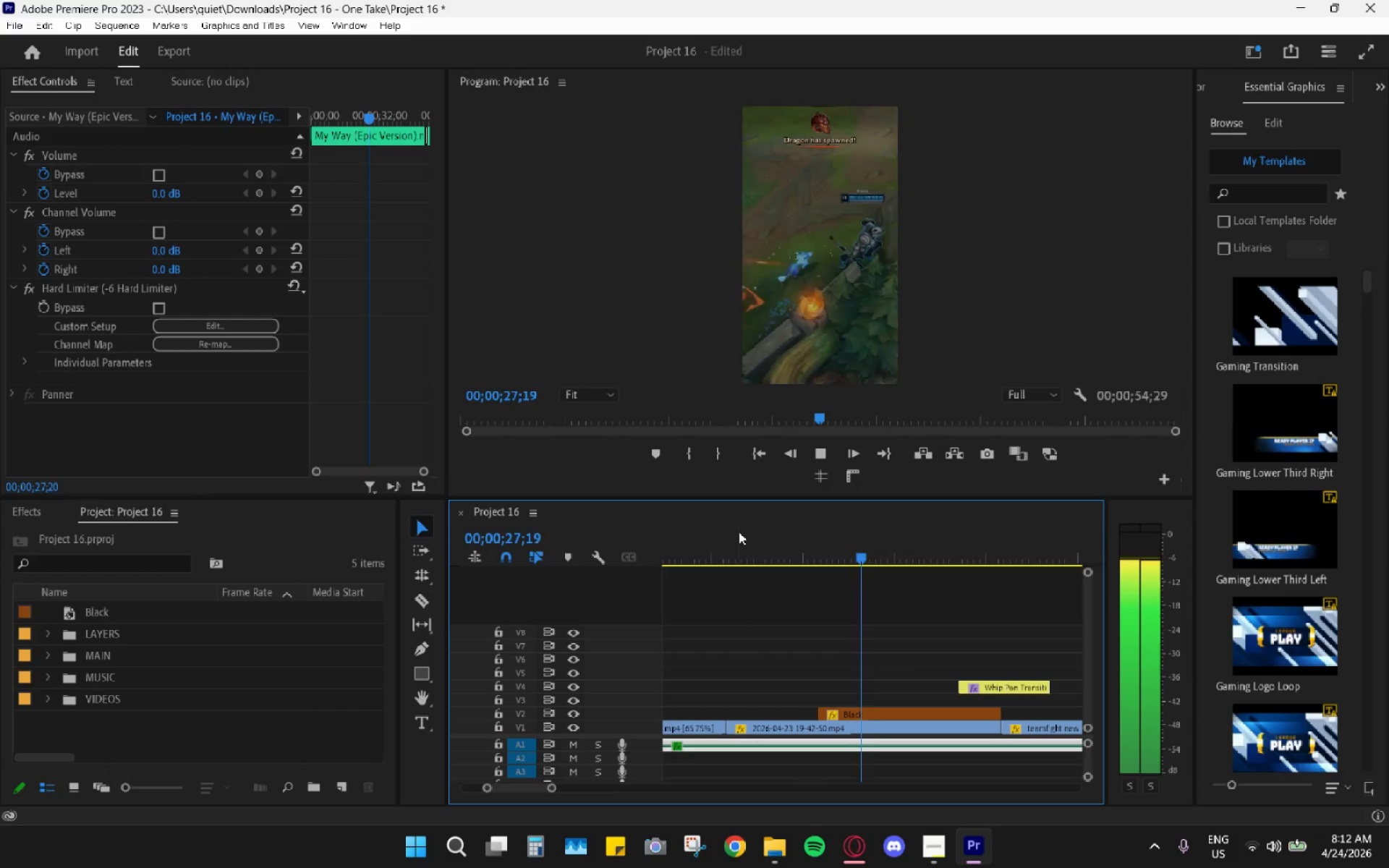 
key(Space)
 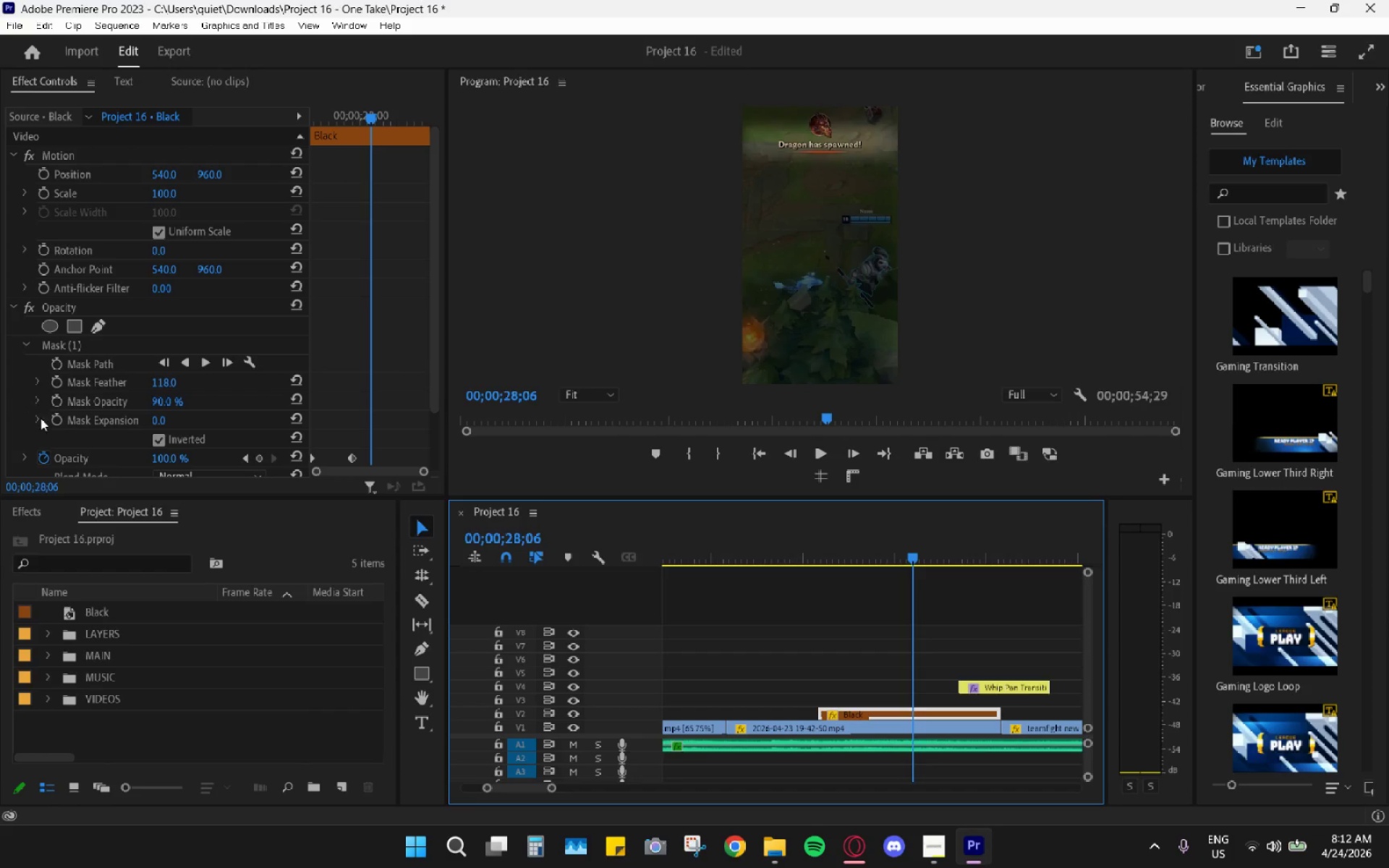 
left_click([81, 342])
 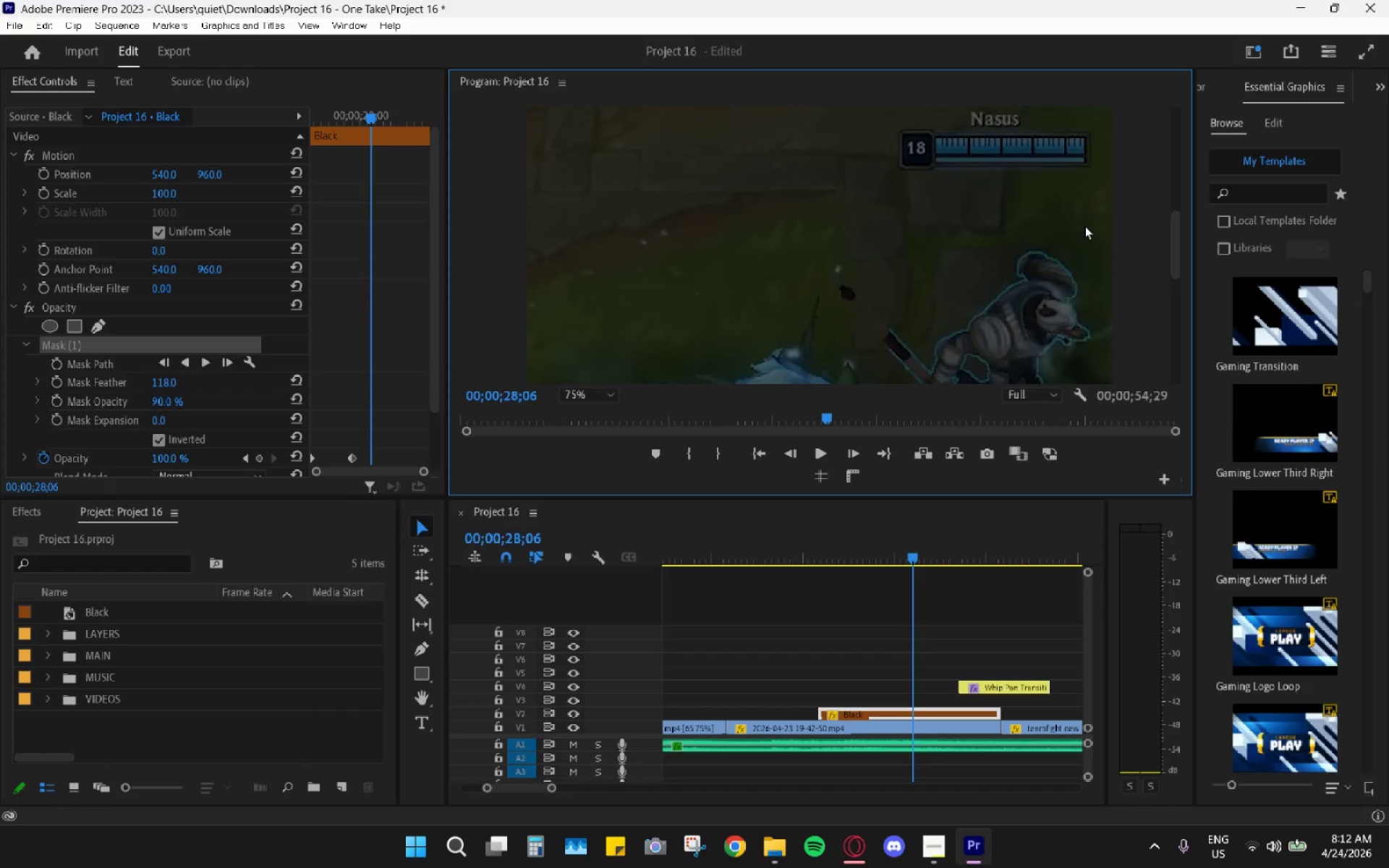 
left_click_drag(start_coordinate=[1173, 247], to_coordinate=[1204, 136])
 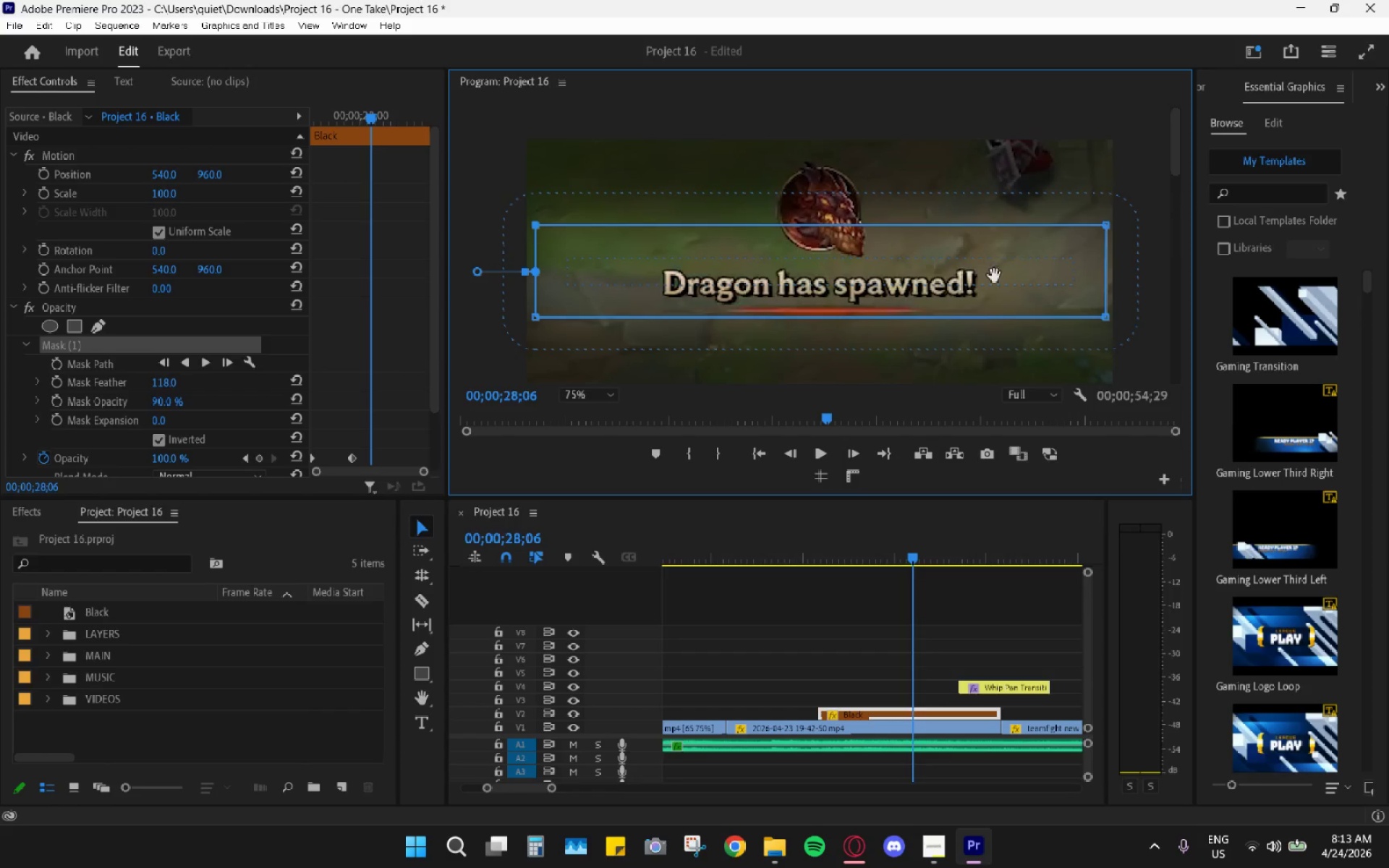 
left_click_drag(start_coordinate=[993, 272], to_coordinate=[987, 268])
 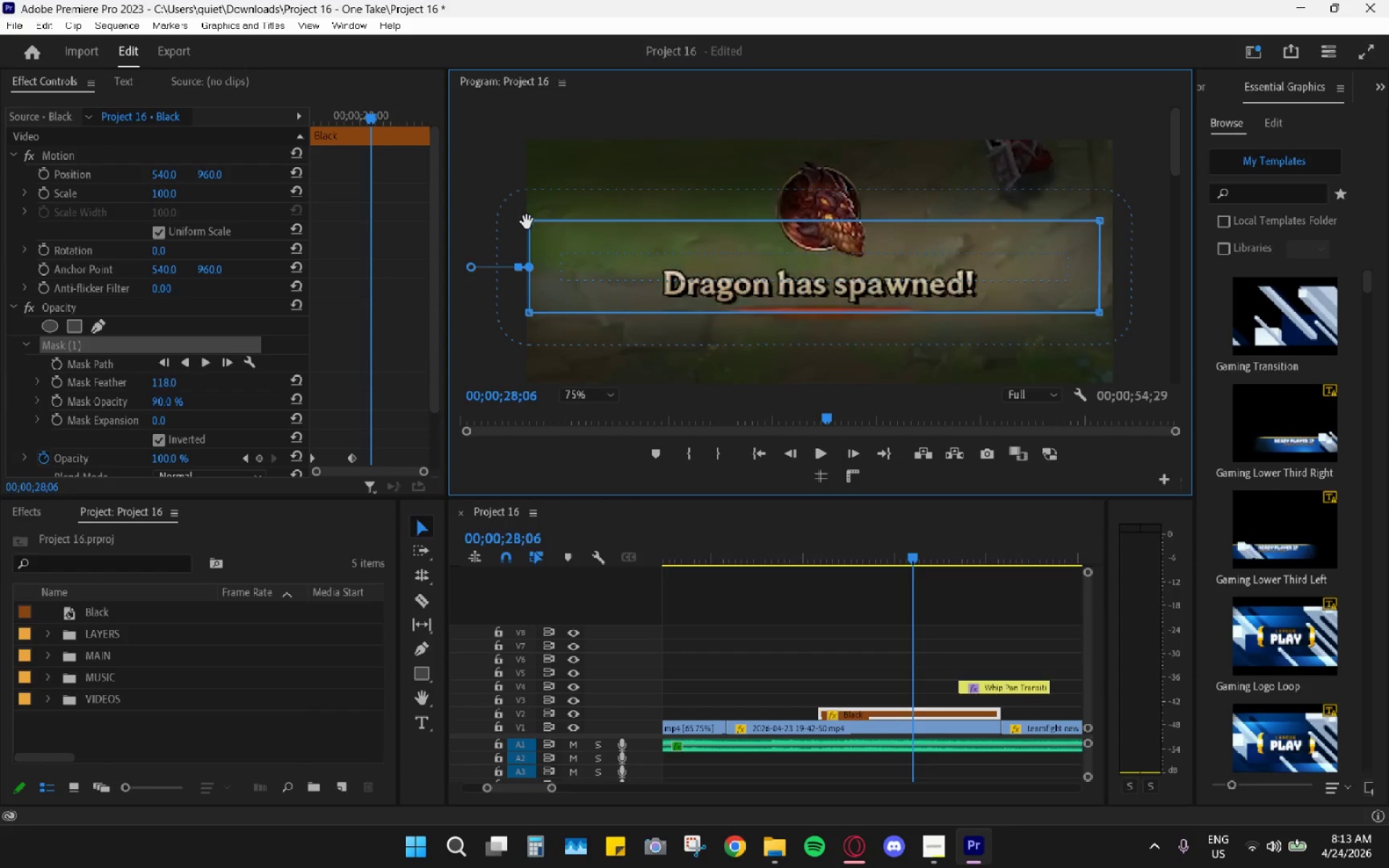 
left_click_drag(start_coordinate=[530, 221], to_coordinate=[626, 226])
 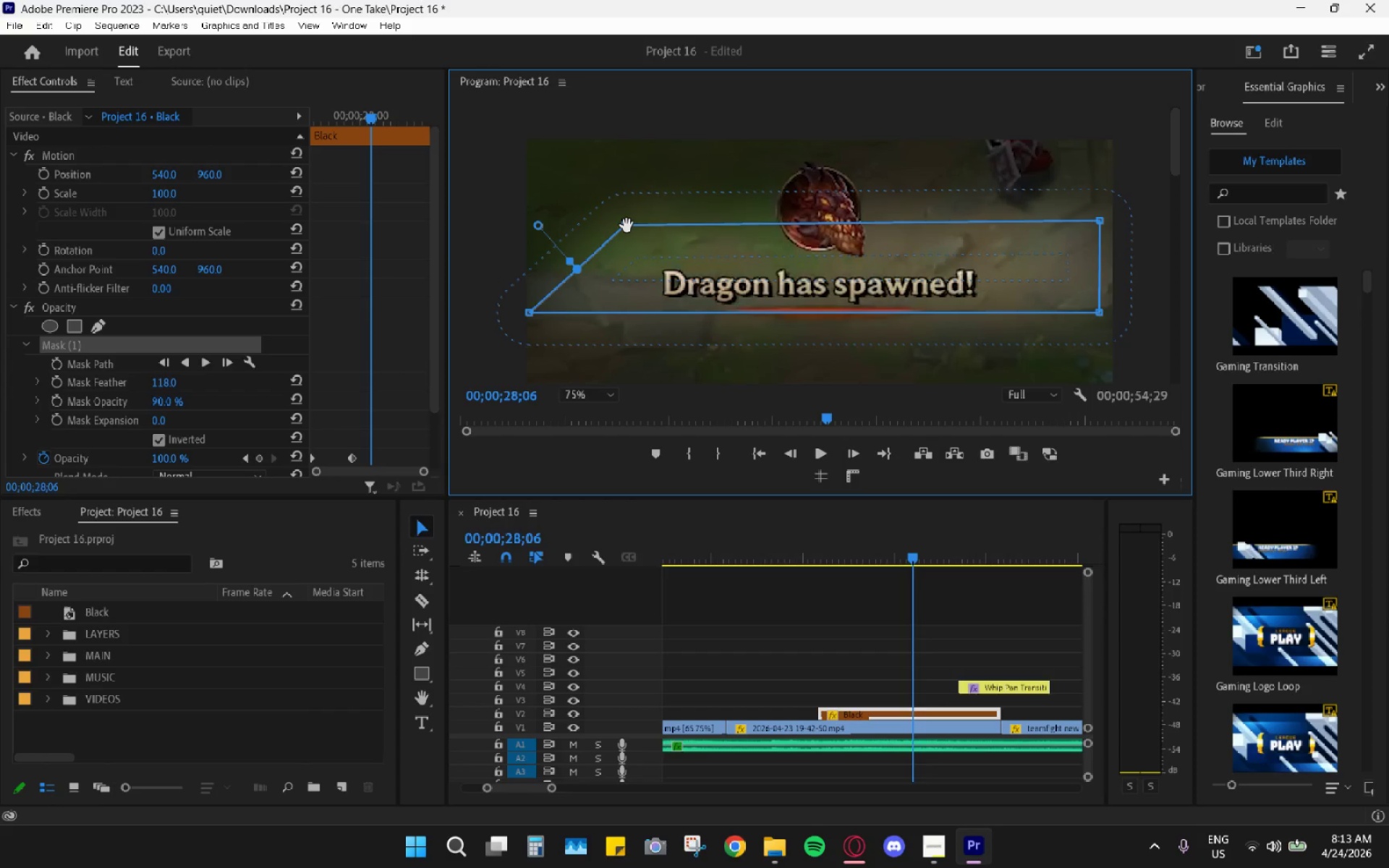 
key(Control+Z)
 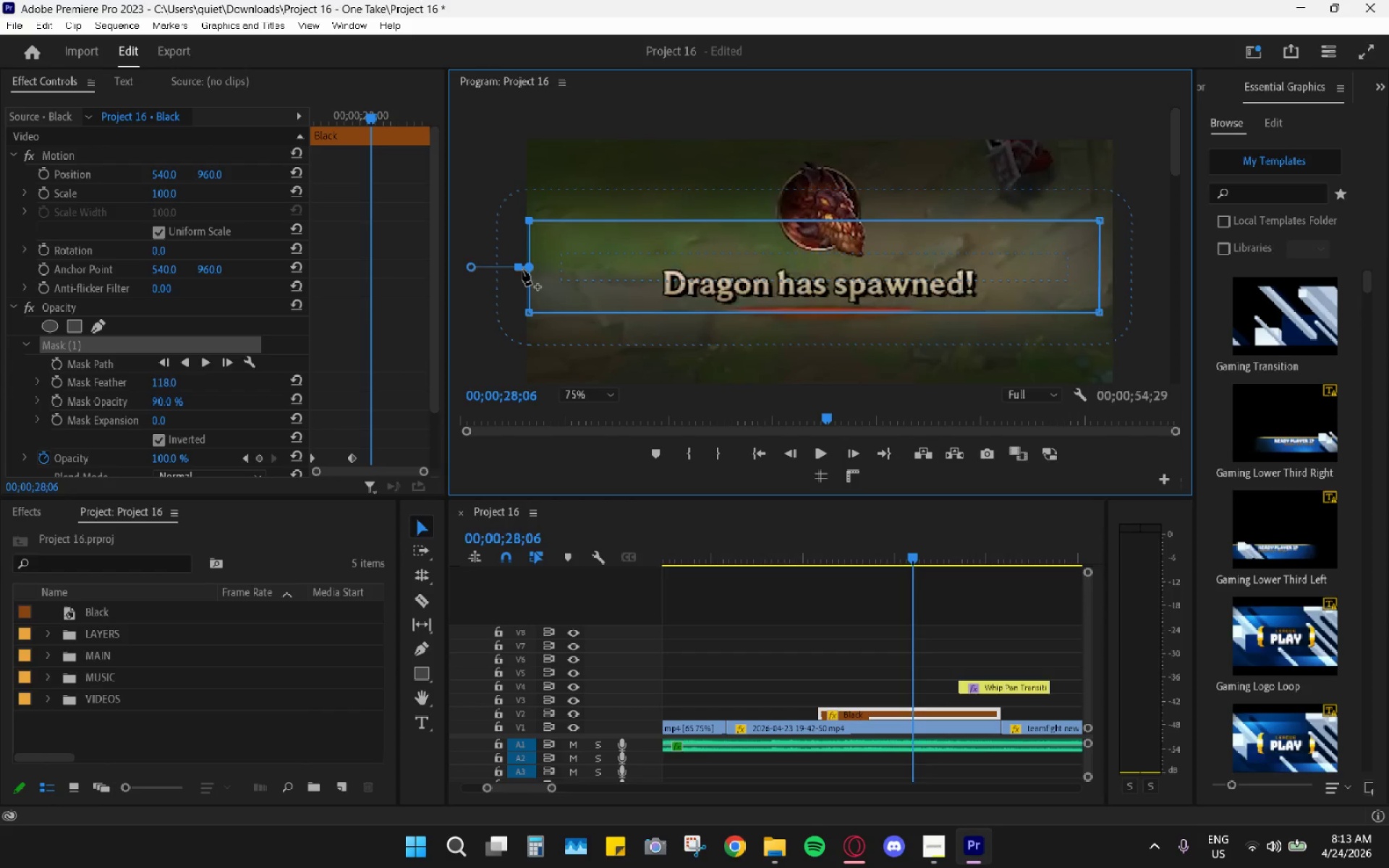 
left_click_drag(start_coordinate=[517, 270], to_coordinate=[575, 277])
 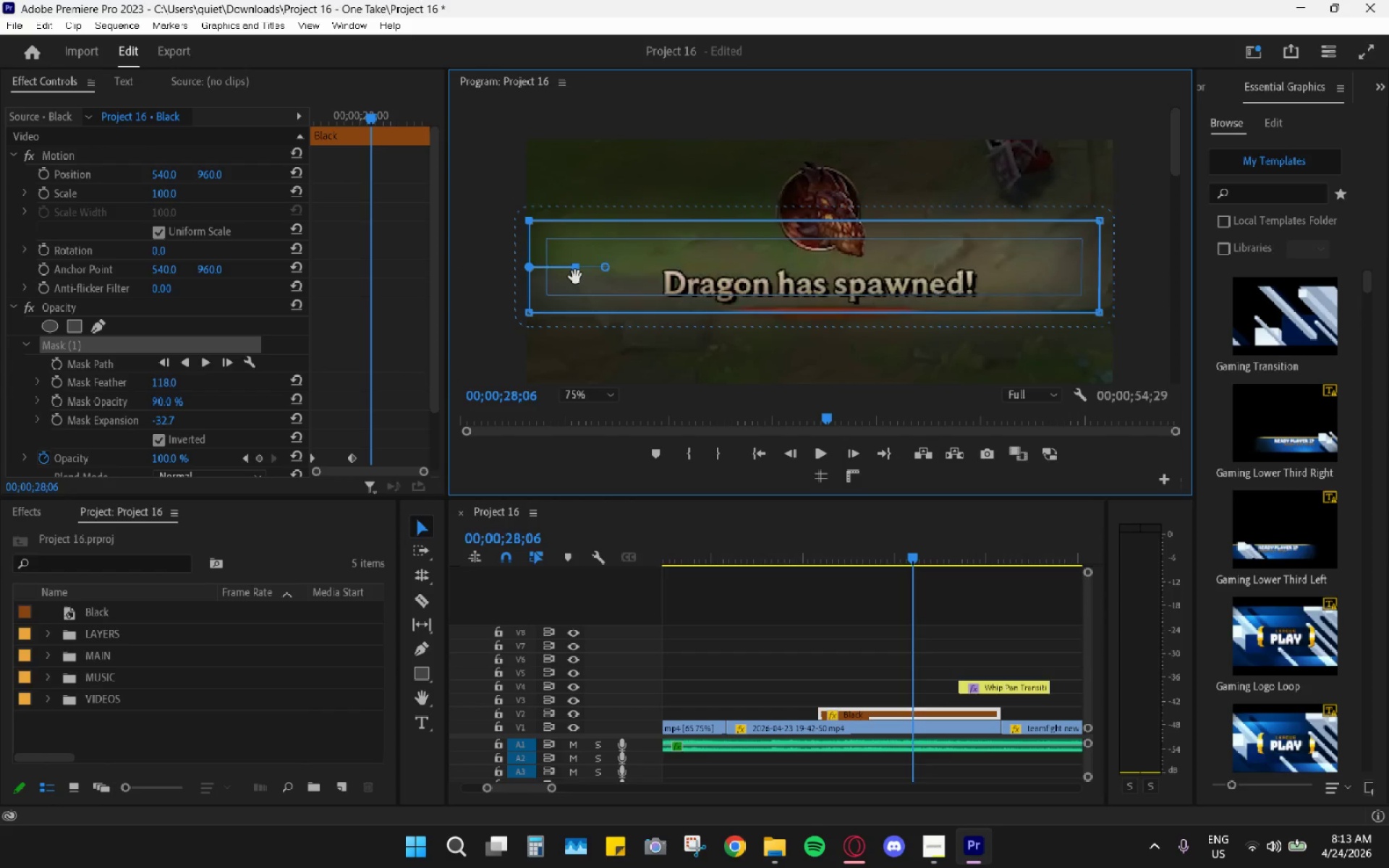 
key(Control+Z)
 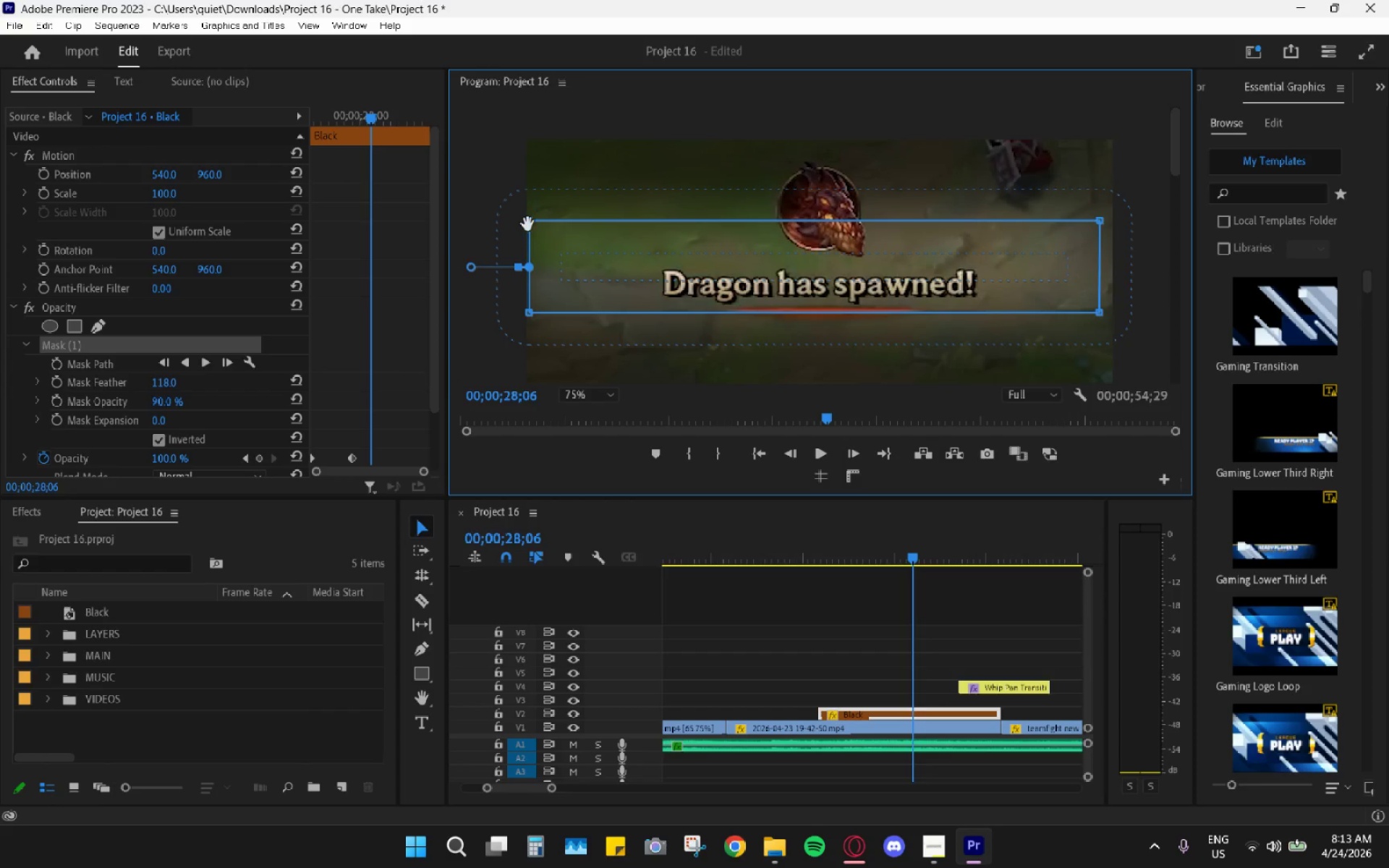 
left_click_drag(start_coordinate=[532, 227], to_coordinate=[662, 219])
 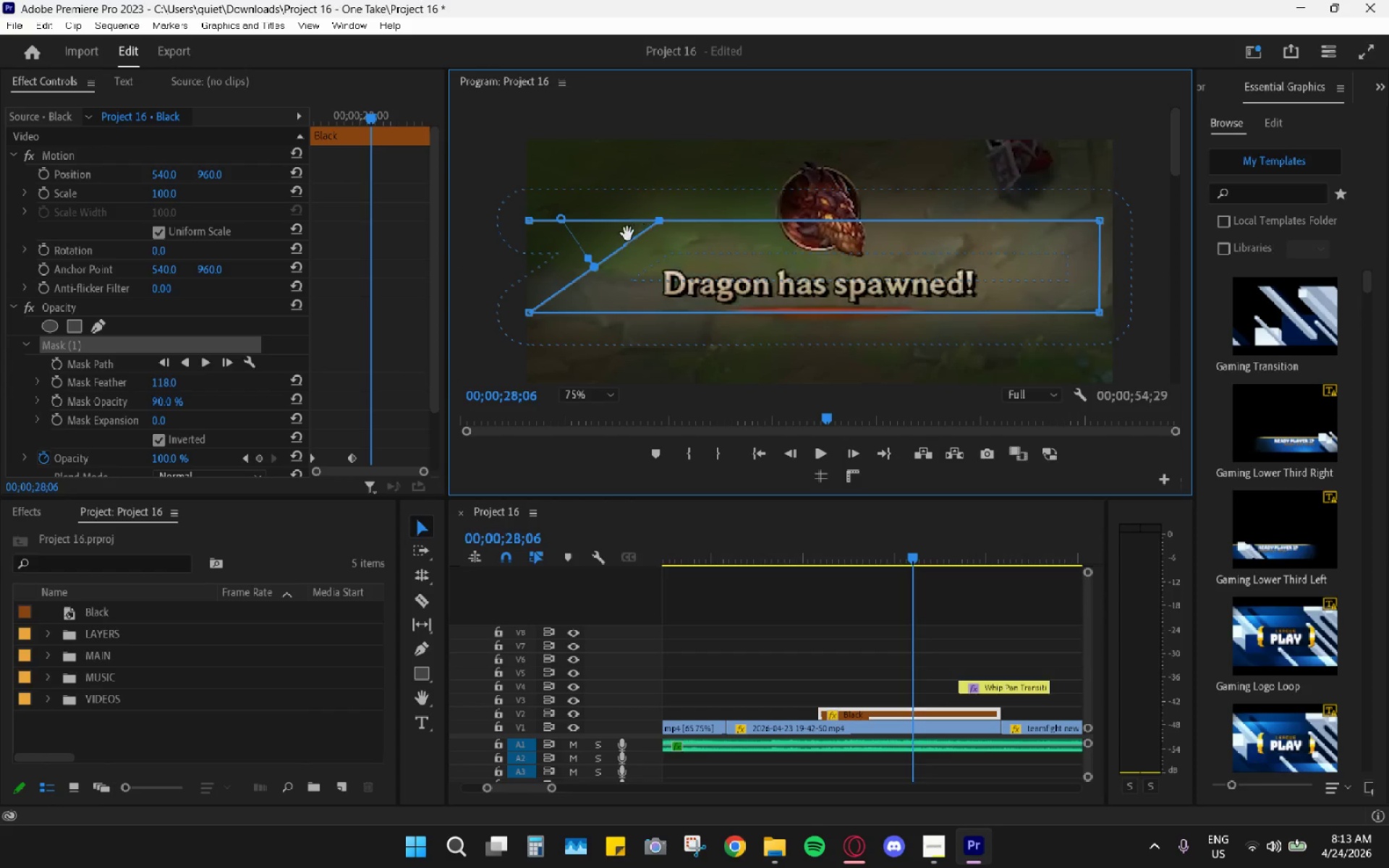 
key(Control+ControlLeft)
 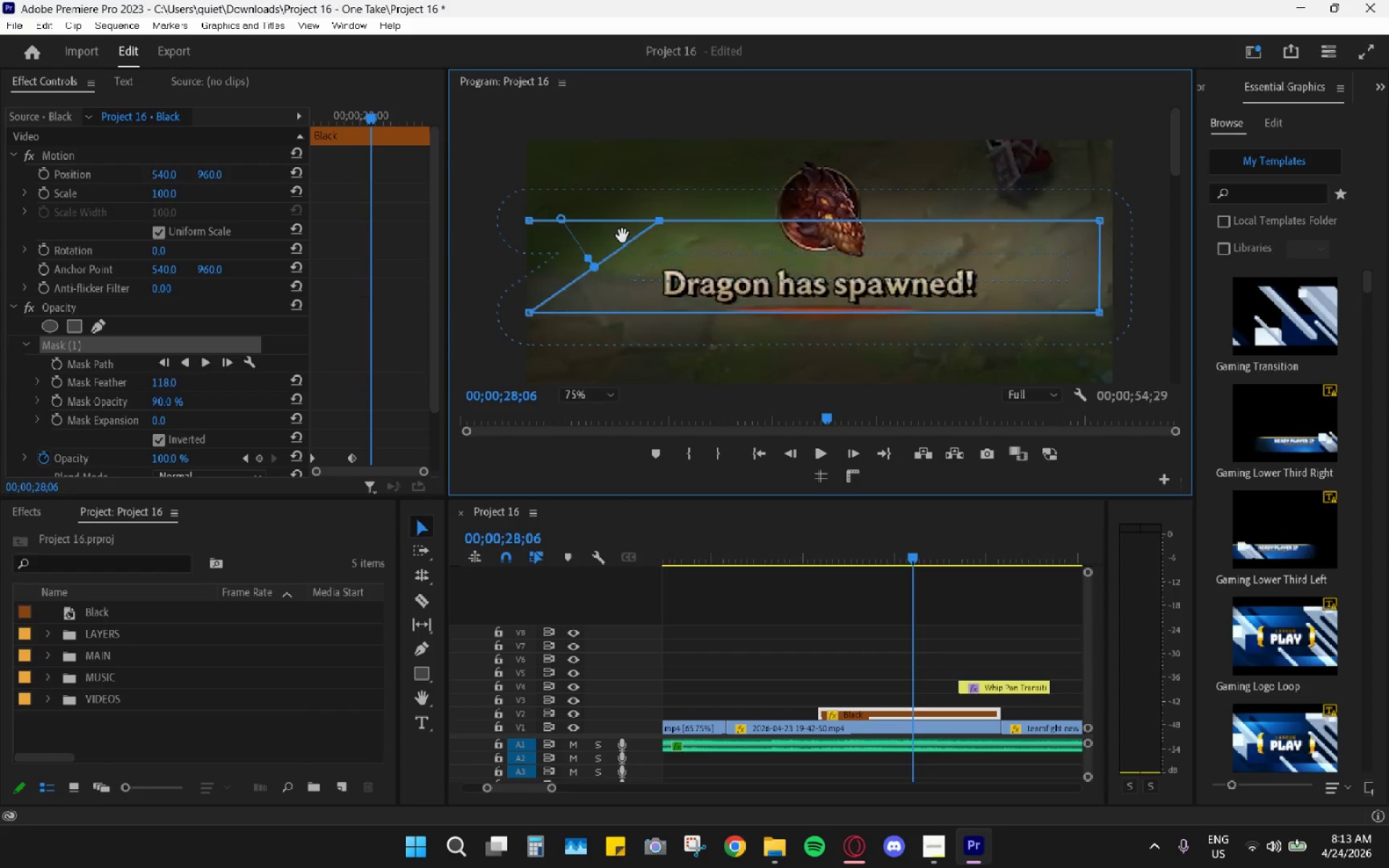 
key(Control+Z)
 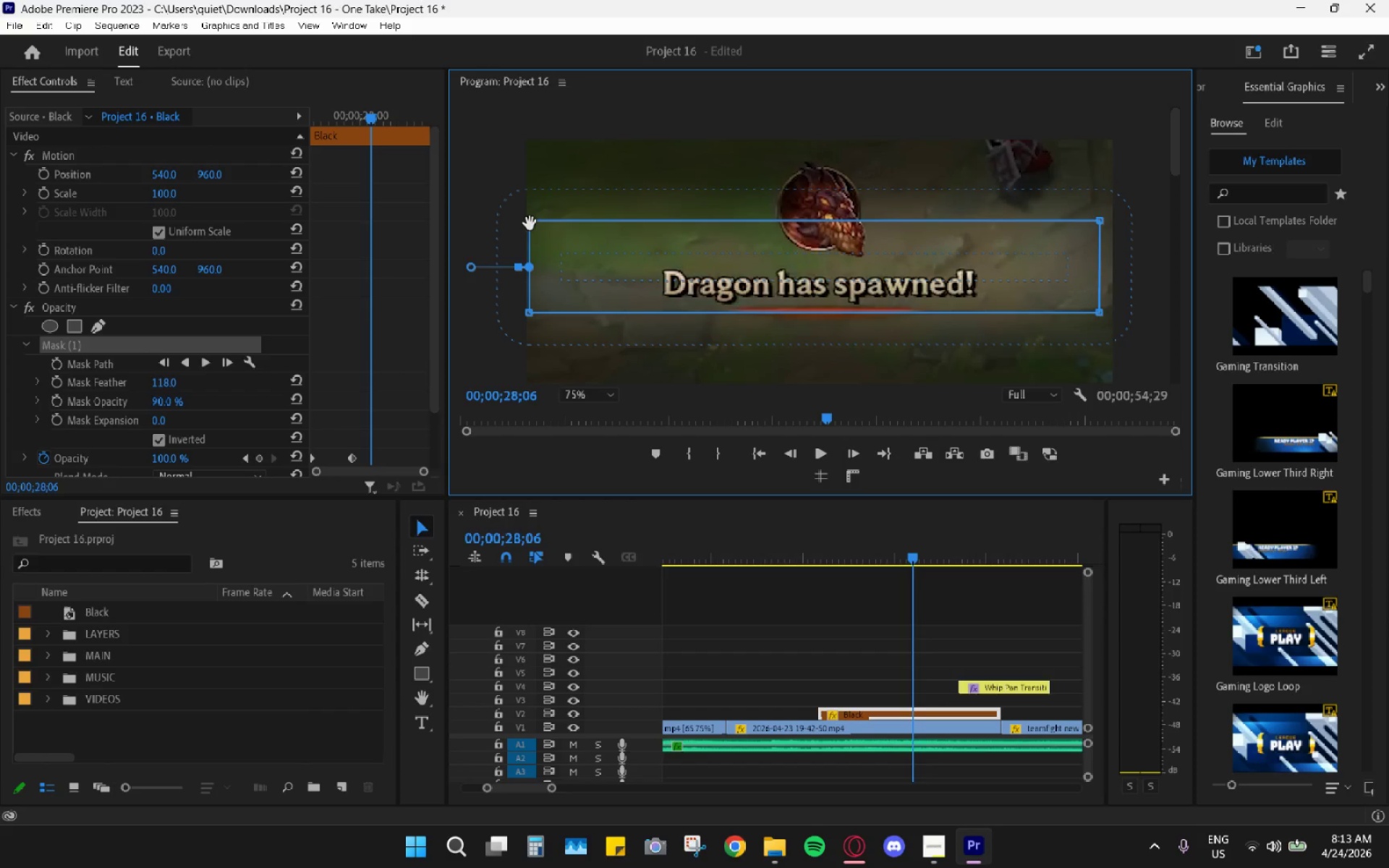 
left_click_drag(start_coordinate=[526, 219], to_coordinate=[649, 219])
 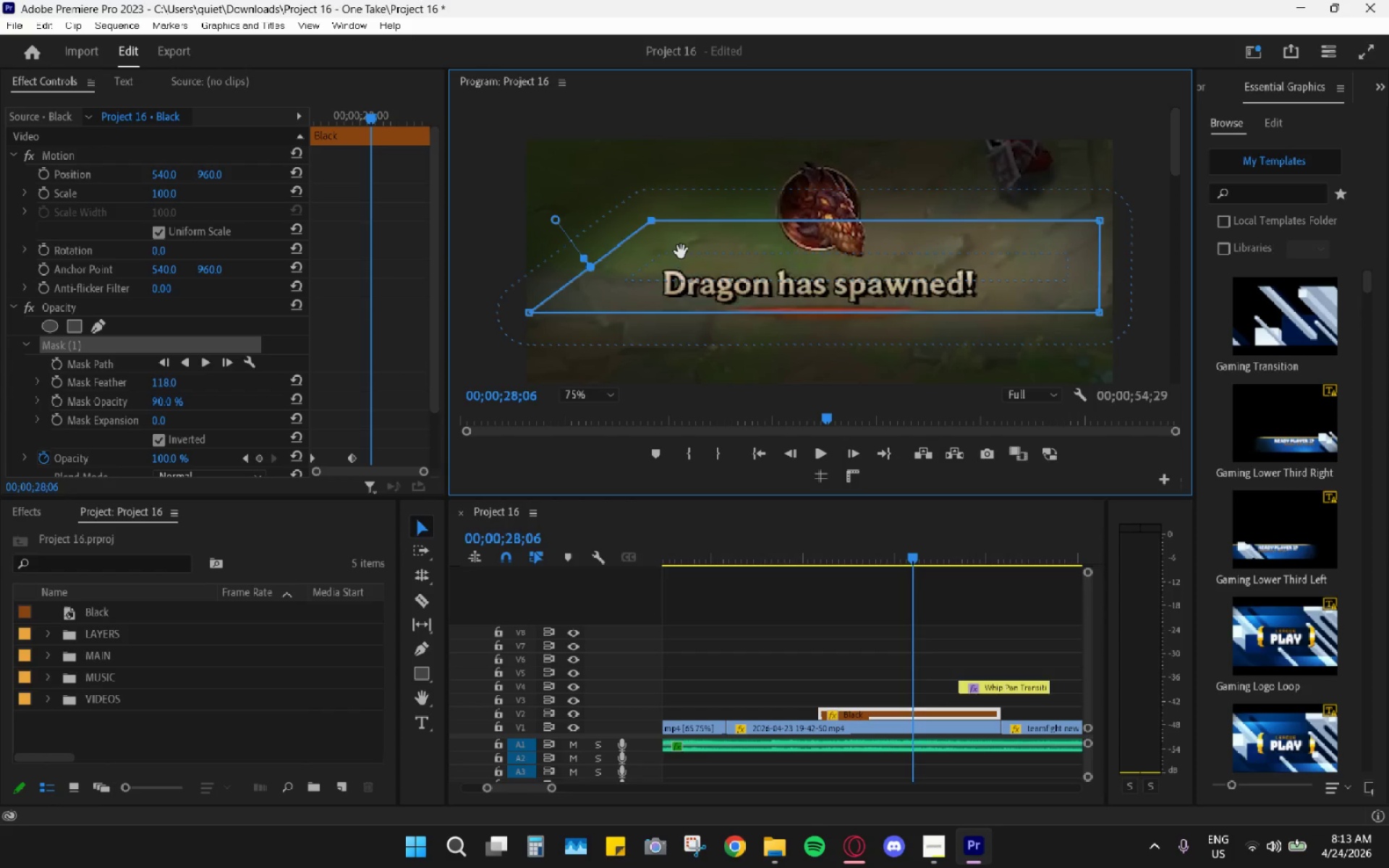 
wait(7.03)
 